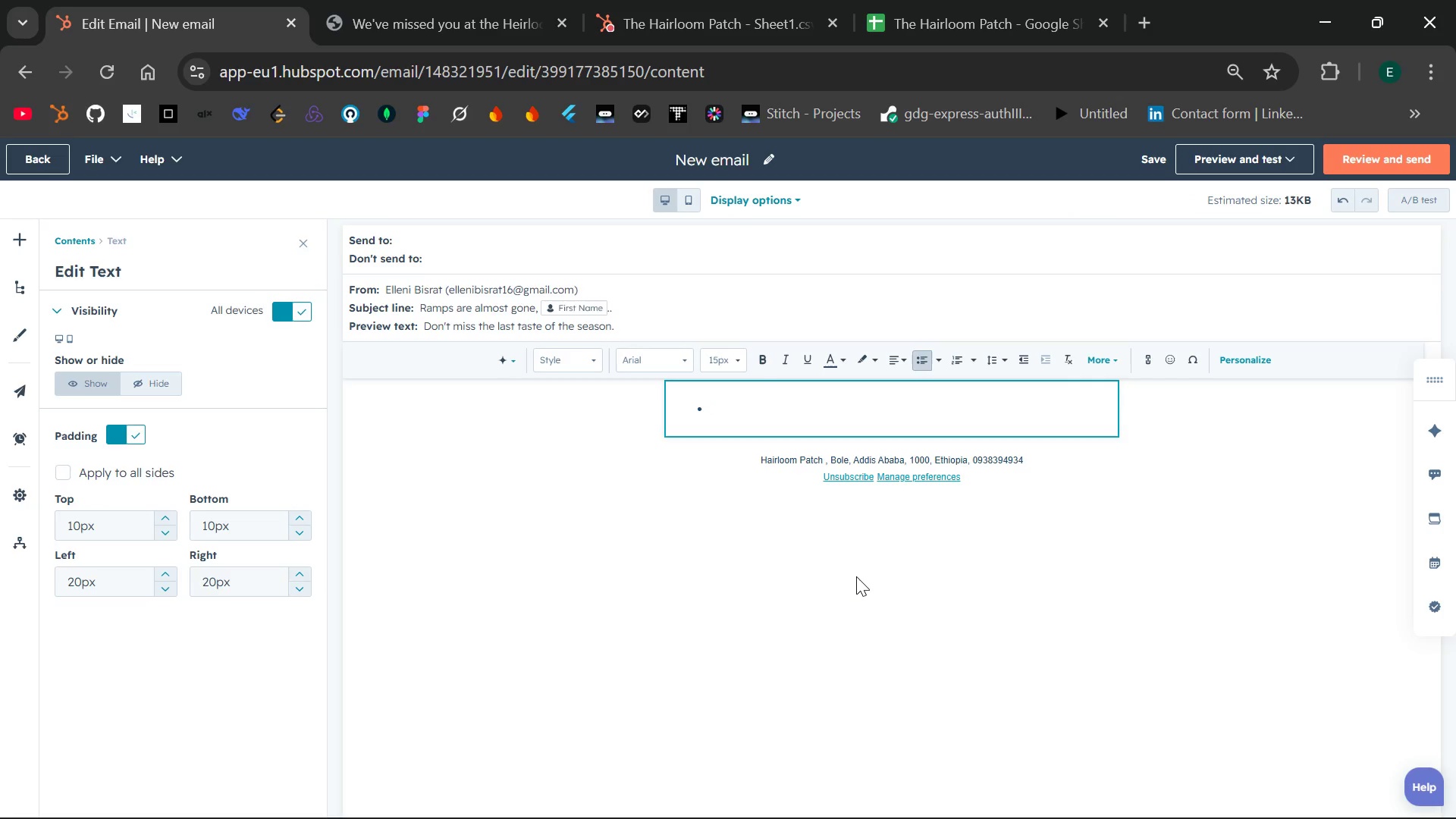 
key(Backspace)
 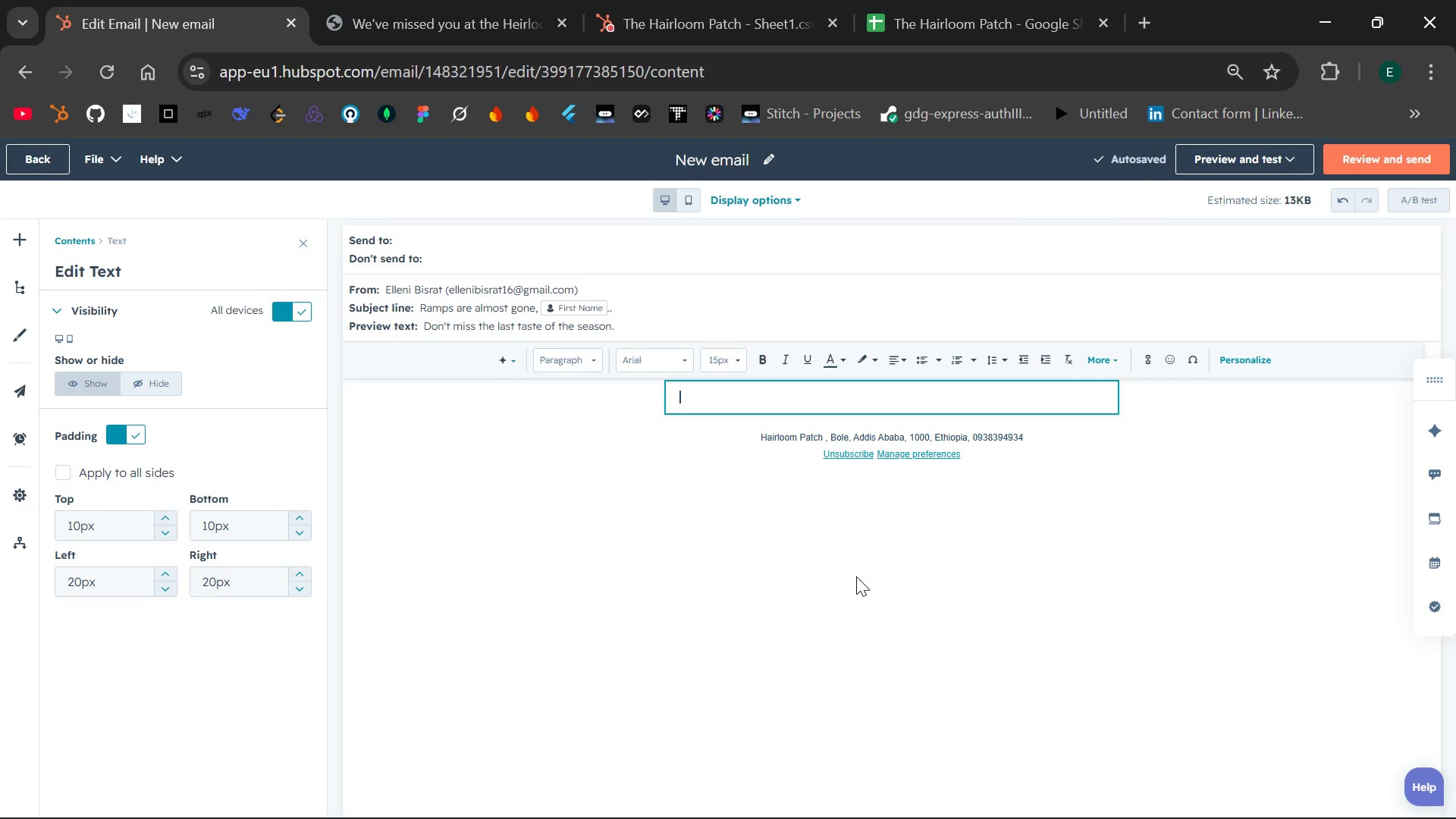 
type(hello {)
key(Backspace)
type(Hello {{ contact.firt)
key(Backspace)
type(stname }},)
 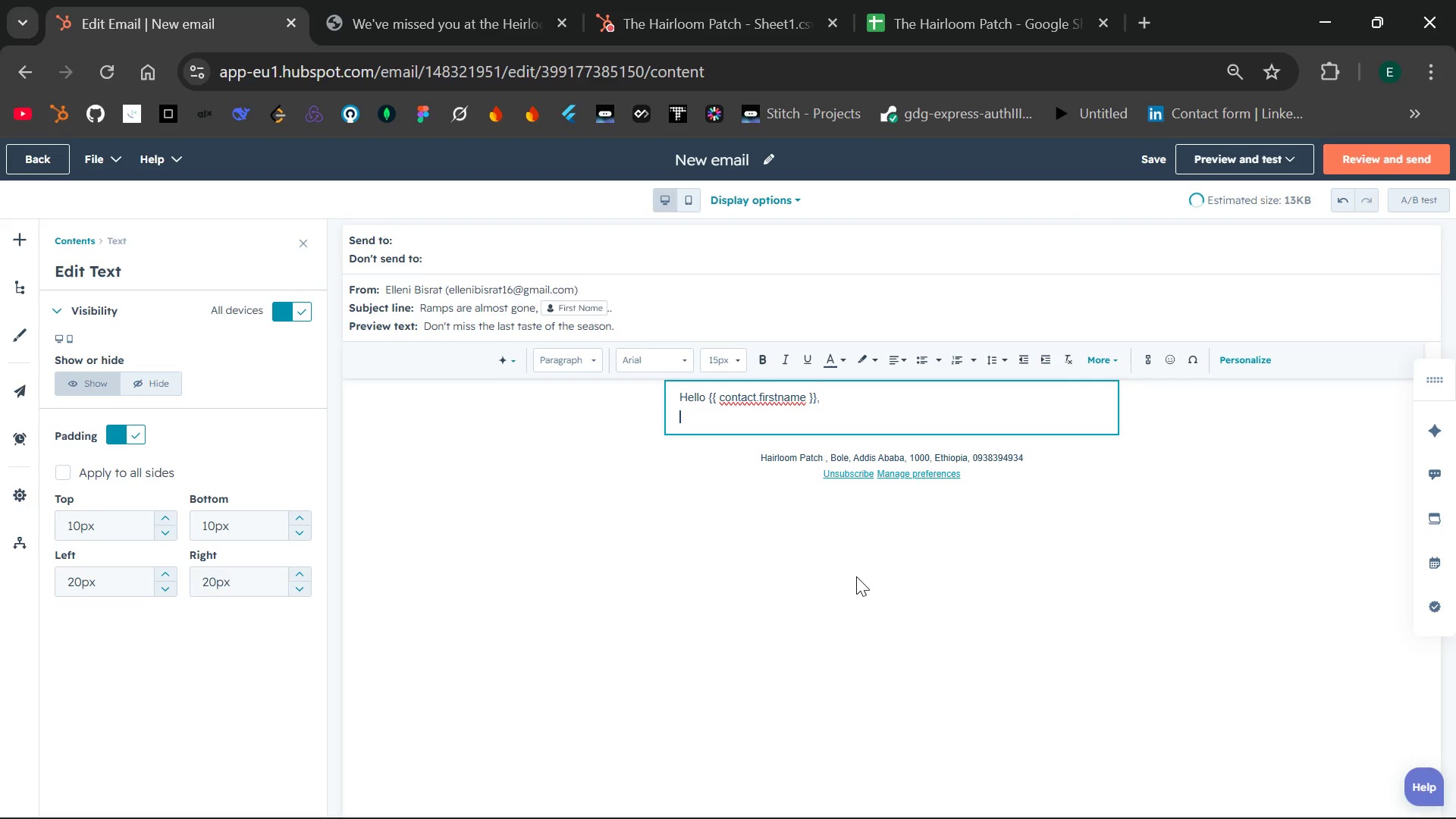 
 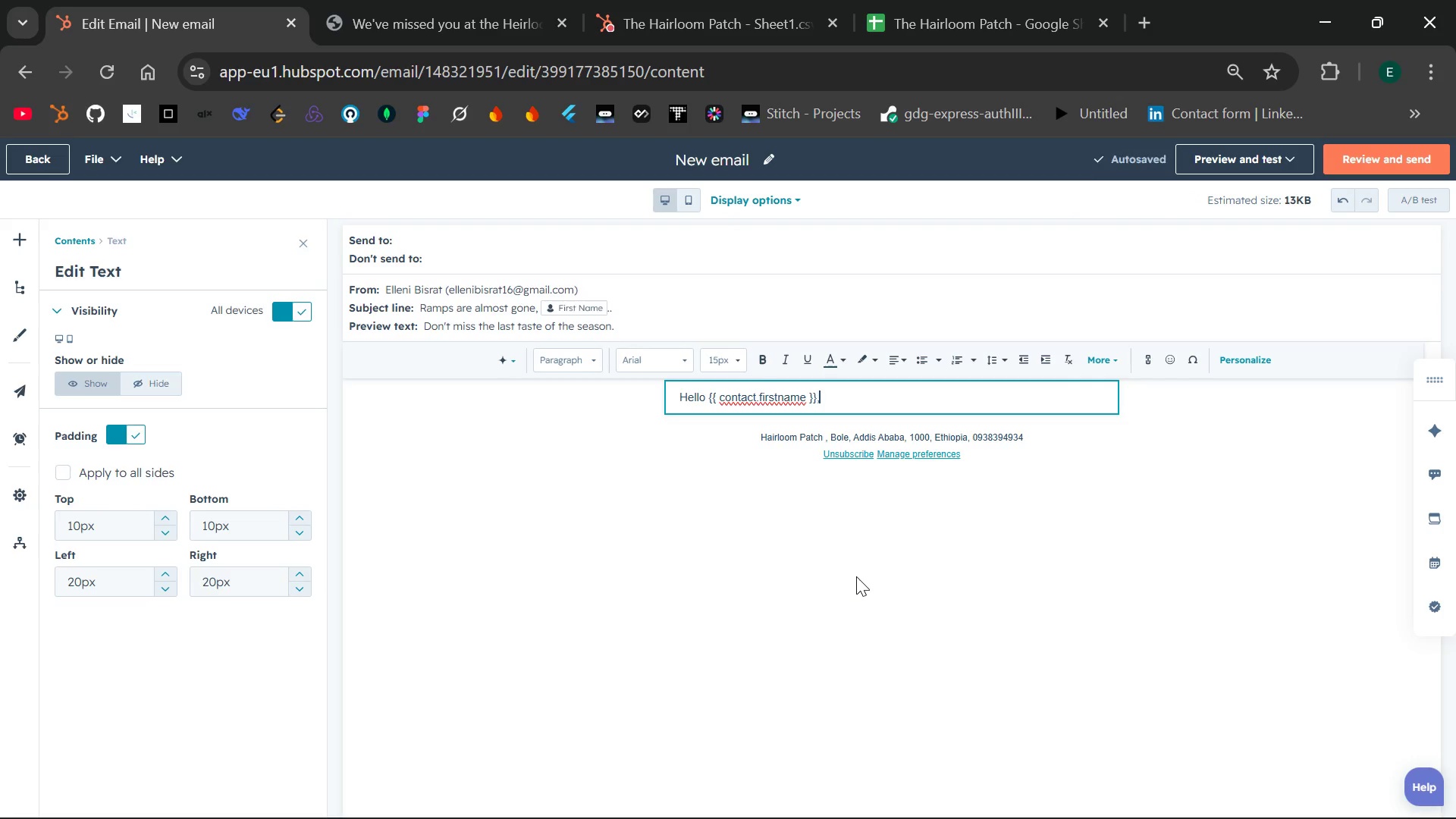 
key(Enter)
 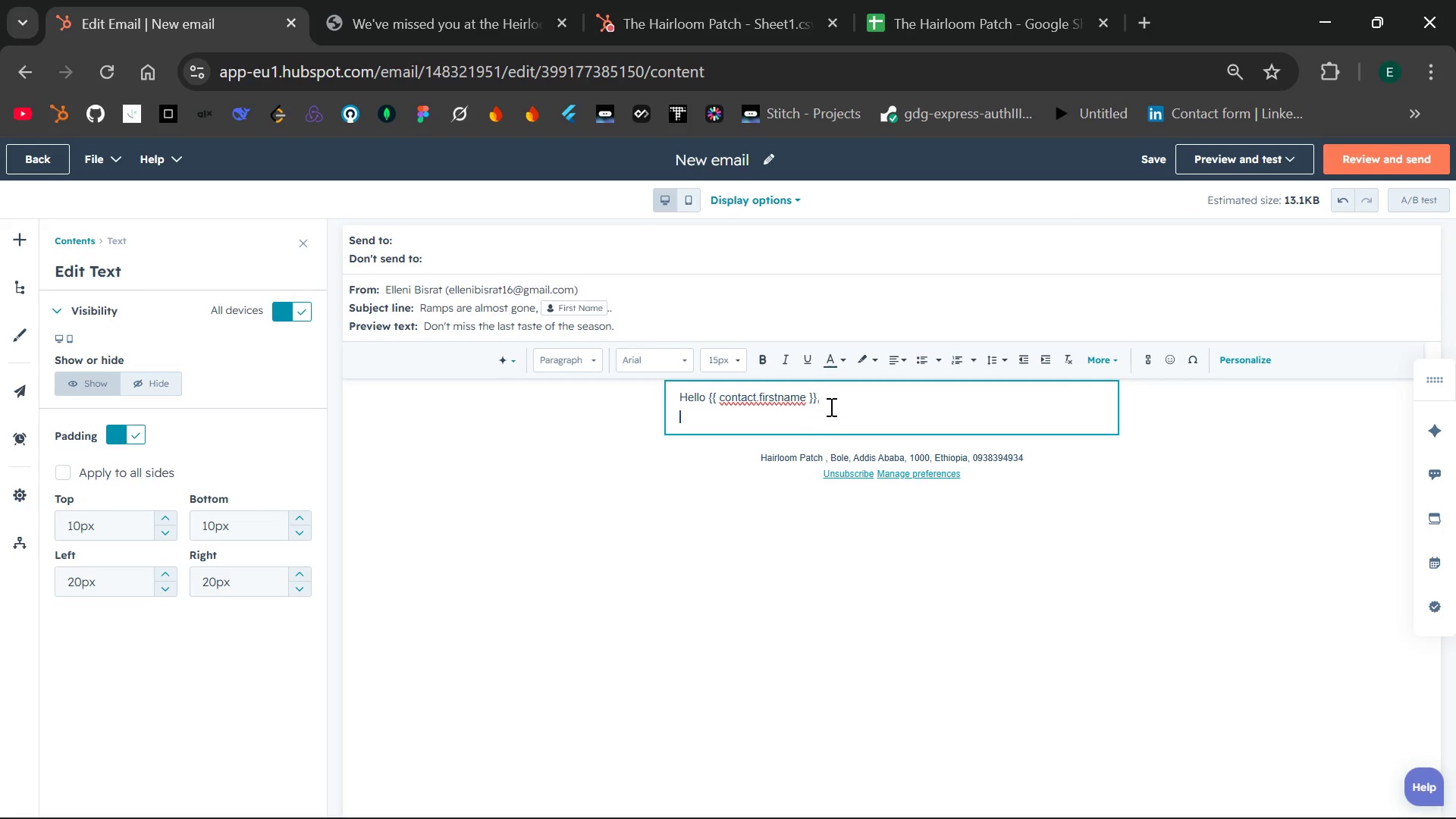 
left_click_drag(start_coordinate=[836, 400], to_coordinate=[814, 396])
 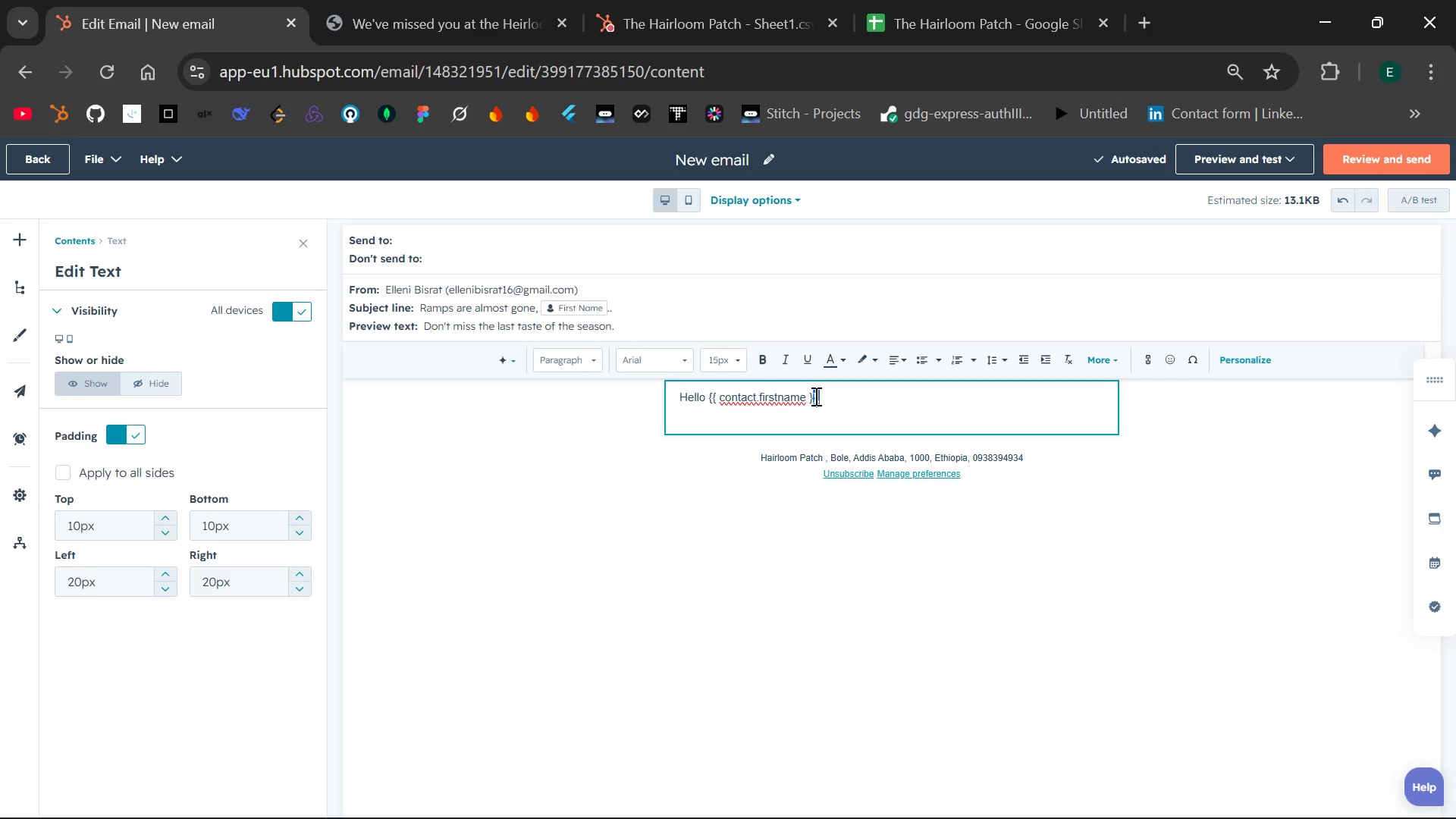 
key(ArrowLeft)
 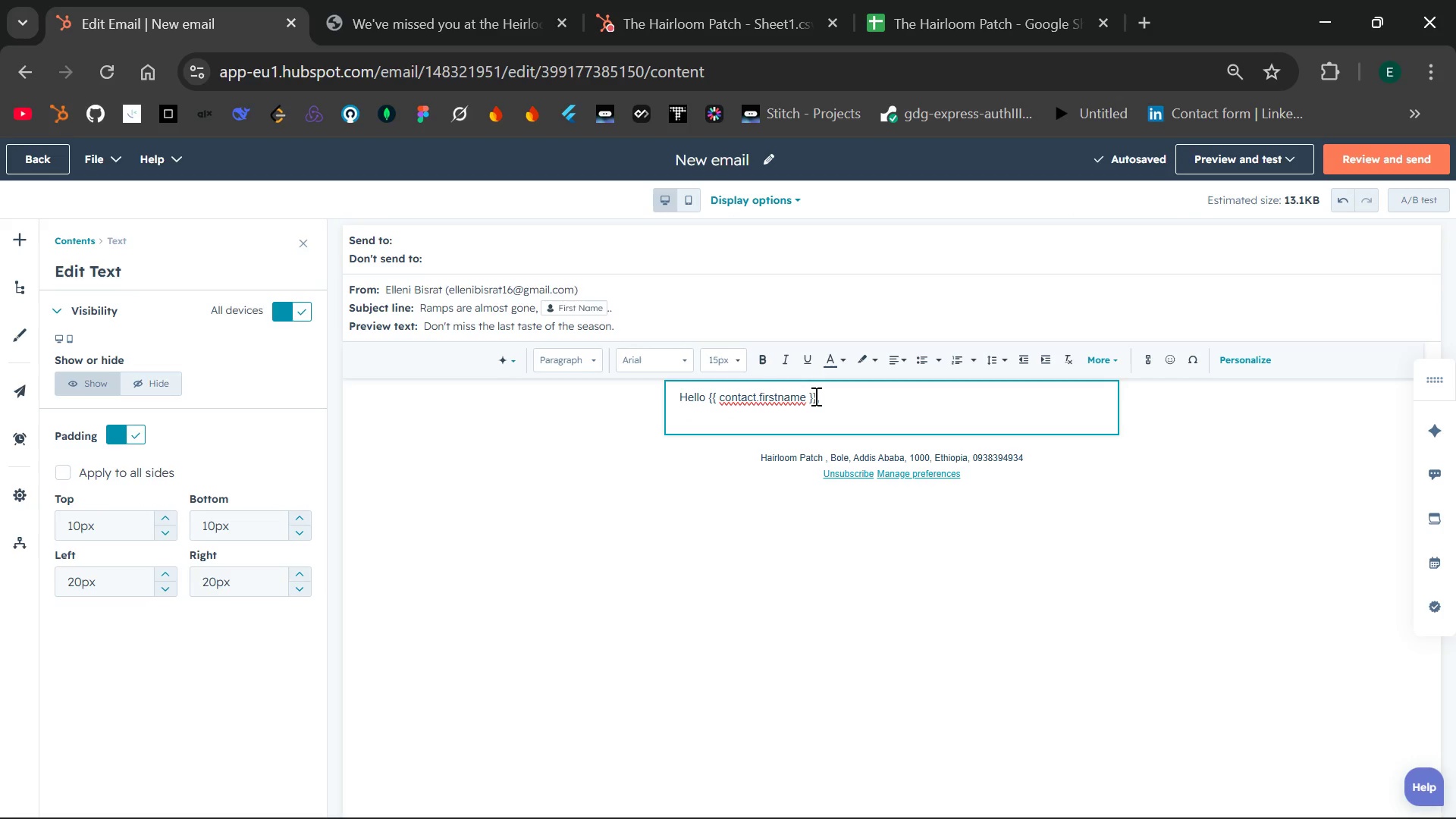 
left_click_drag(start_coordinate=[814, 396], to_coordinate=[772, 399])
 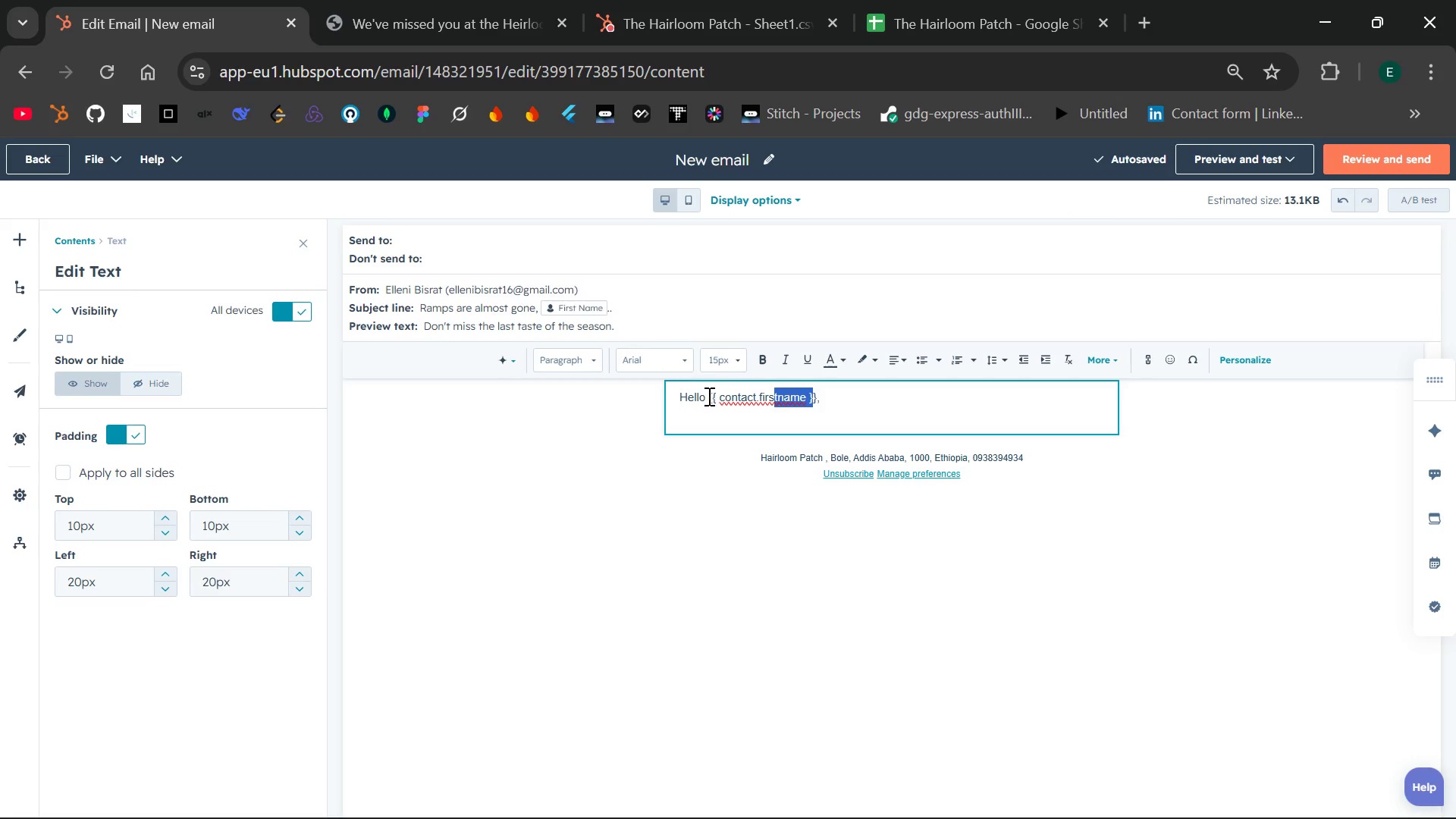 
left_click_drag(start_coordinate=[708, 396], to_coordinate=[814, 399])
 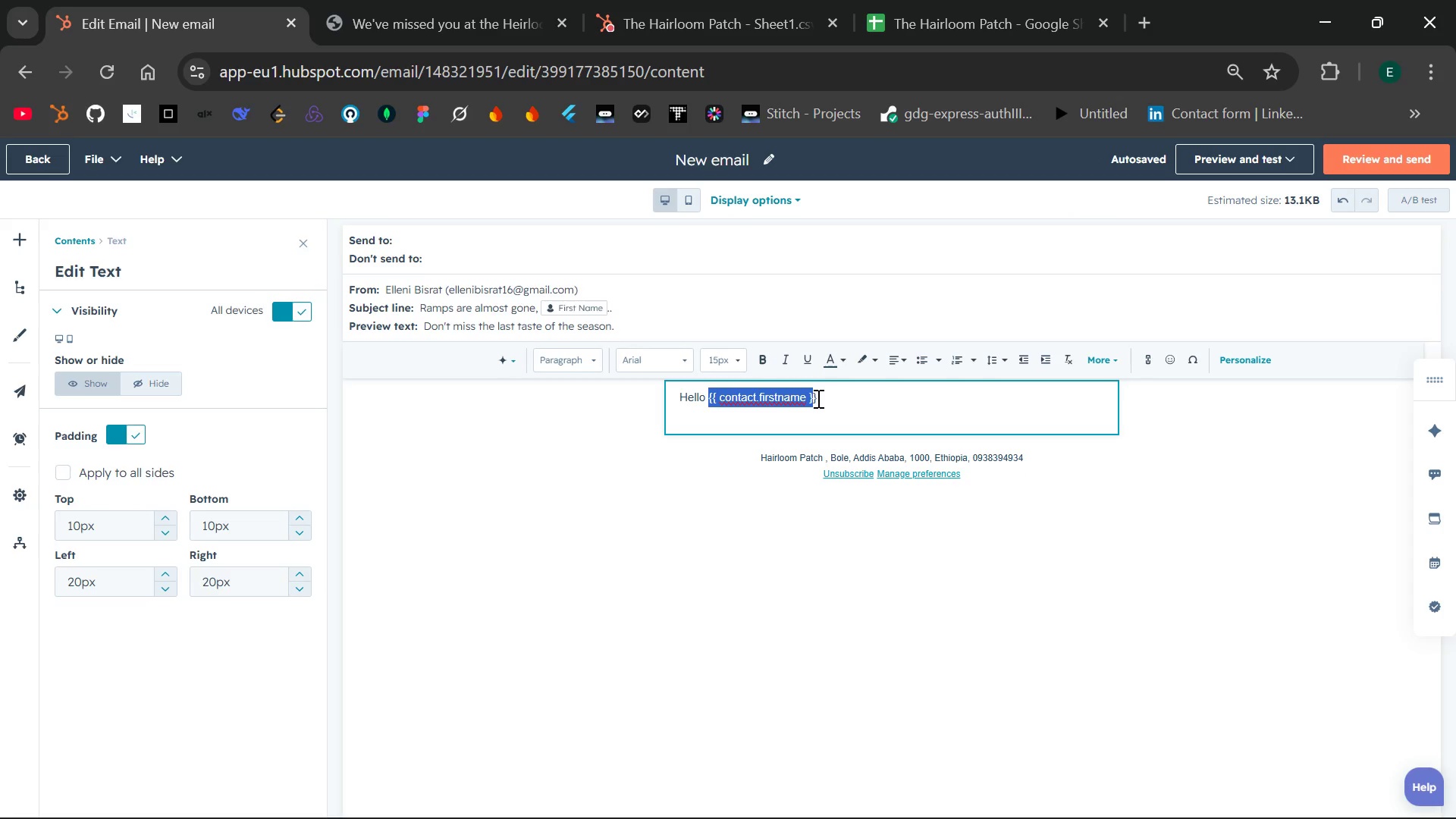 
left_click_drag(start_coordinate=[817, 398], to_coordinate=[710, 398])
 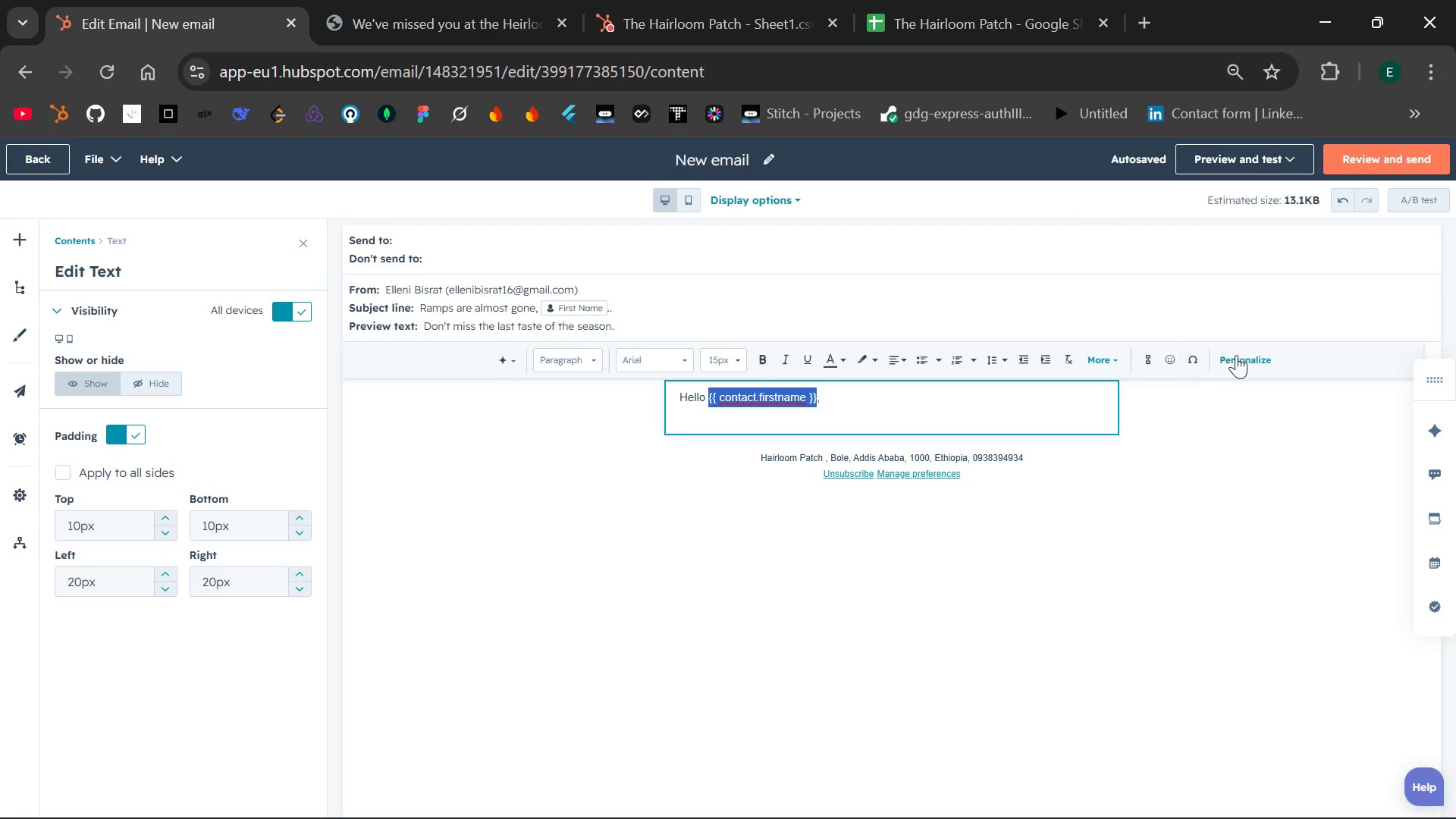 
left_click([1244, 356])
 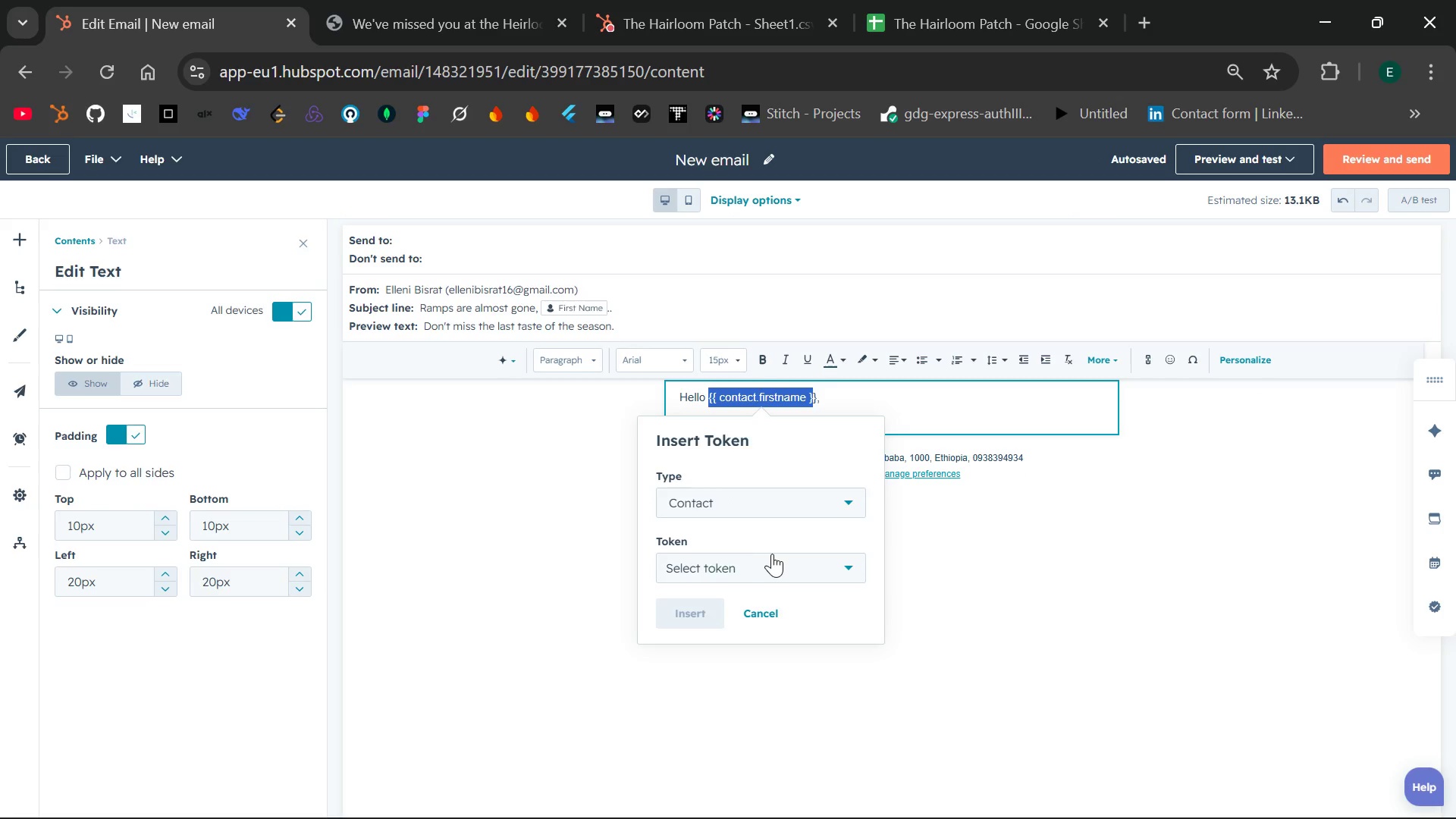 
left_click([783, 573])
 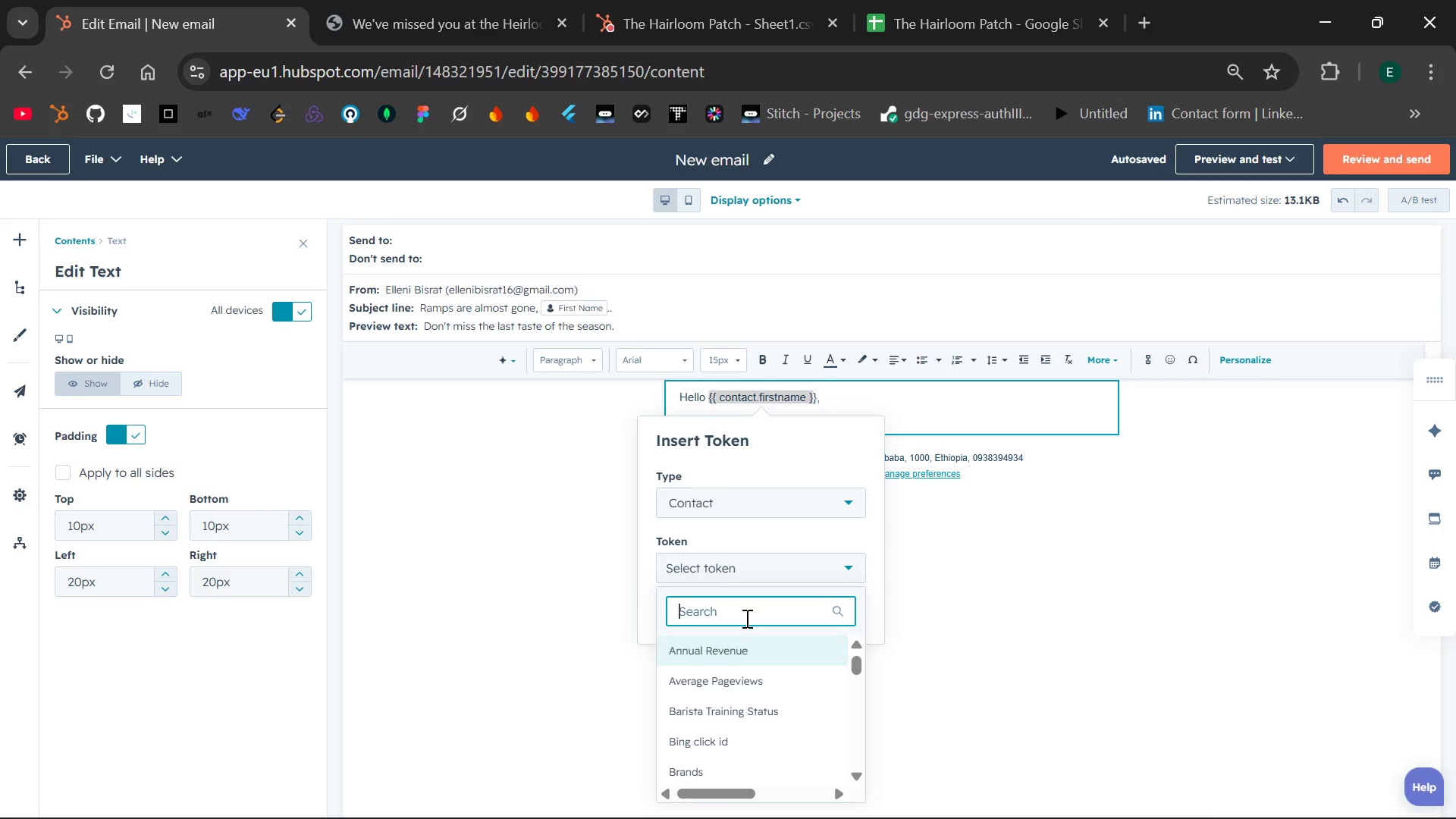 
type(first n)
 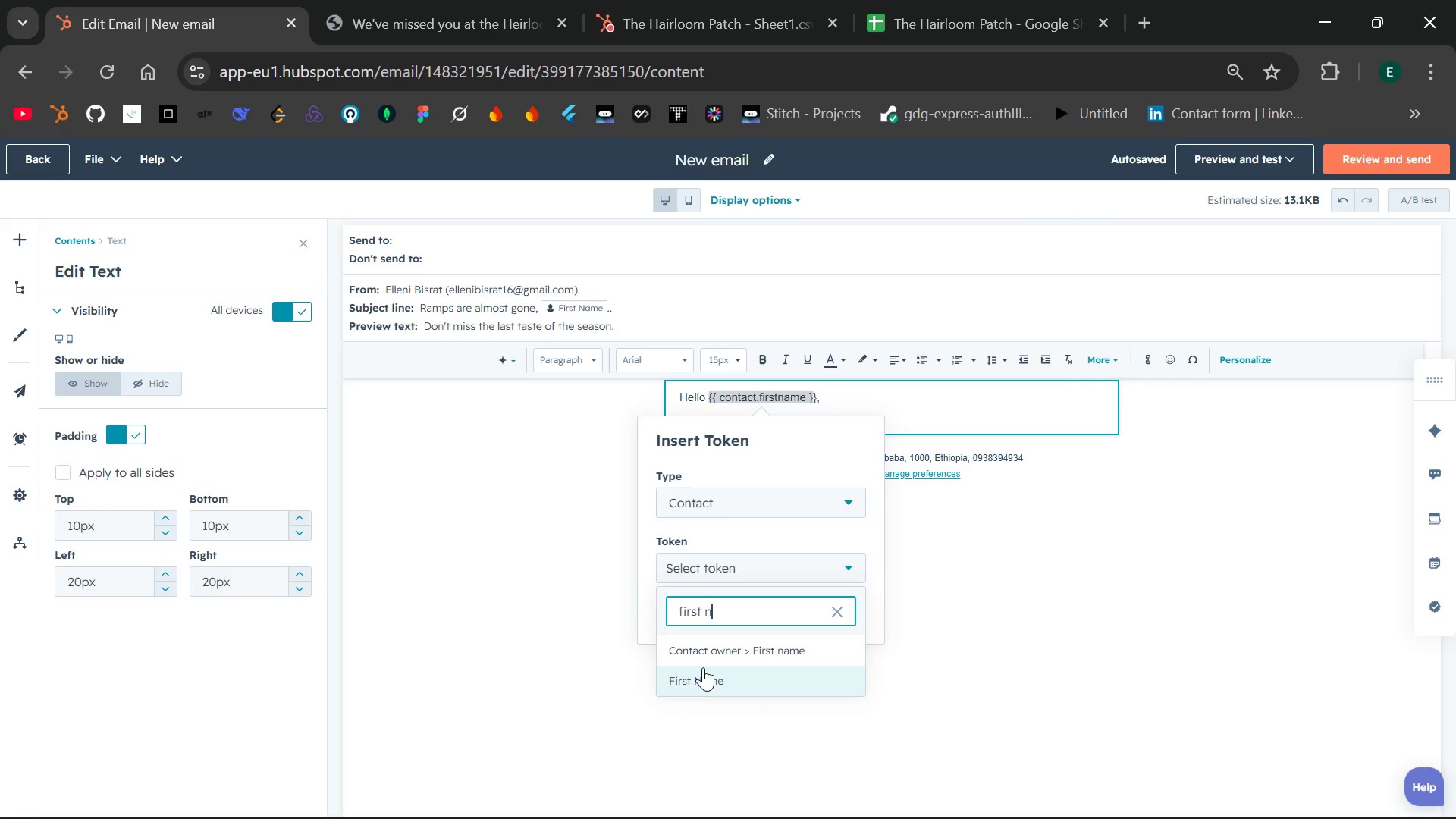 
left_click([703, 668])
 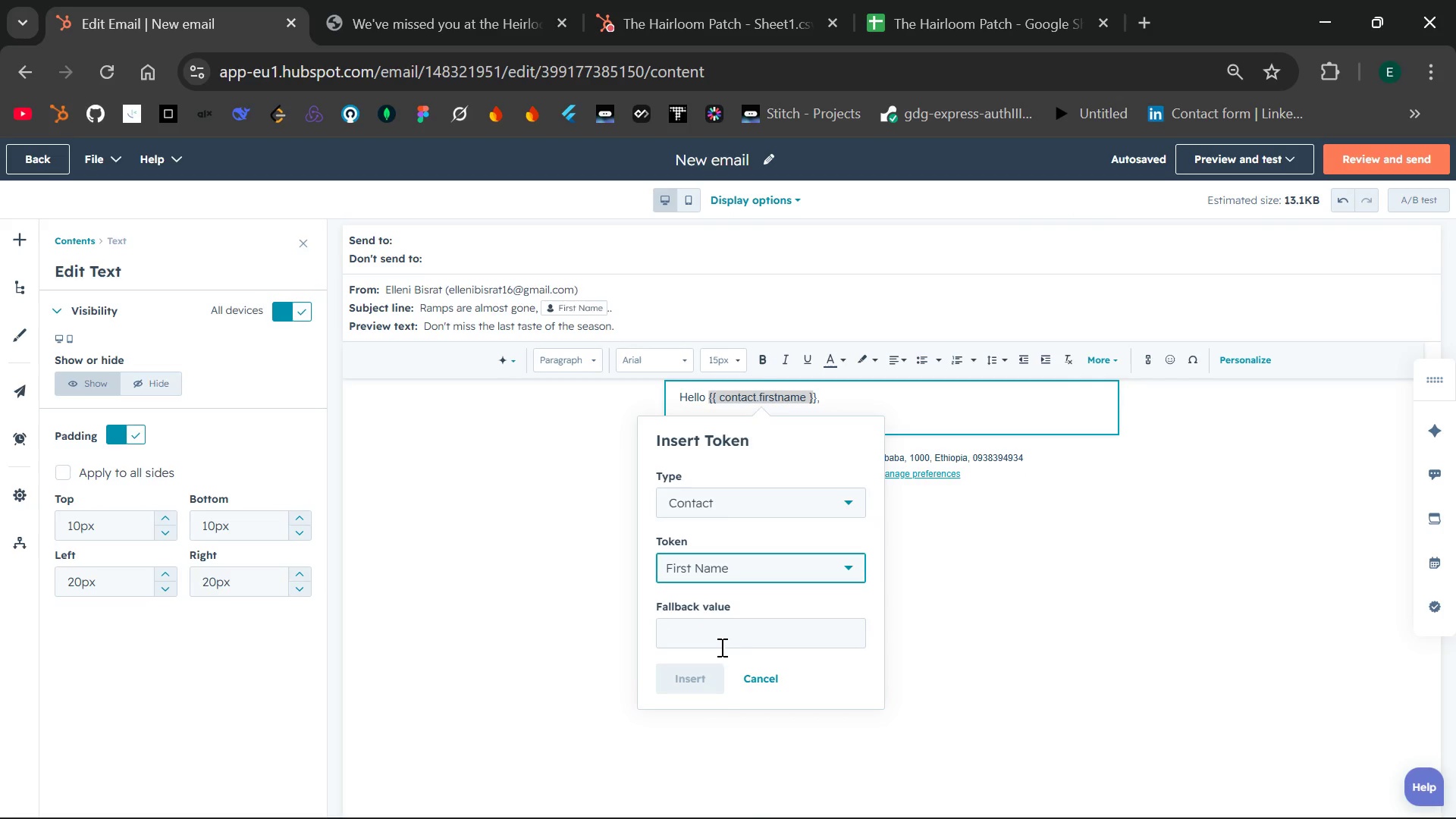 
left_click([728, 639])
 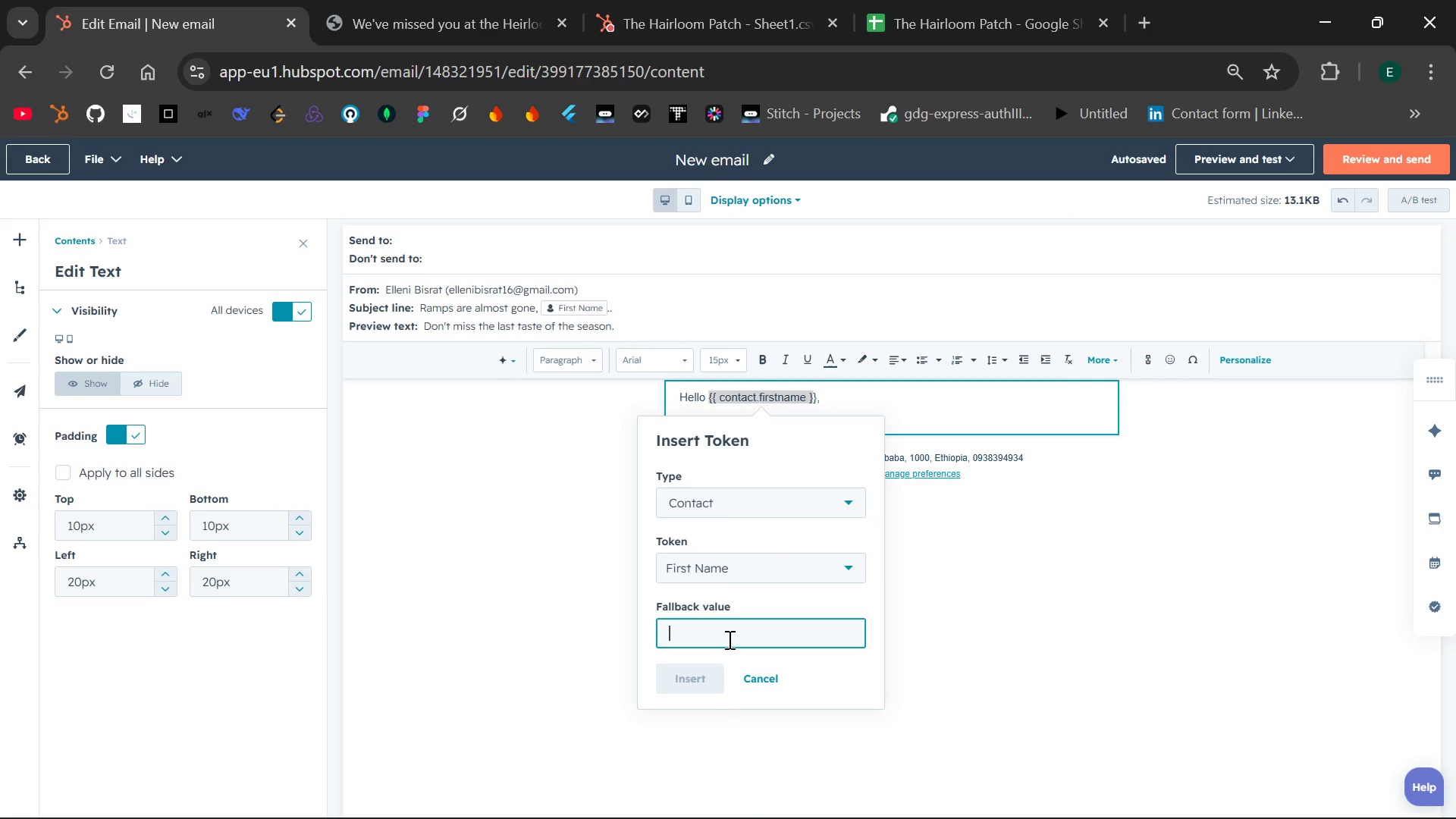 
type(thre)
key(Backspace)
key(Backspace)
type(ere)
 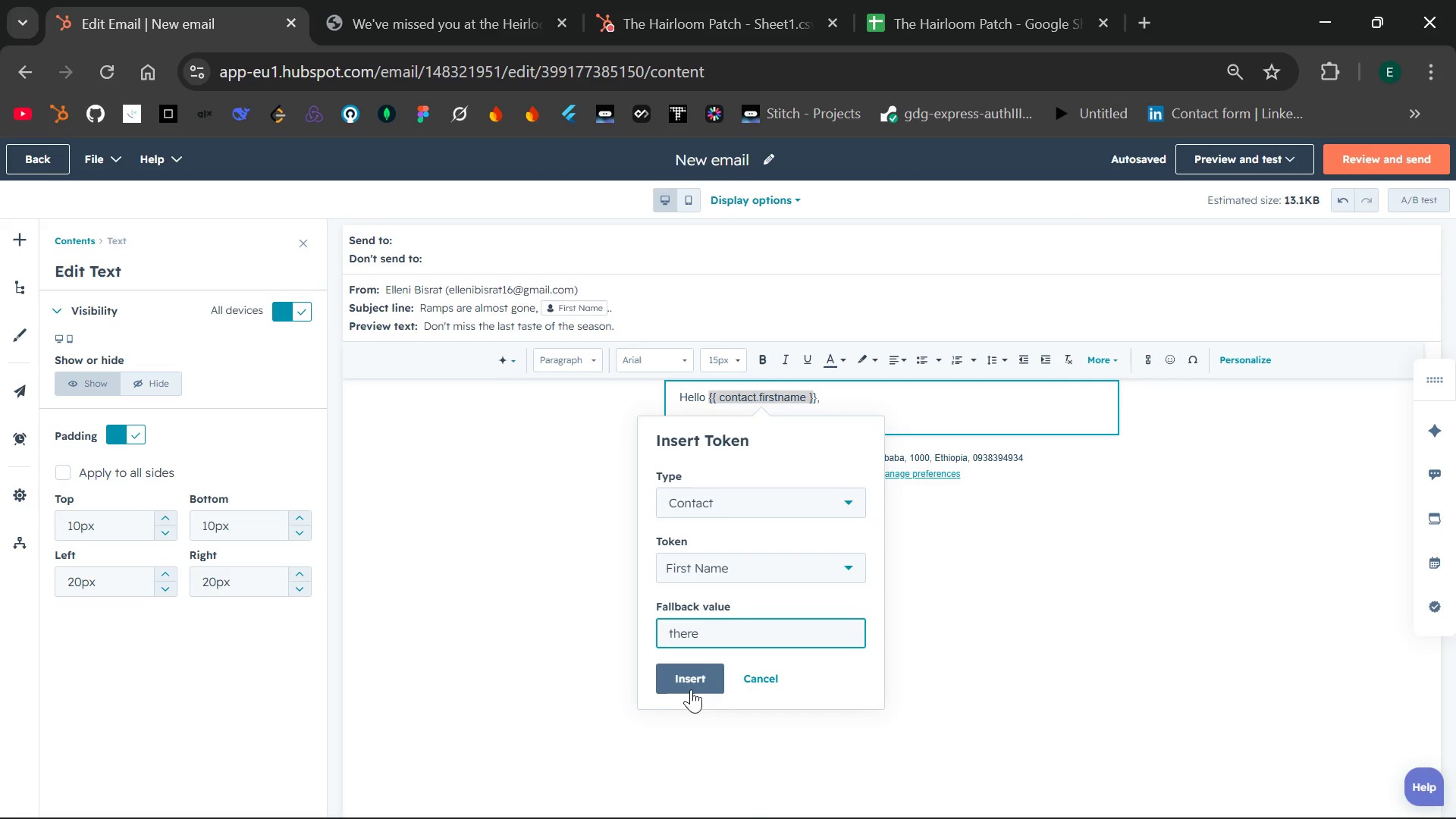 
left_click([691, 689])
 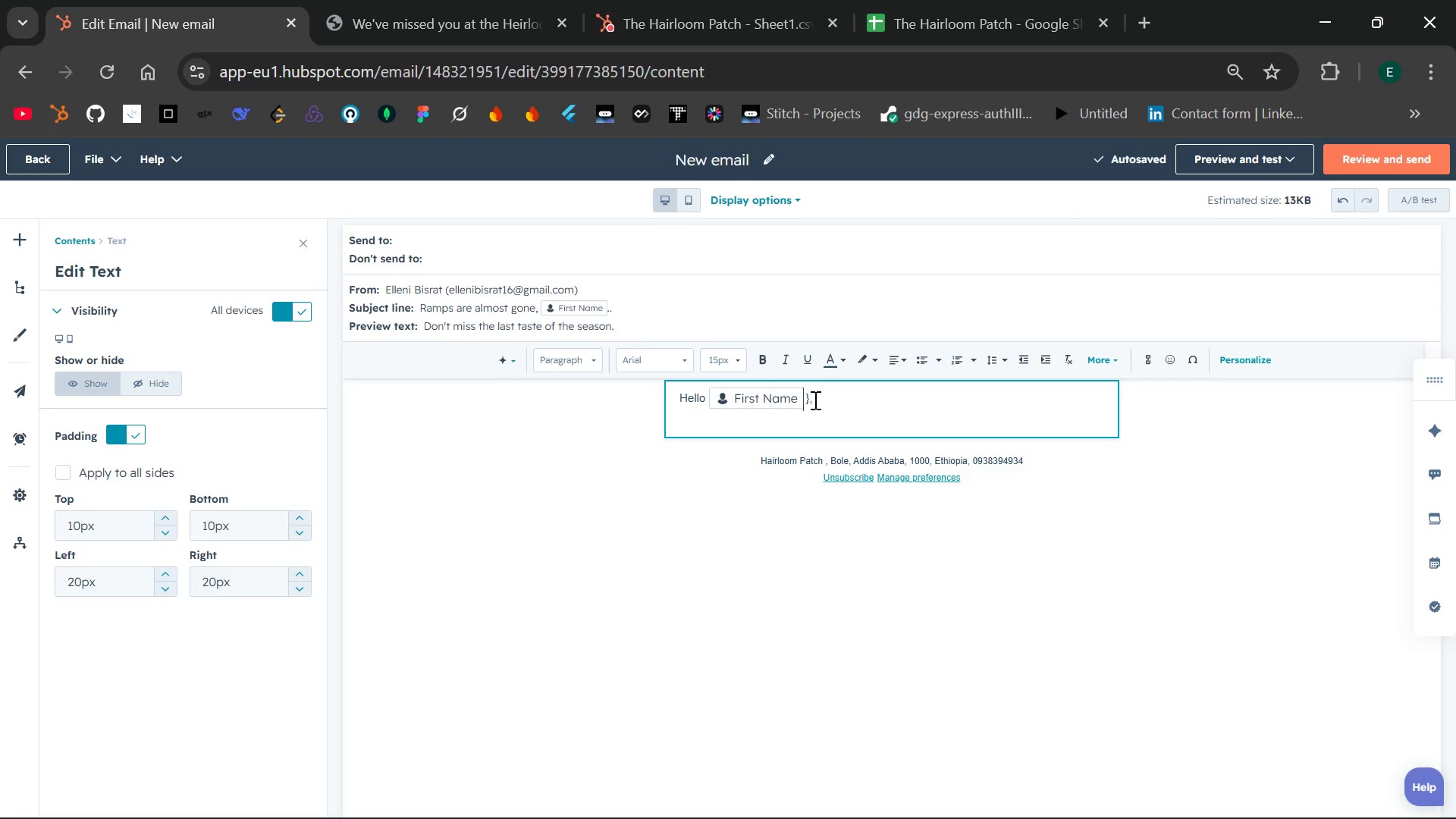 
wait(6.41)
 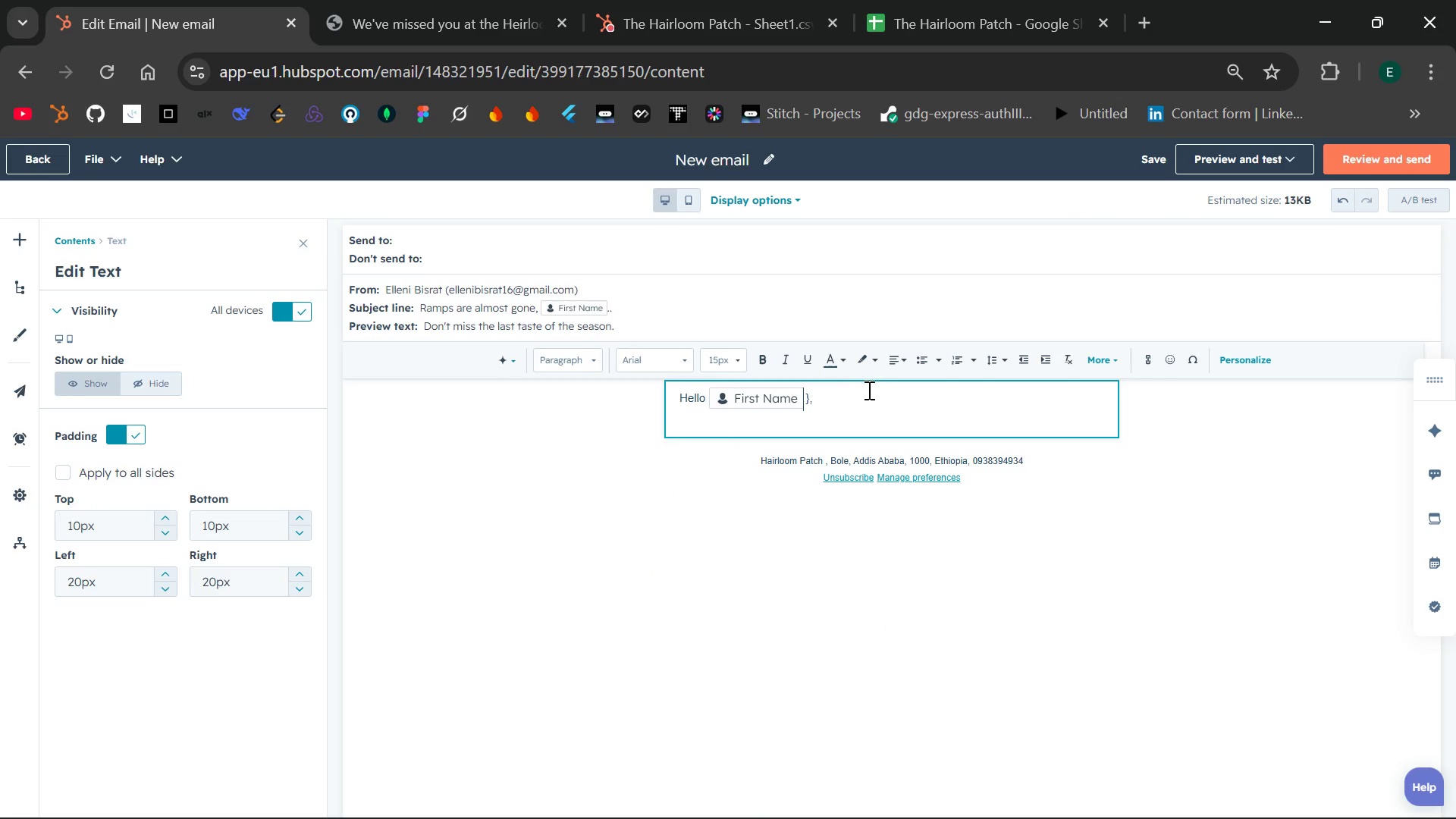 
left_click([811, 400])
 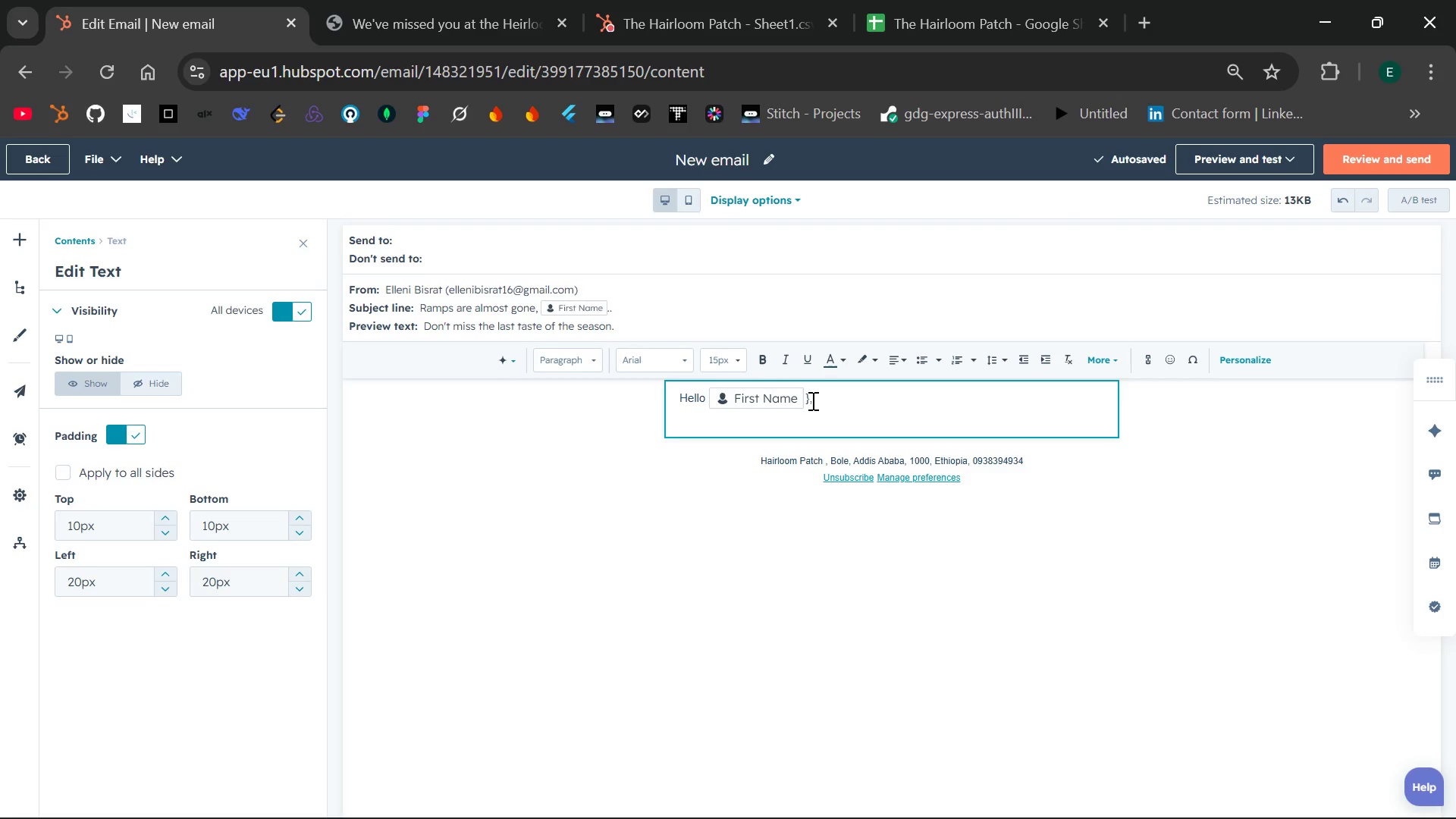 
key(ArrowLeft)
 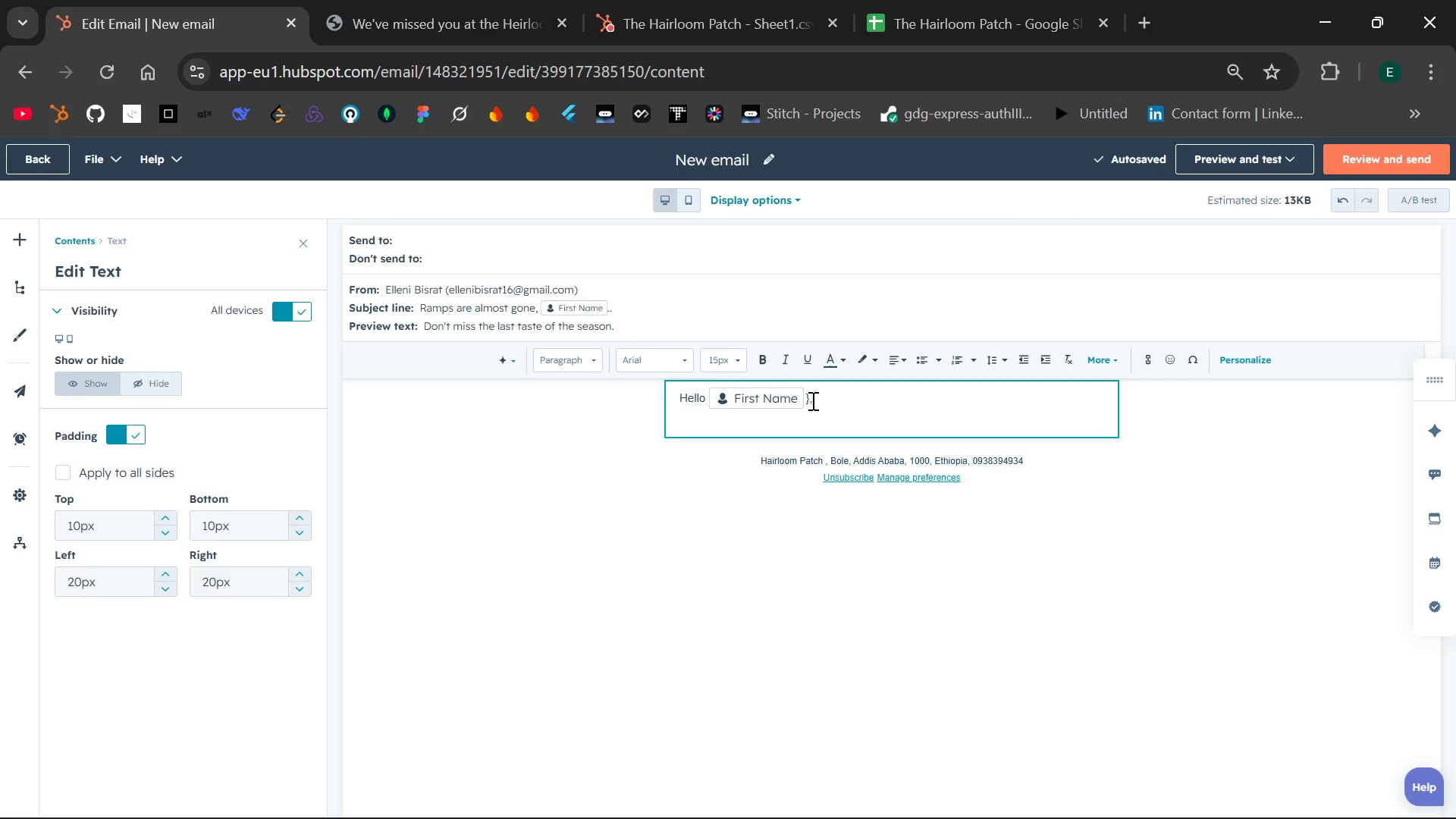 
key(Backspace)
 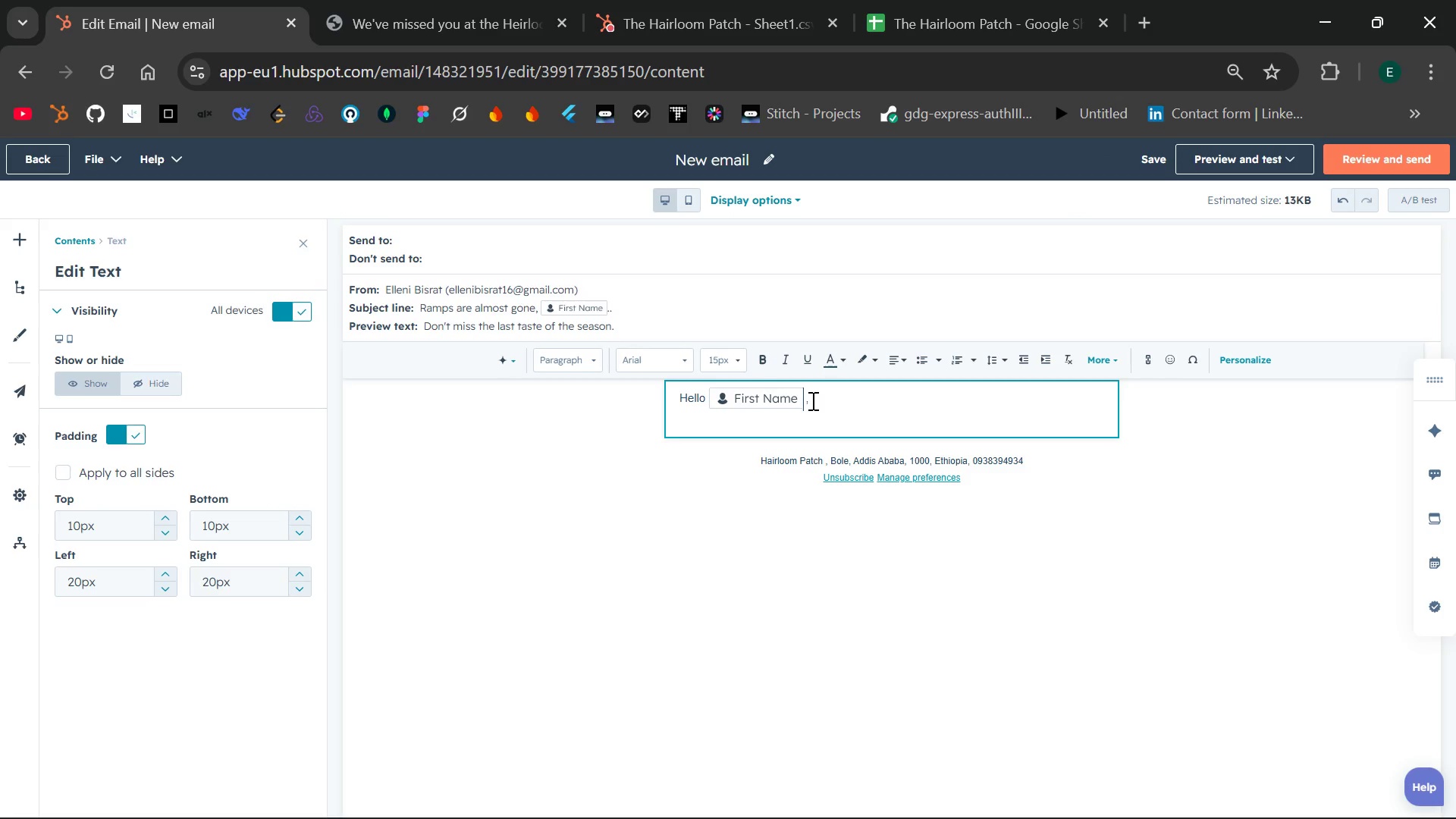 
key(ArrowRight)
 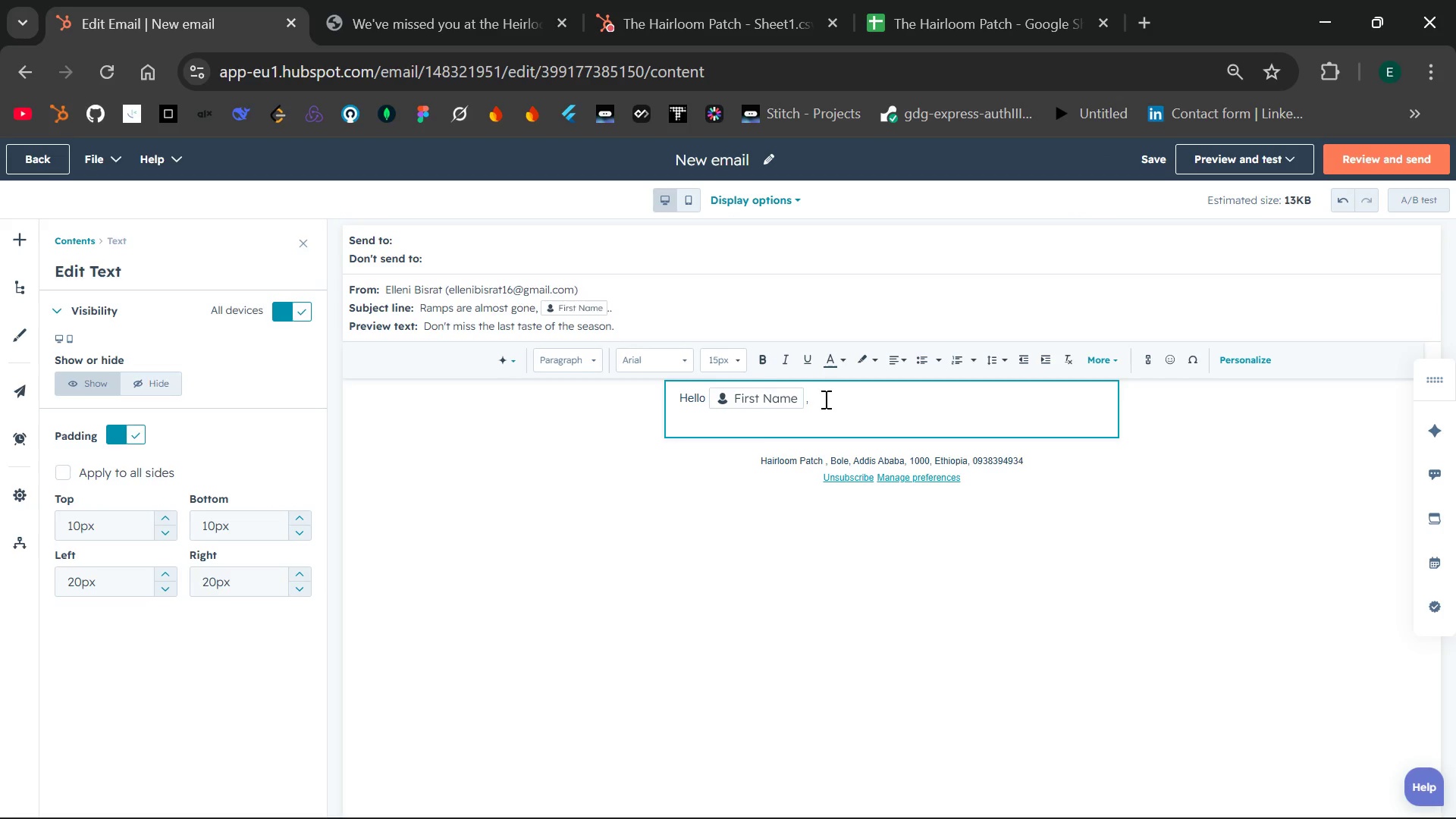 
key(Enter)
 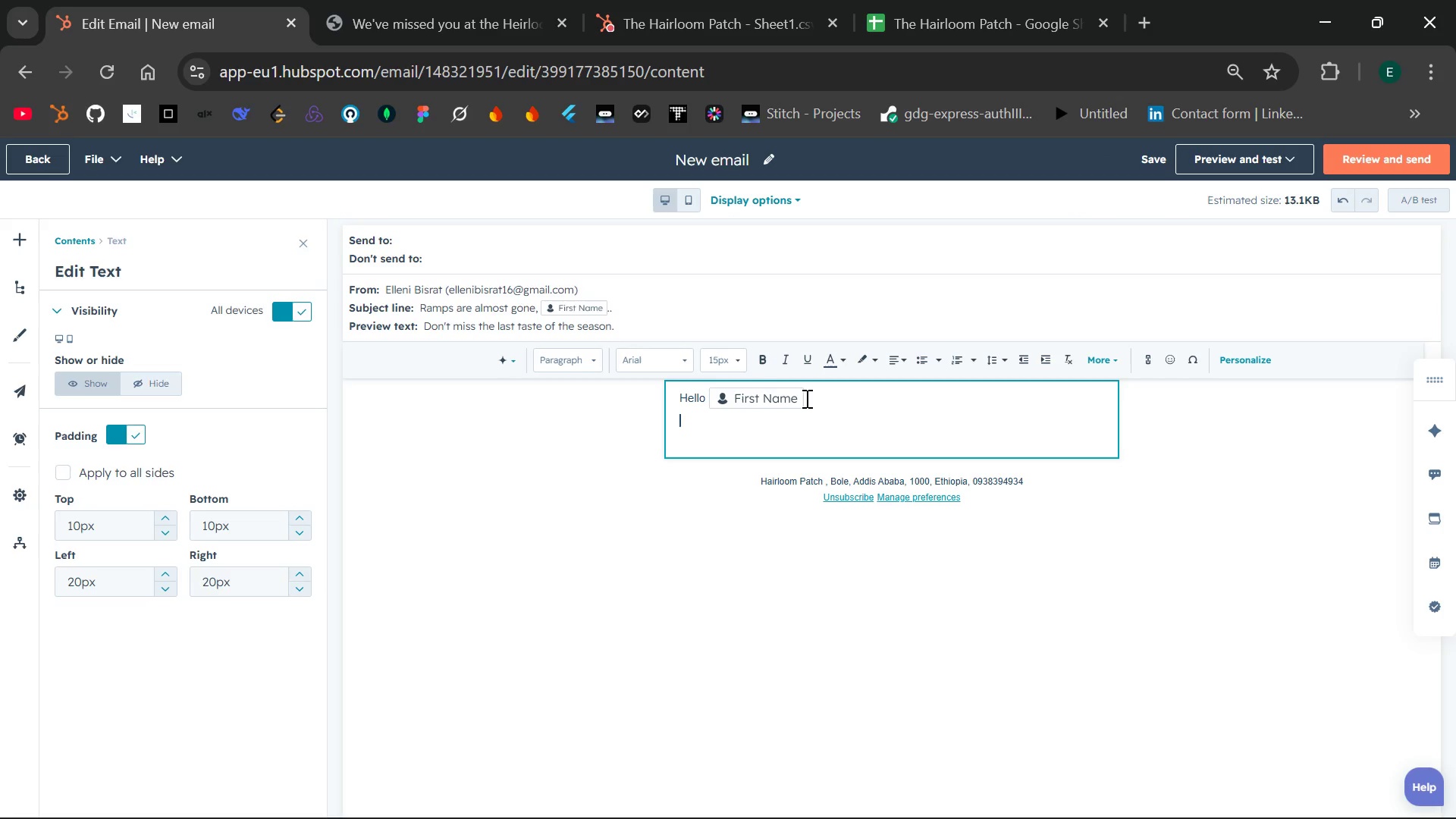 
key(Backspace)
key(Backspace)
key(Backspace)
type({{ contact.firt)
key(Backspace)
type(st )
key(Backspace)
type(name}})
 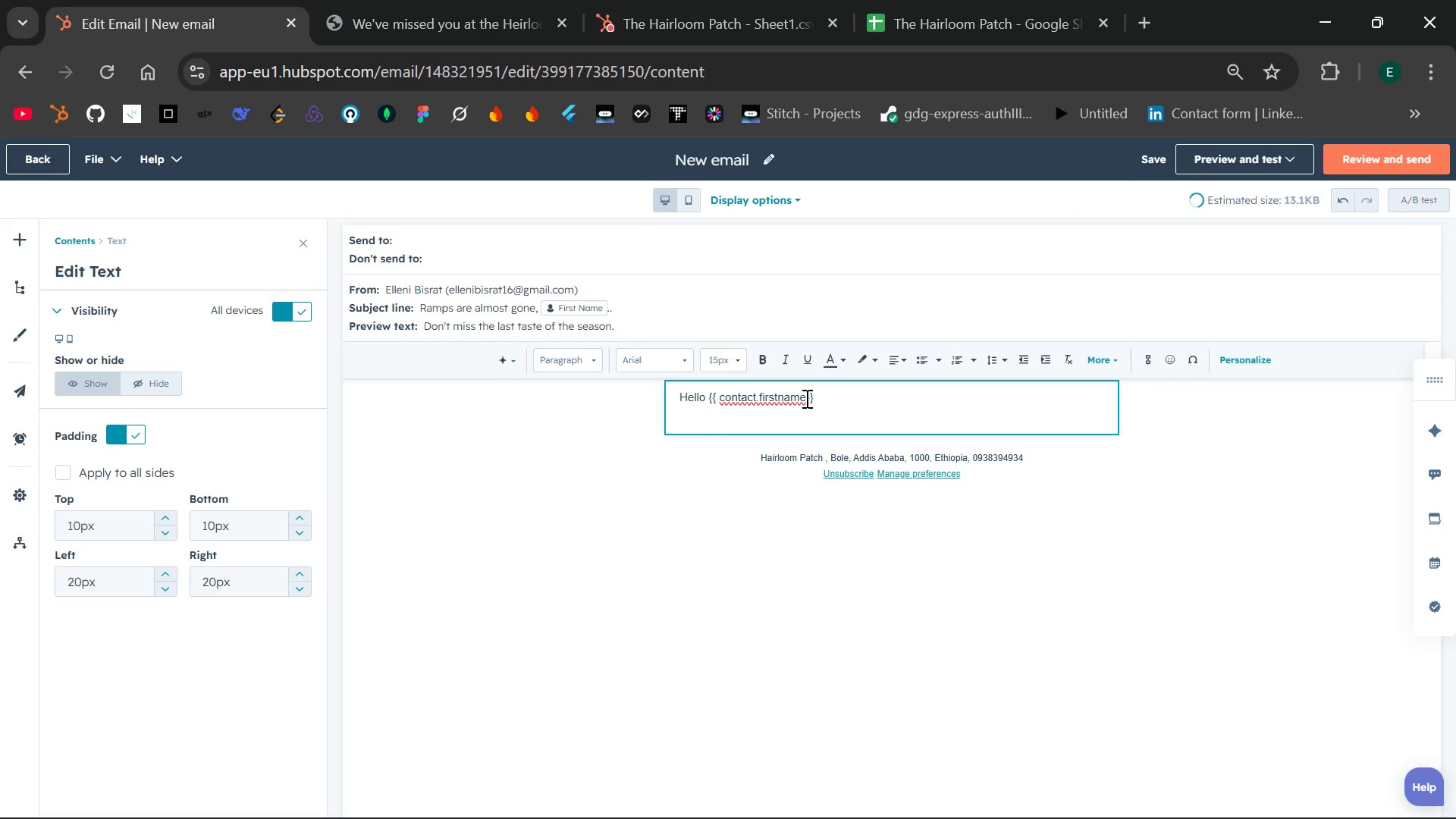 
left_click_drag(start_coordinate=[834, 395], to_coordinate=[707, 397])
 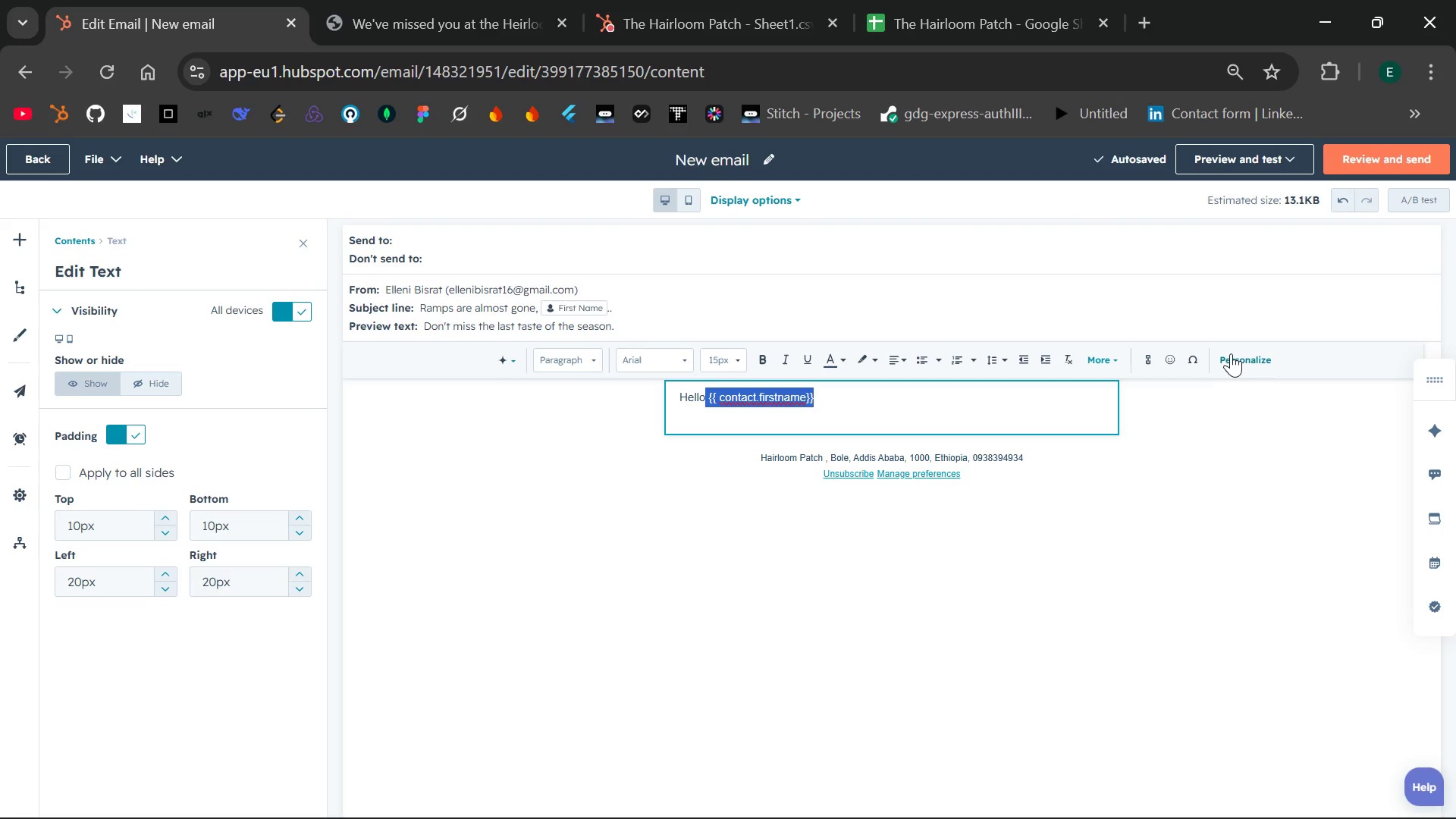 
left_click([1234, 353])
 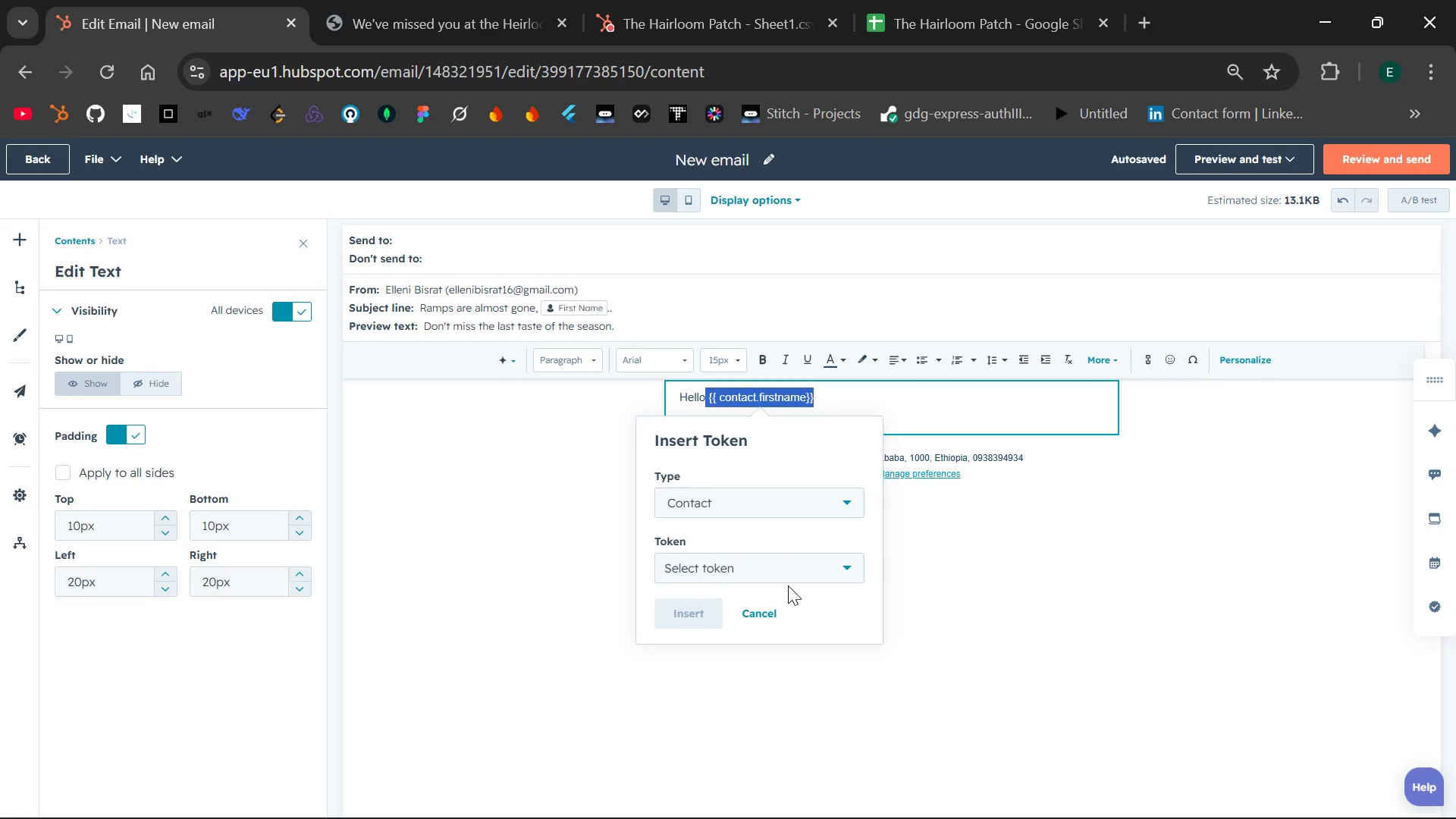 
left_click([790, 573])
 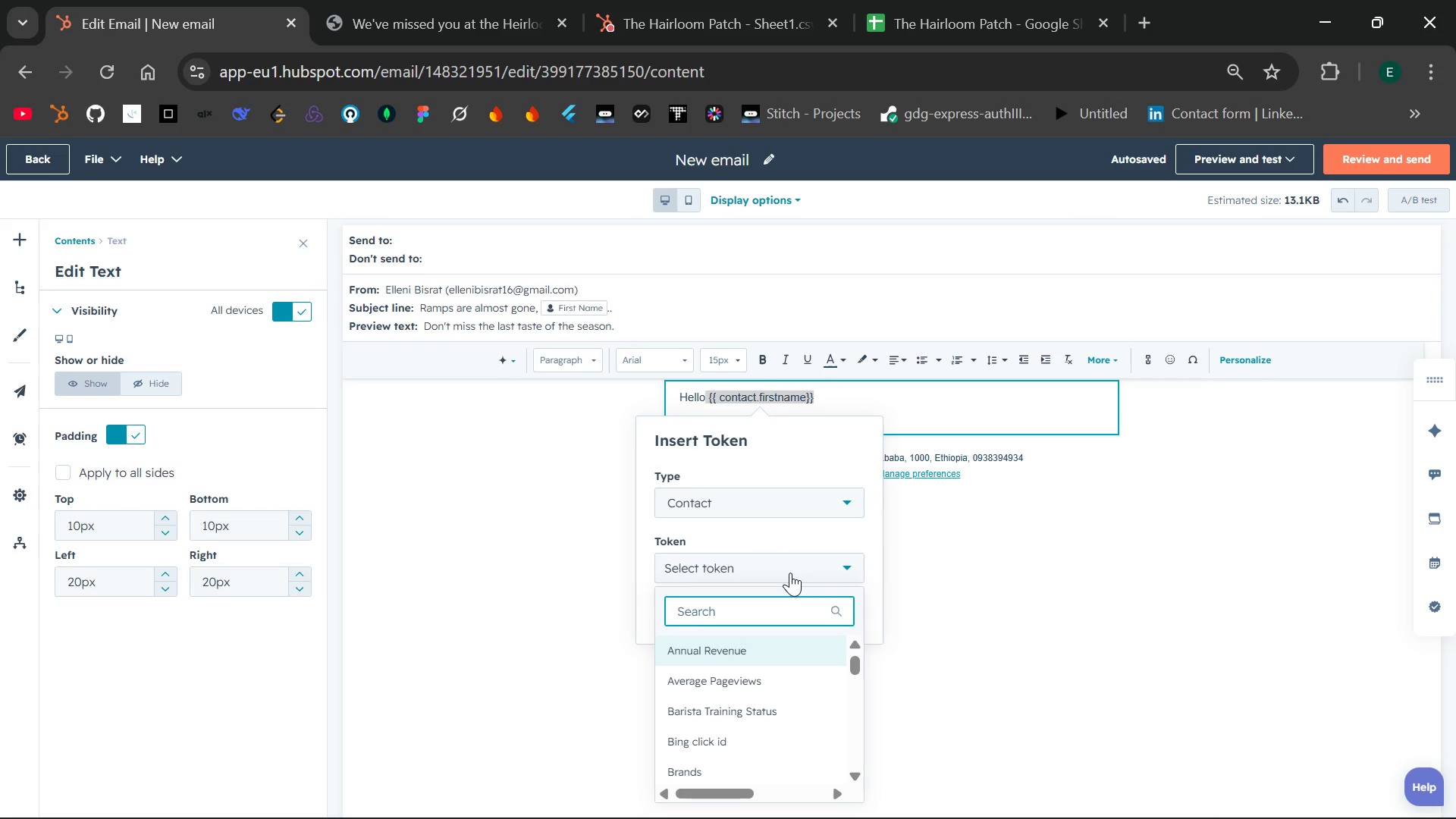 
type(first name)
 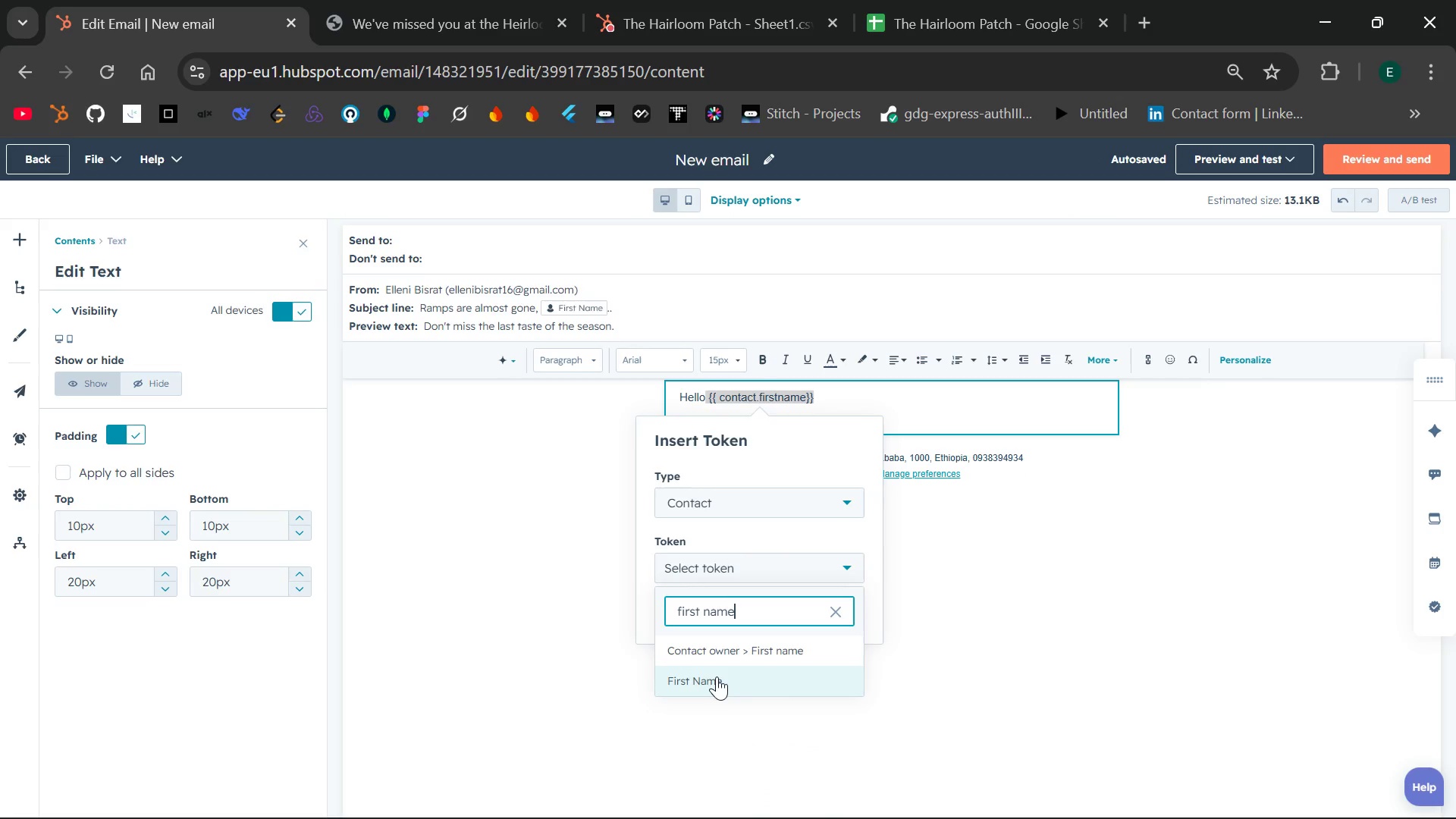 
left_click([715, 676])
 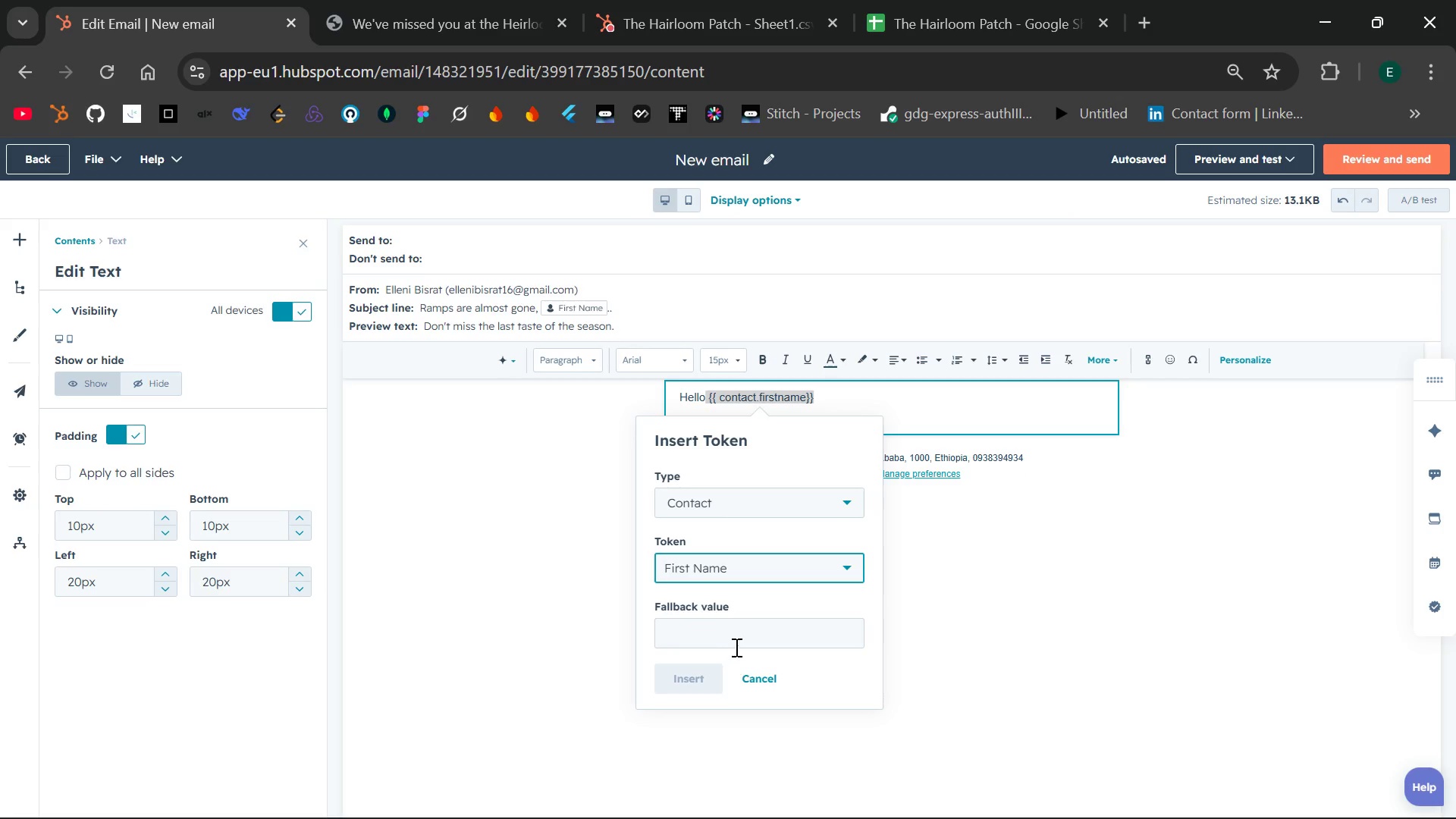 
left_click([739, 639])
 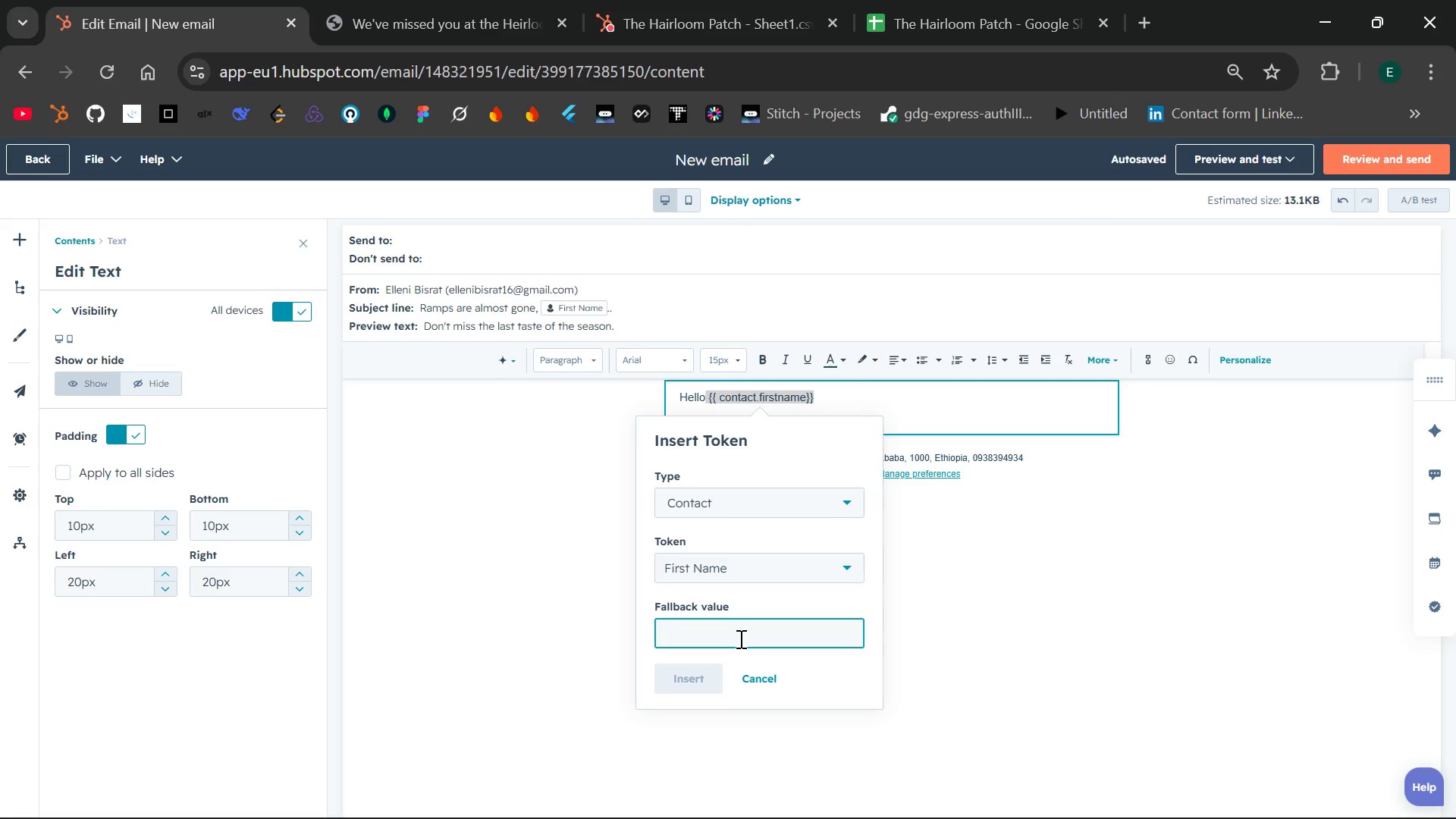 
type(there)
 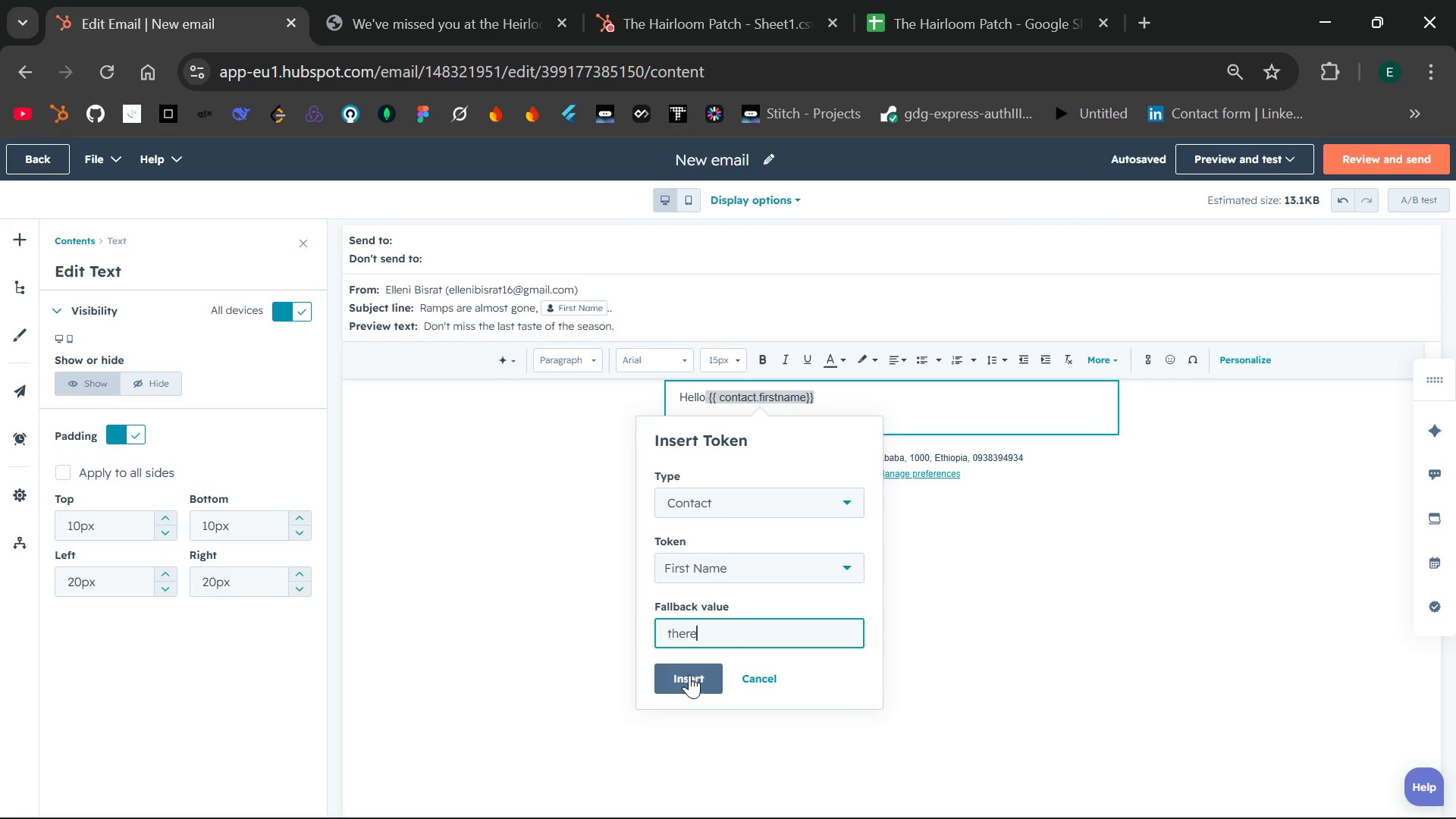 
left_click([687, 676])
 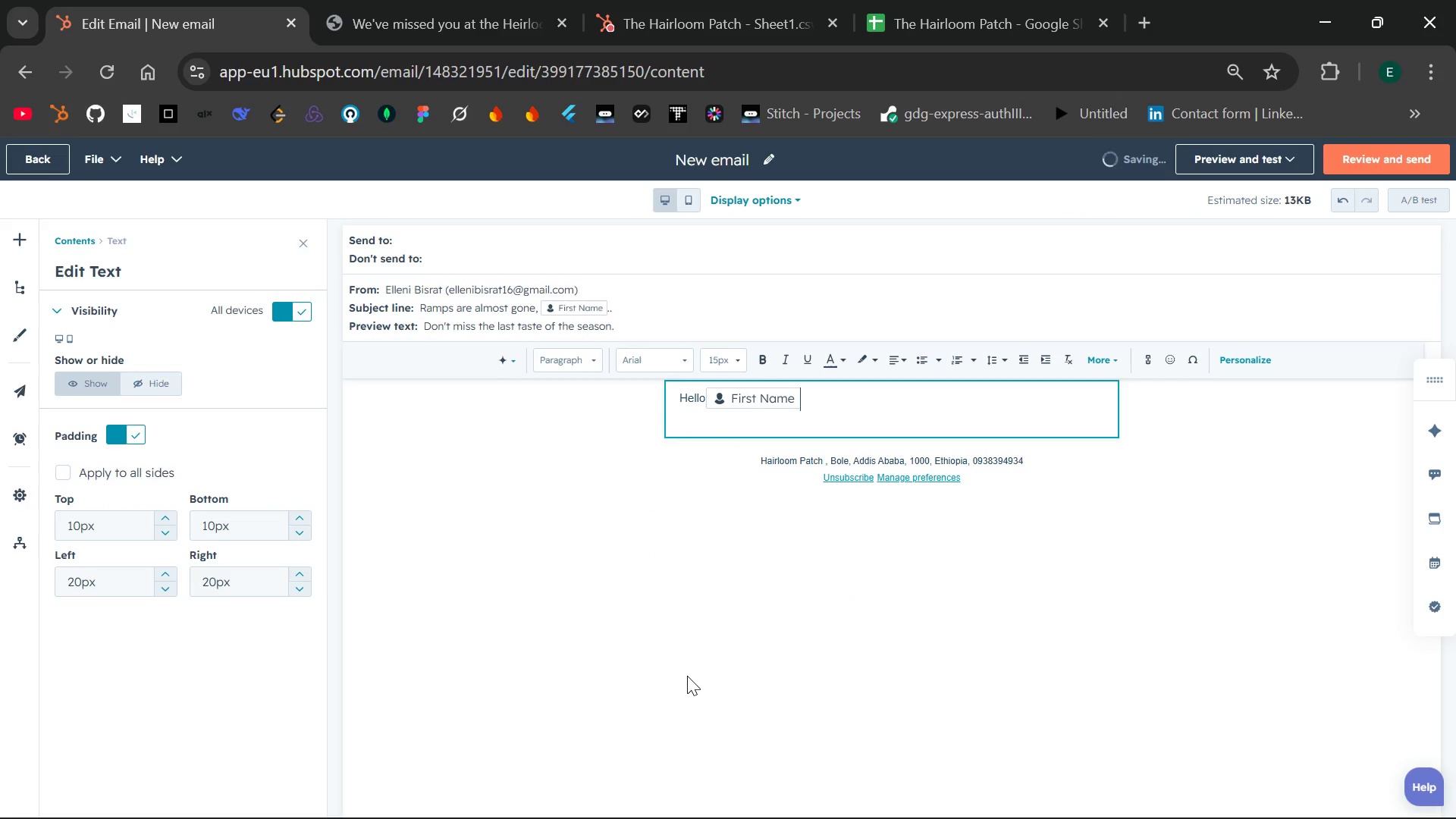 
wait(8.75)
 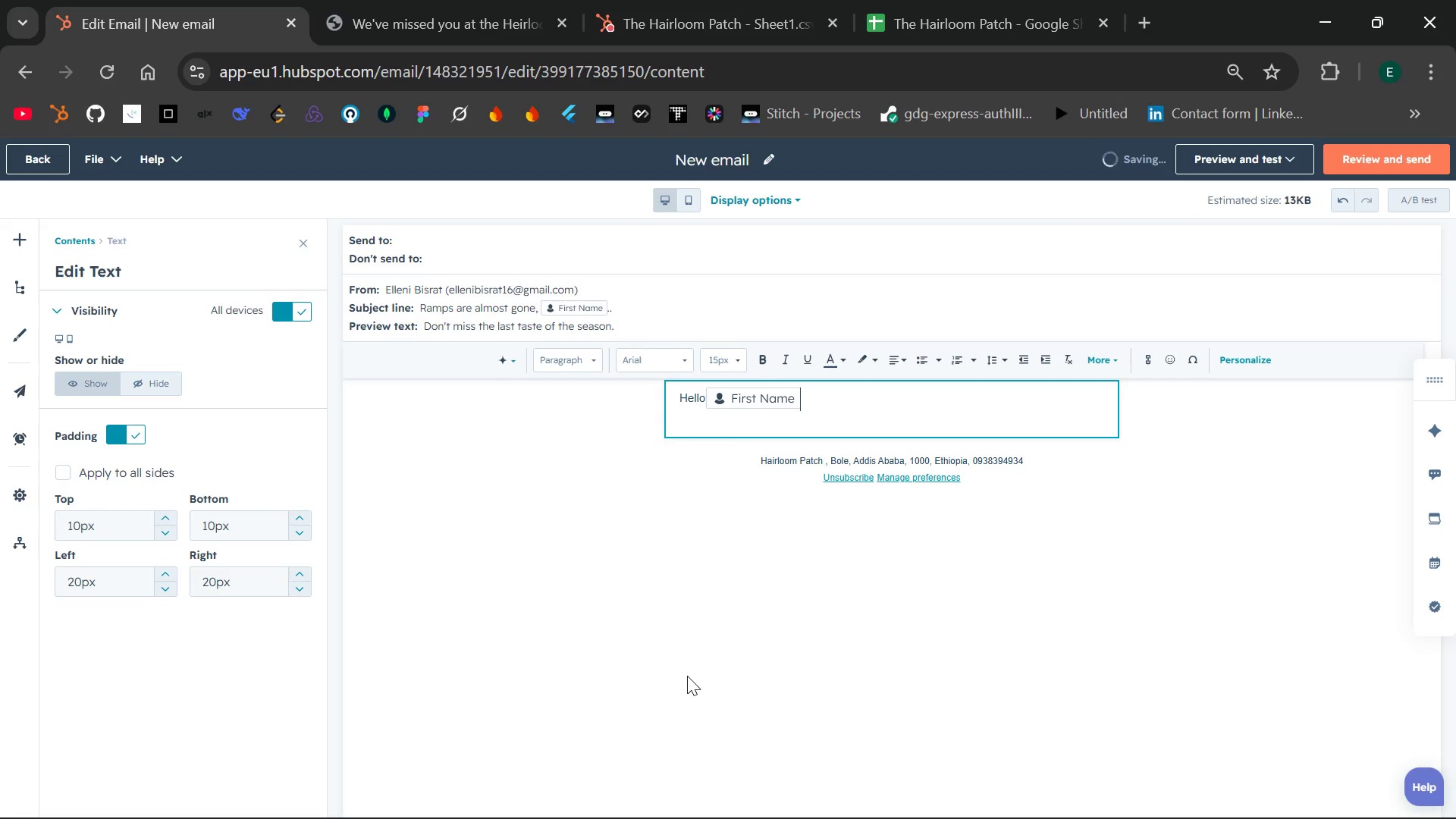 
key(Comma)
 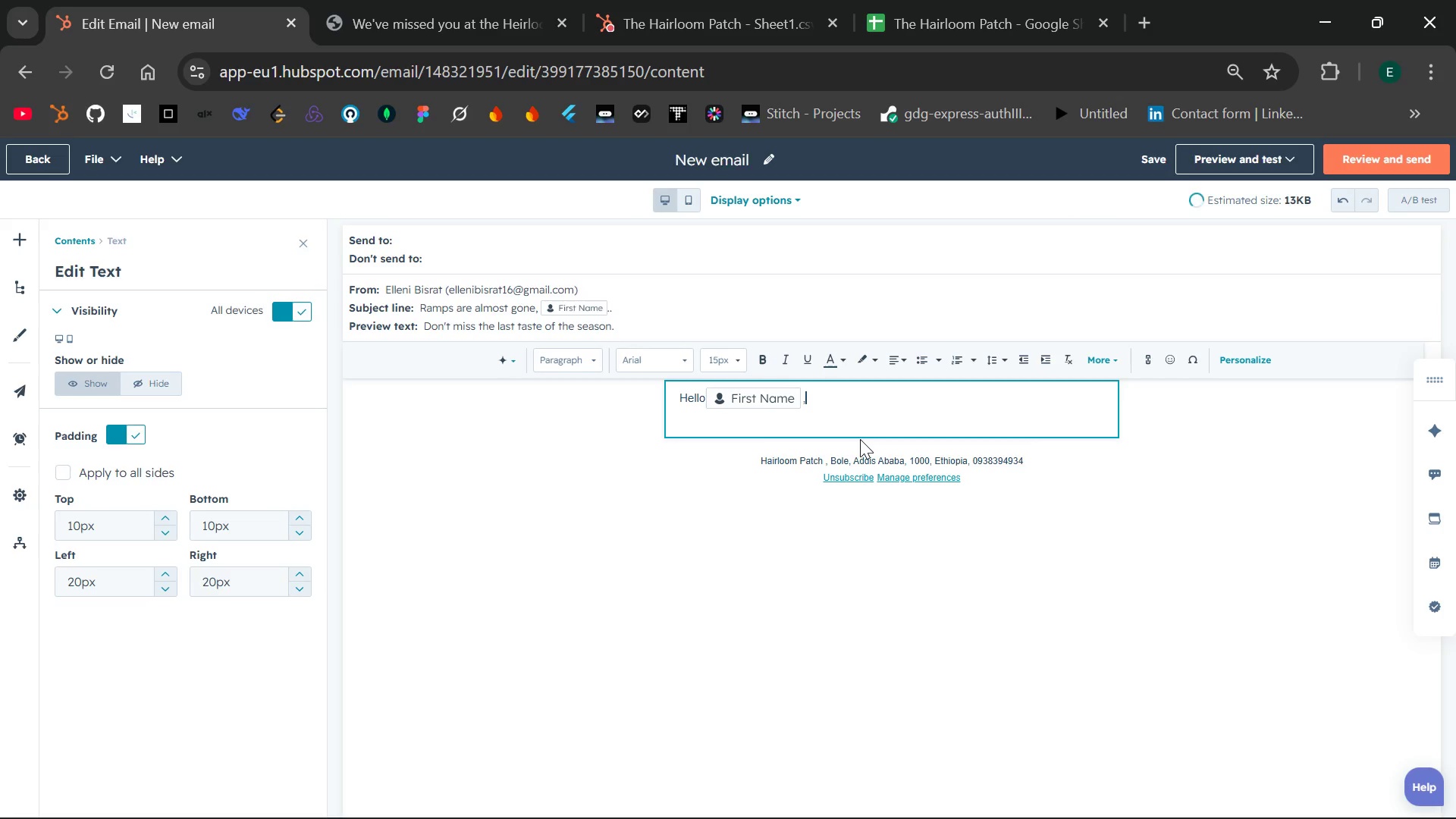 
key(Enter)
 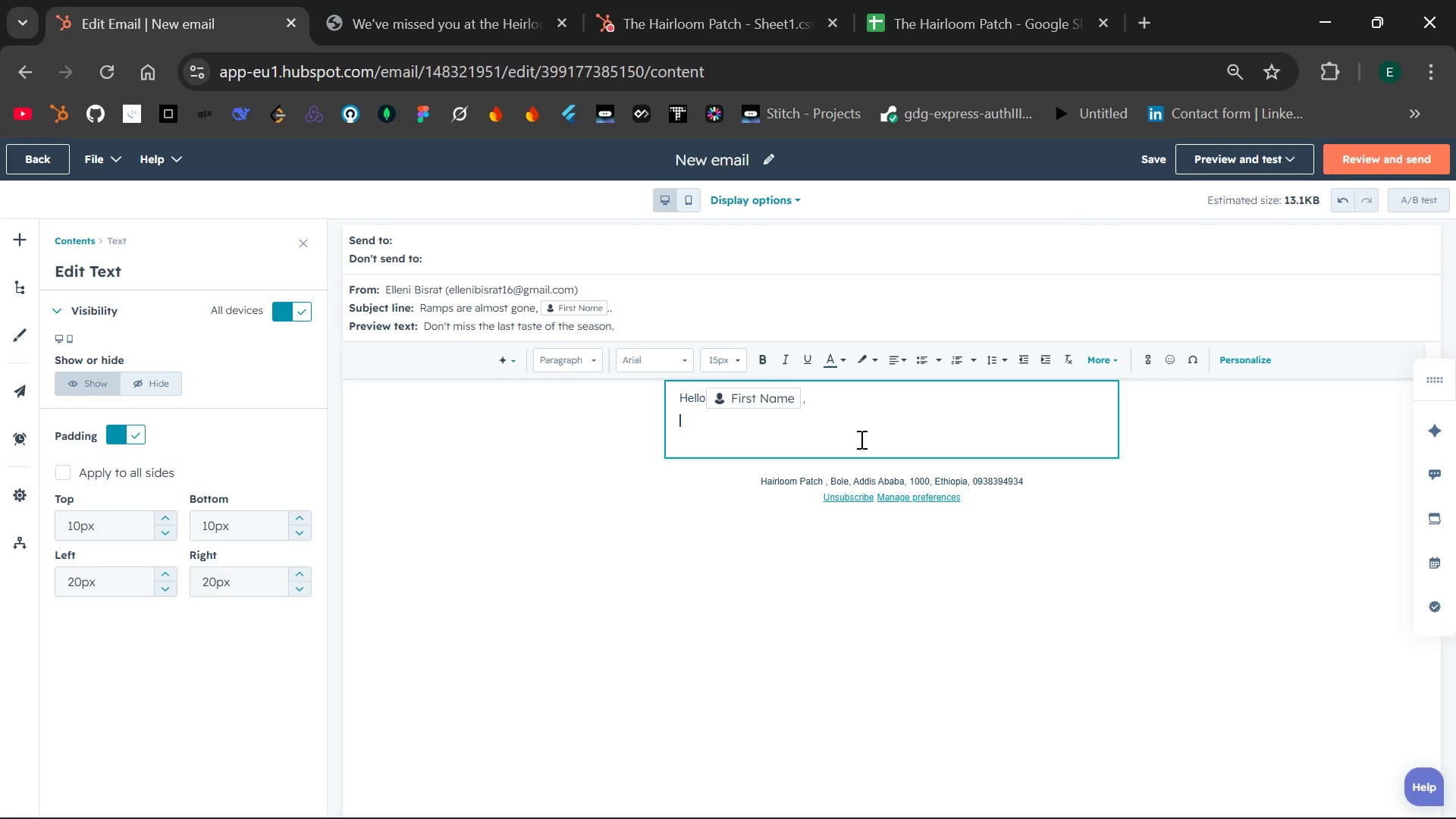 
type(Ramps have a fleeting momem)
key(Backspace)
type(nt, and )
 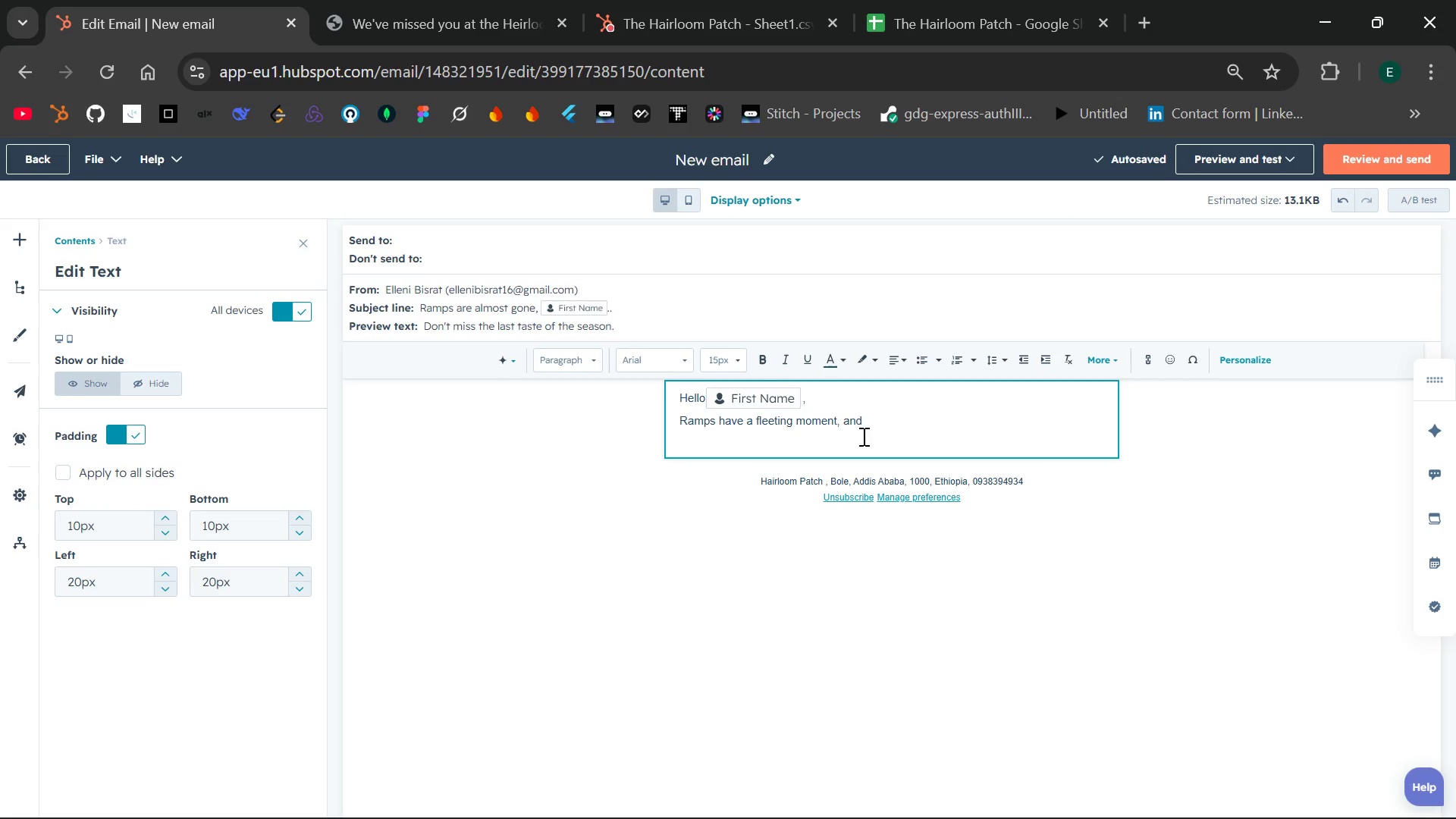 
wait(6.2)
 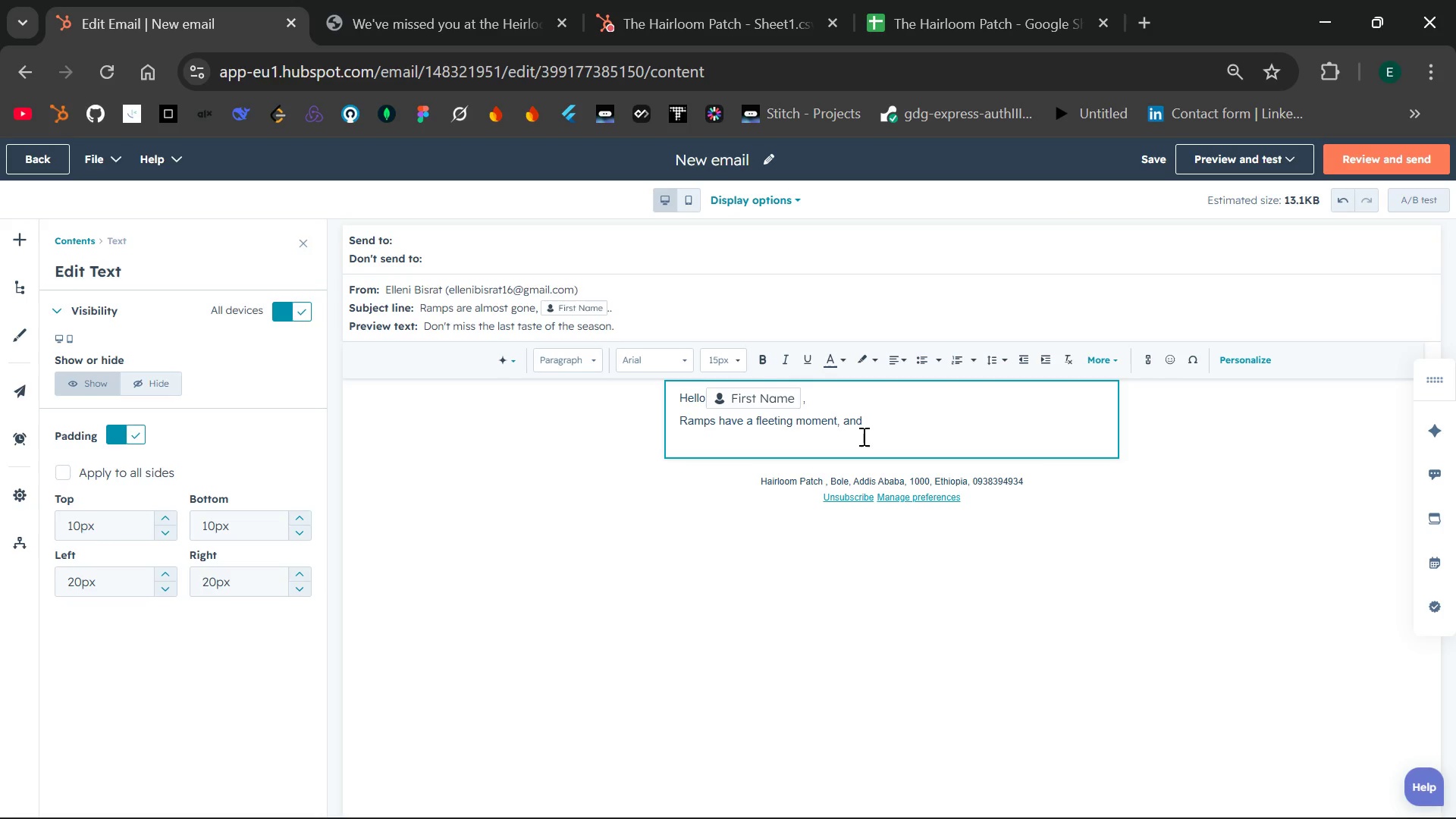 
type(ours willl be)
key(Backspace)
key(Backspace)
key(Backspace)
key(Backspace)
type( be finsihed )
key(Backspace)
key(Backspace)
key(Backspace)
key(Backspace)
key(Backspace)
key(Backspace)
type(ished within two weeks. Our Ramp Butter and Ca)
key(Backspace)
type(harred Spring Onin)
key(Backspace)
type(ion )
 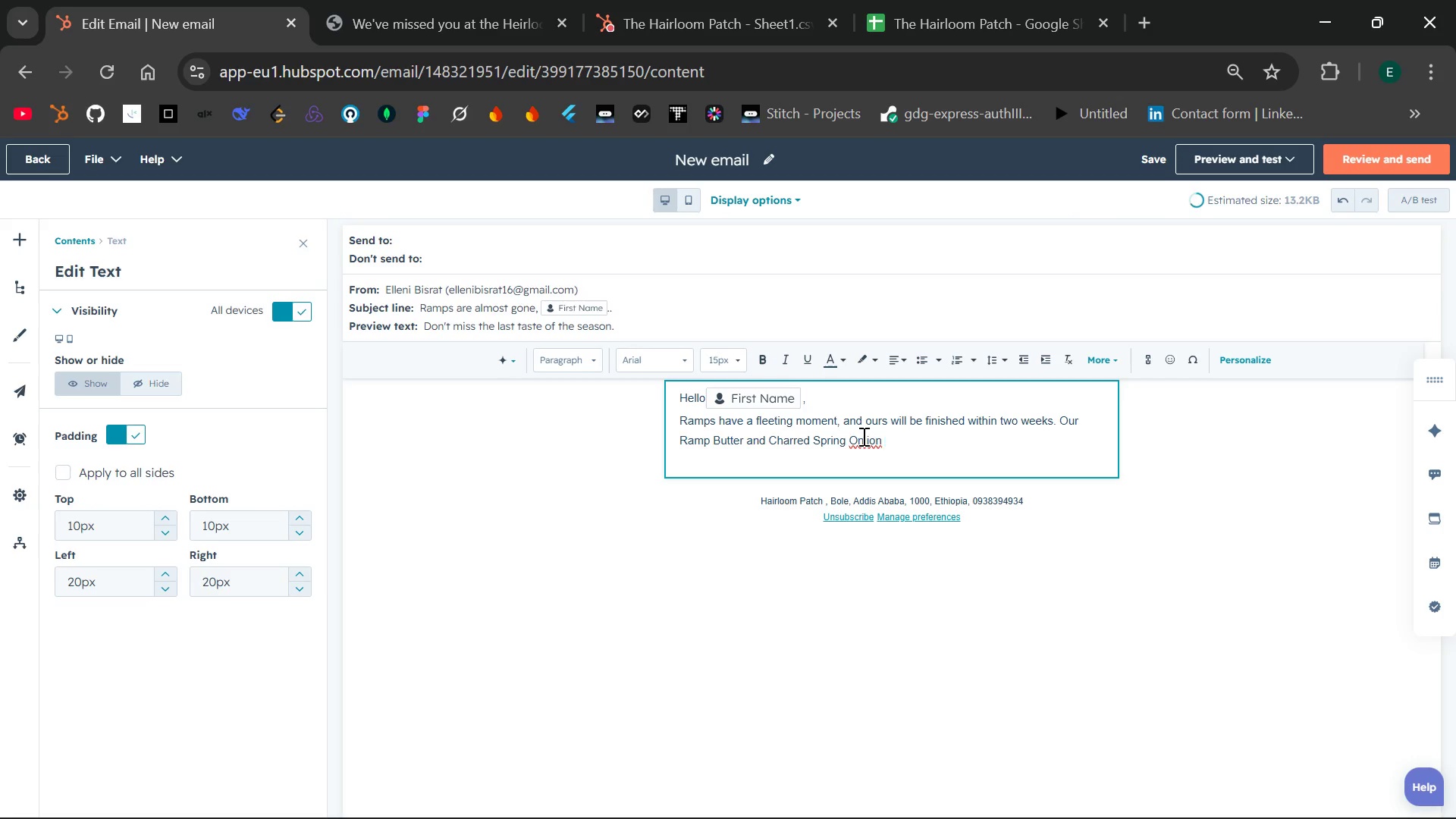 
key(Backspace)
key(Backspace)
key(Backspace)
key(Backspace)
type(on Flatbread ,a for)
key(Backspace)
key(Backspace)
key(Backspace)
key(Backspace)
key(Backspace)
key(Backspace)
type(, a fo)
key(Backspace)
type(avorite this)
 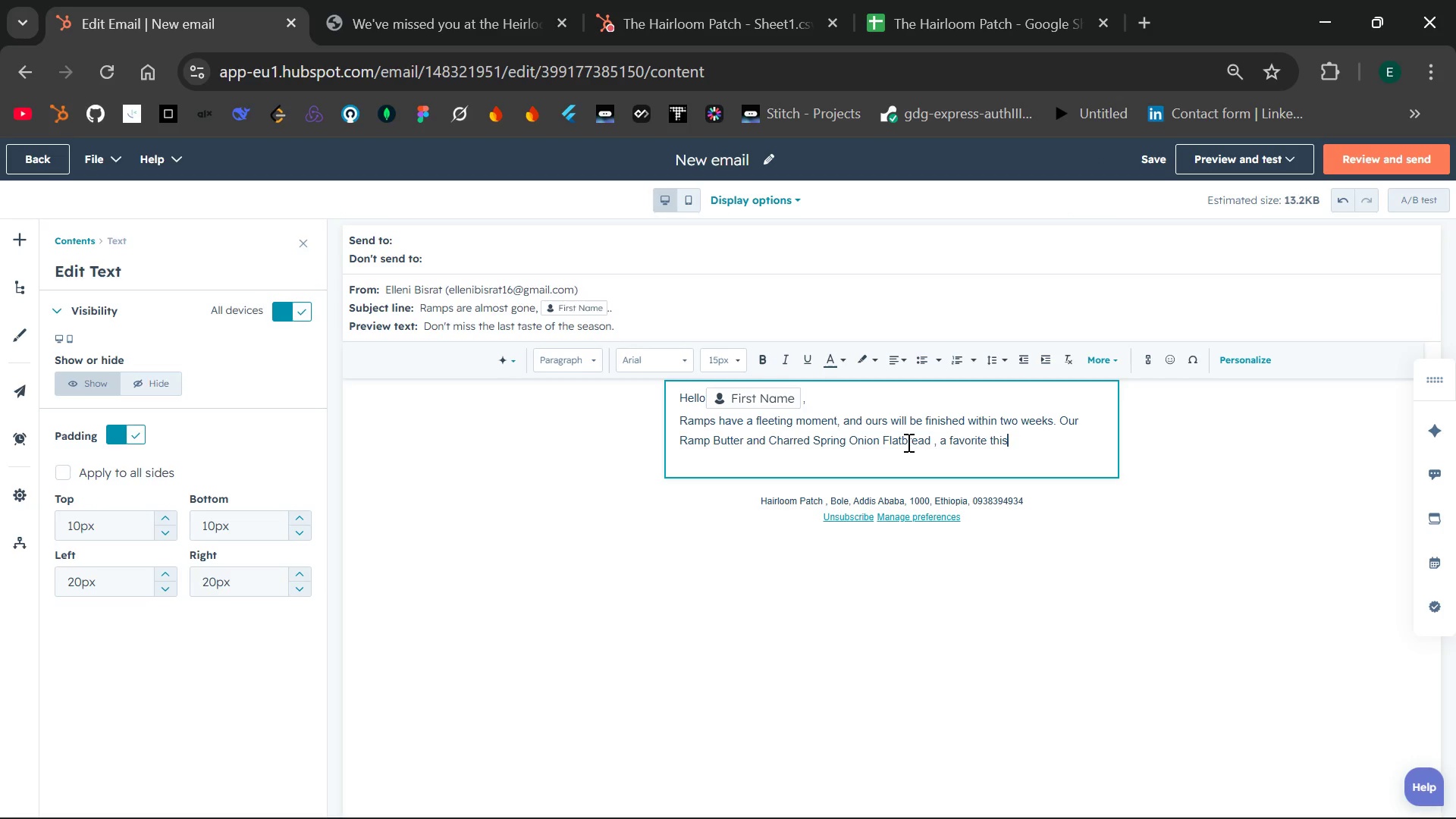 
key(Backspace)
 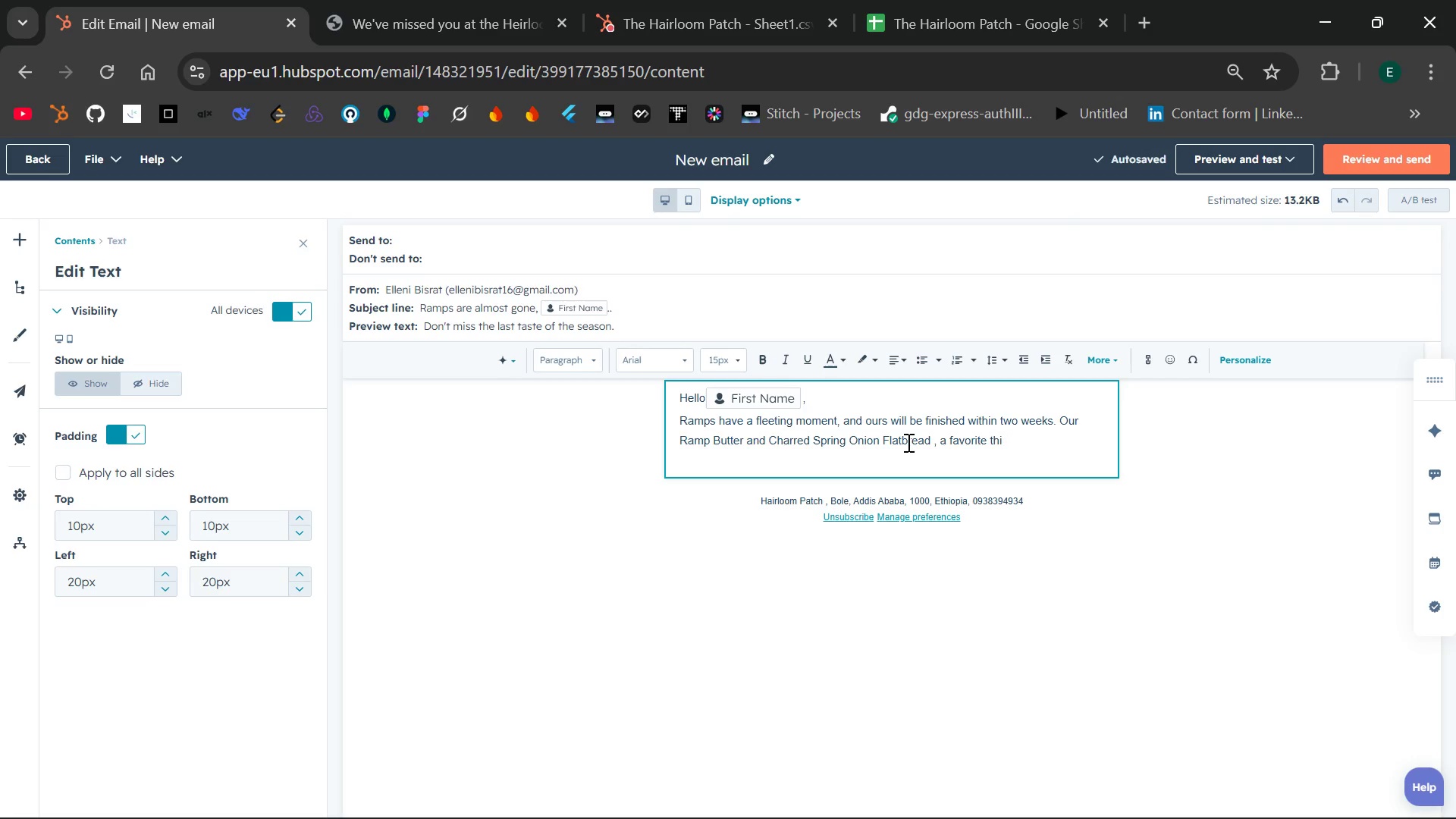 
key(Backspace)
 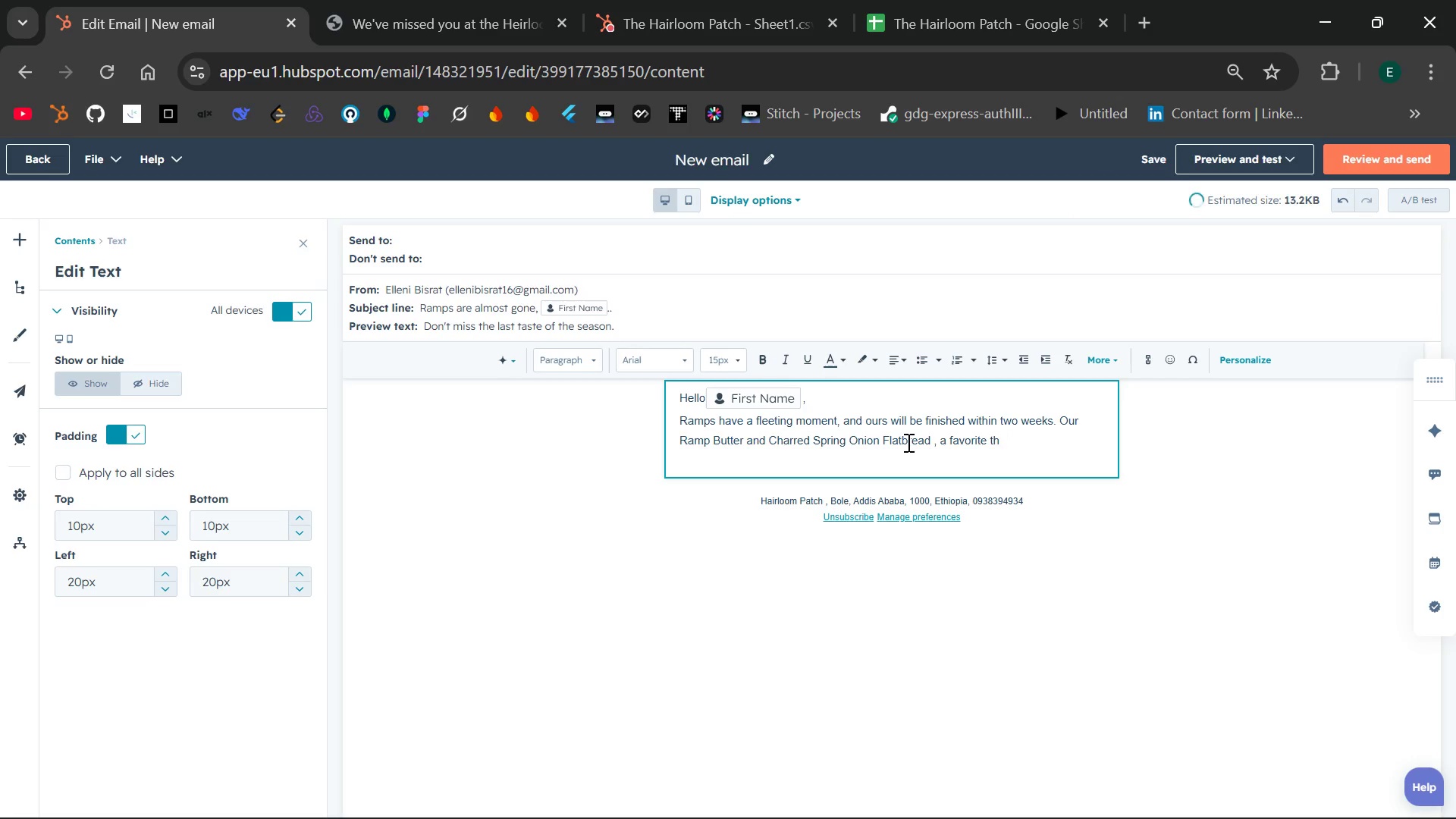 
key(Backspace)
 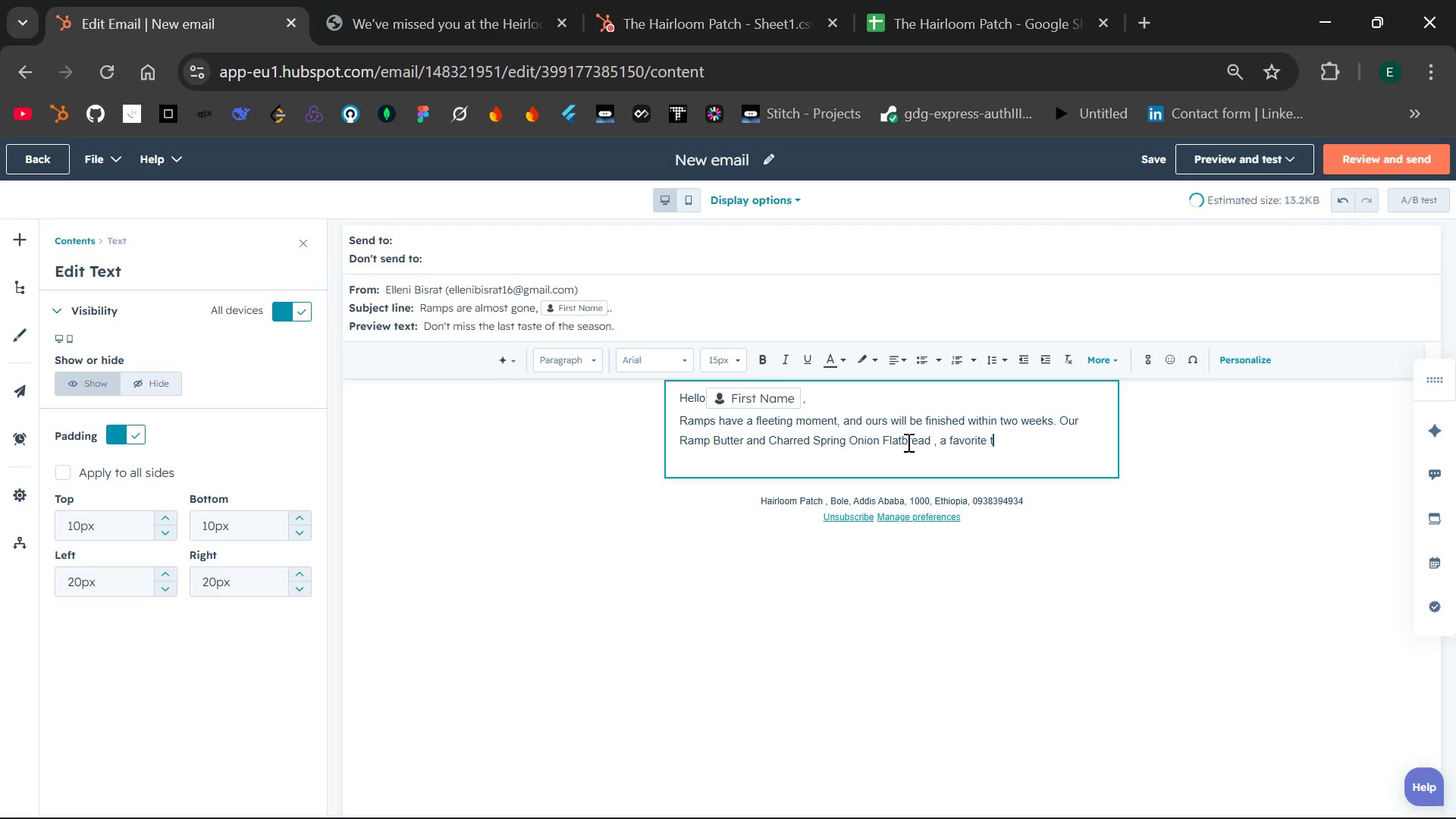 
key(Backspace)
 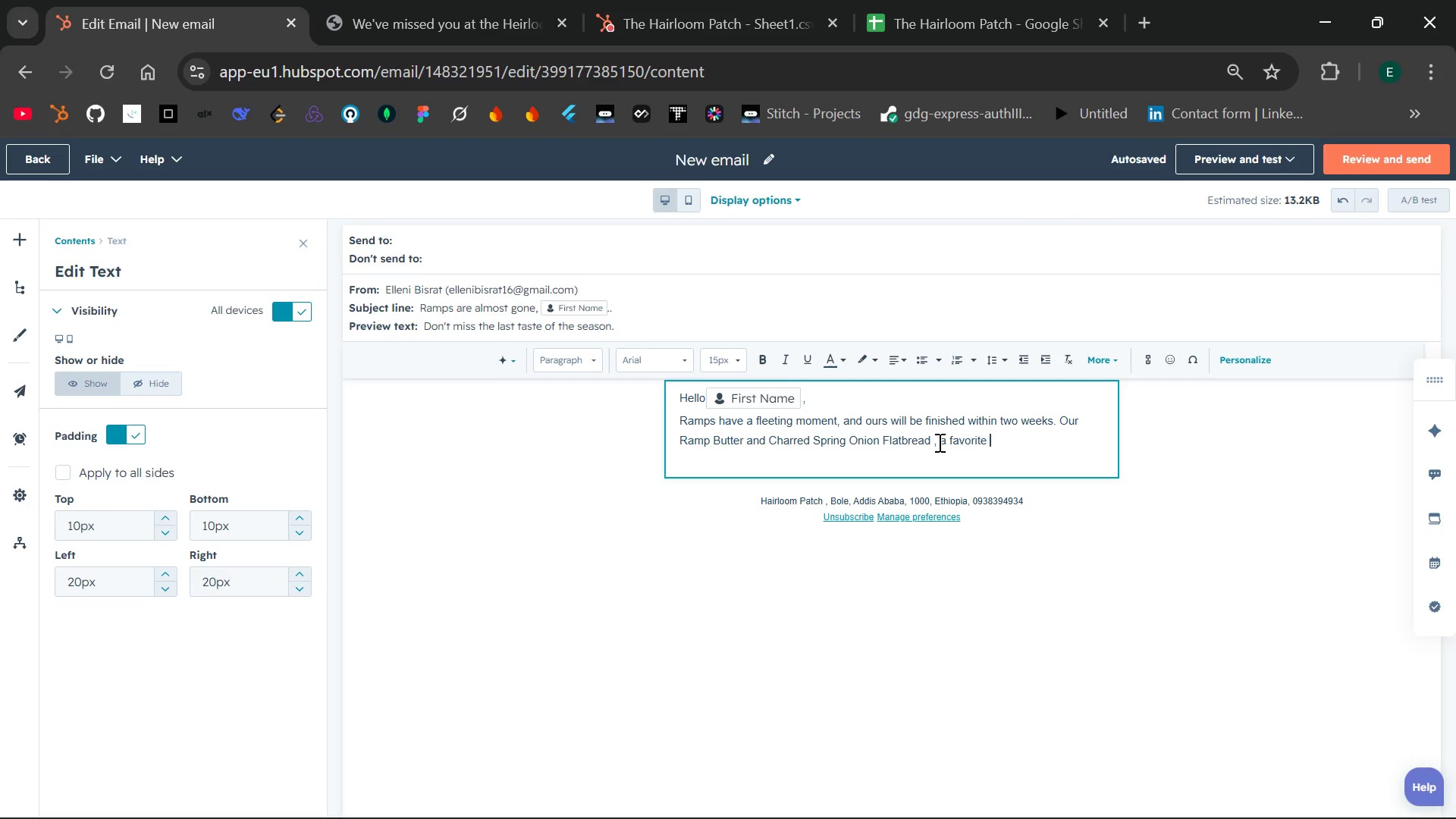 
wait(17.94)
 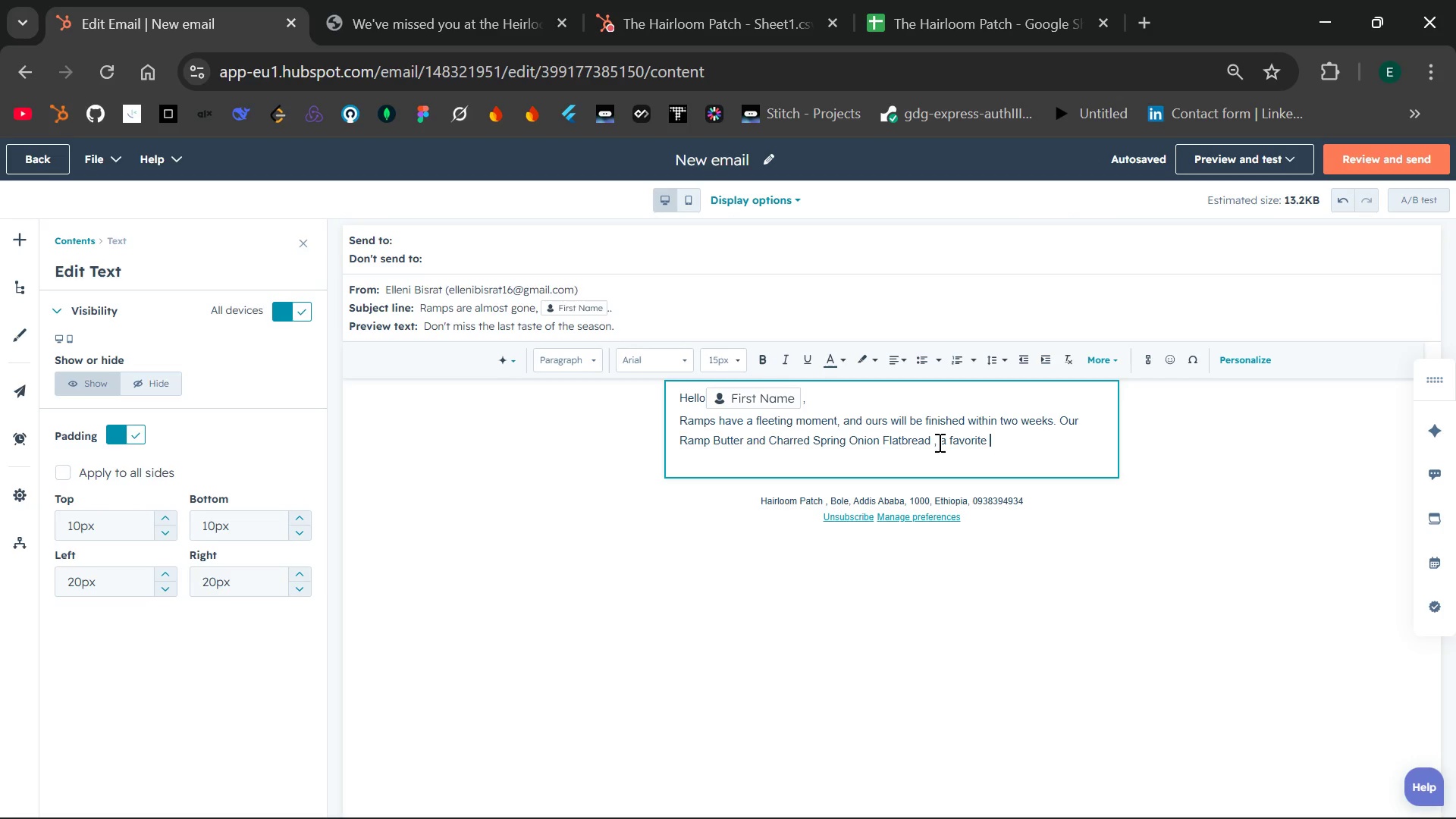 
type(this mont)
 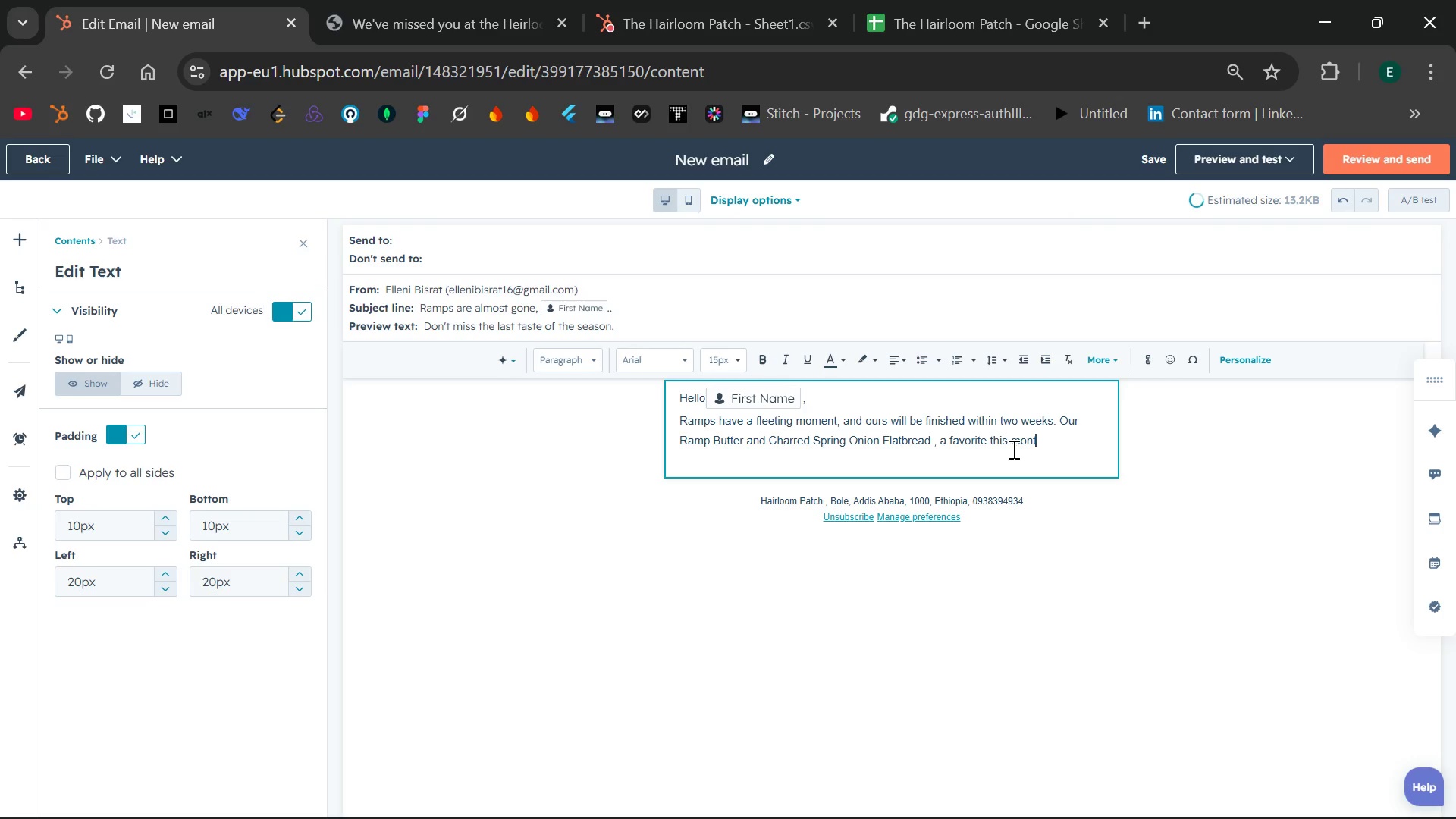 
type(h will soon diappear until next year.)
 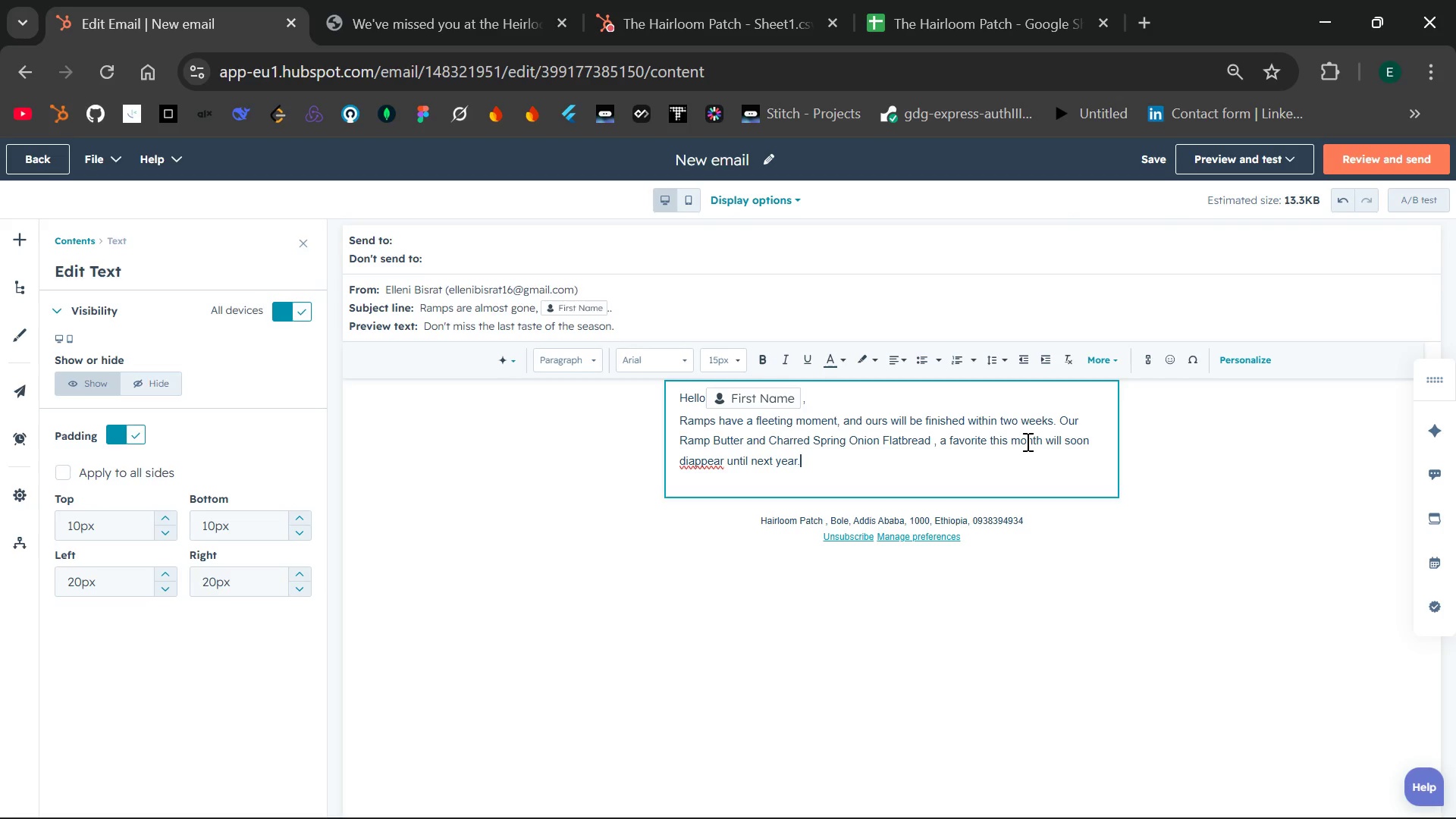 
key(Enter)
 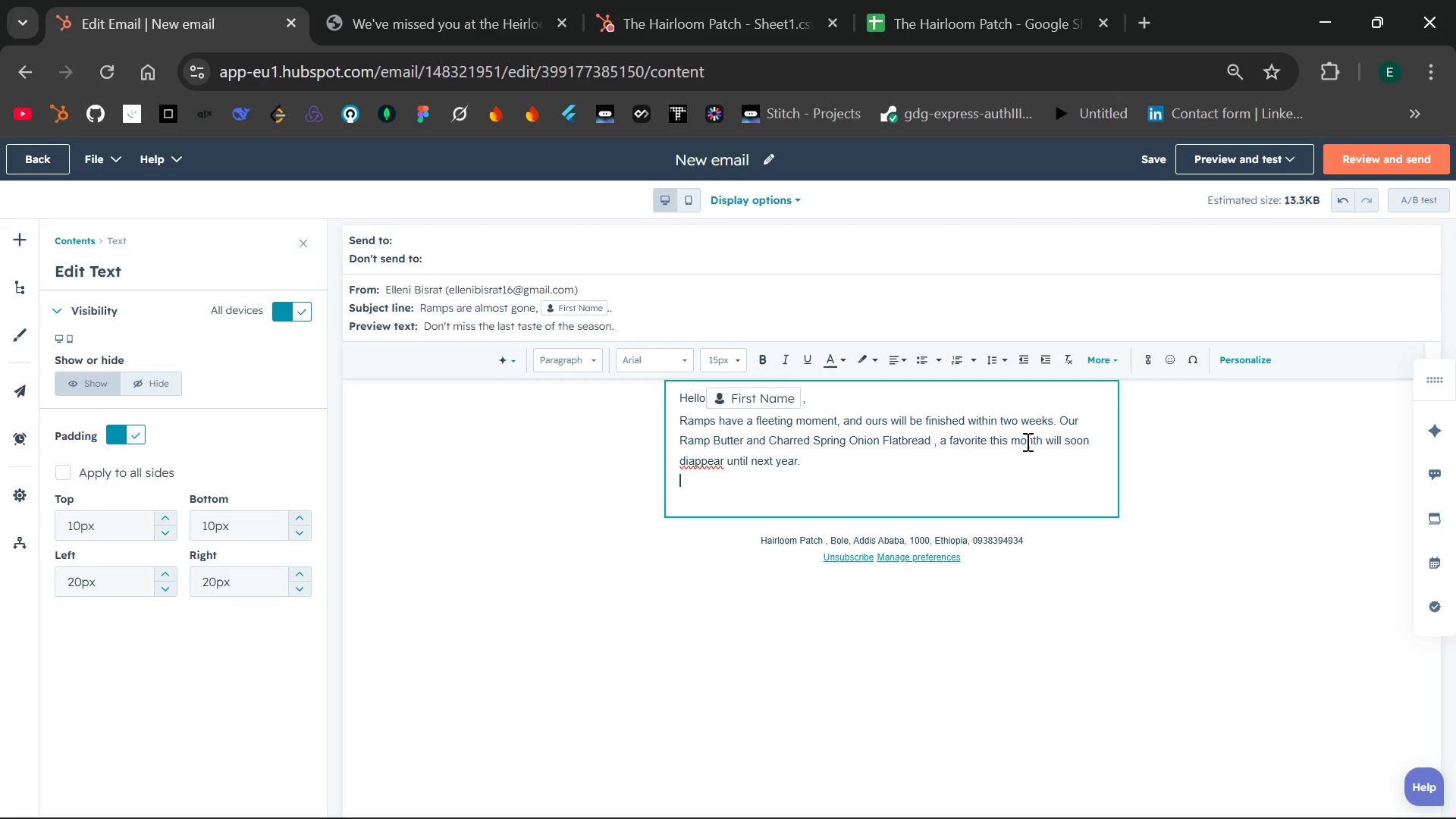 
type(We n)
key(Backspace)
type(know you hve a soft spots)
key(Backspace)
type( for {{)
 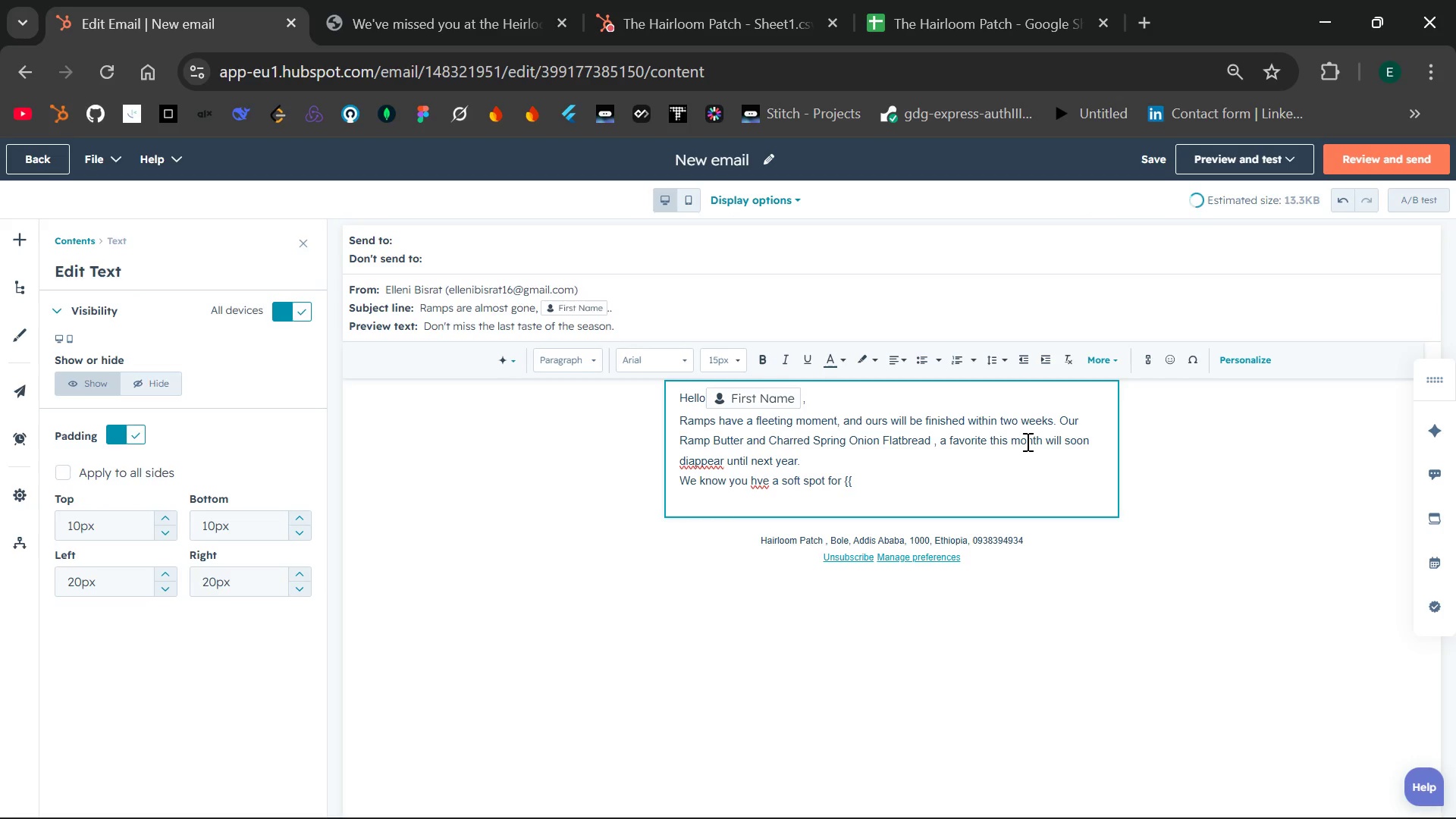 
double_click([700, 463])
 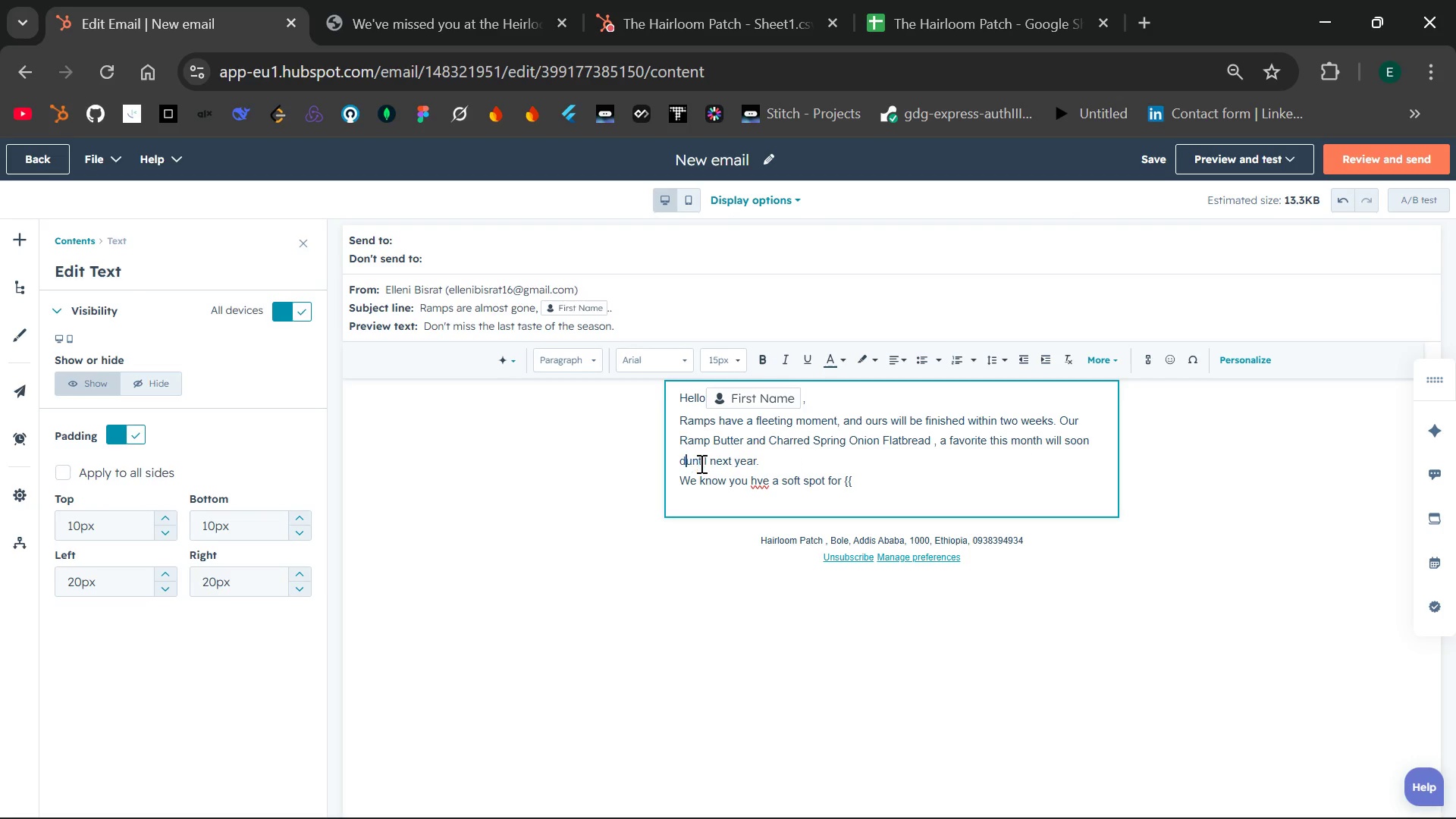 
type(disappear )
 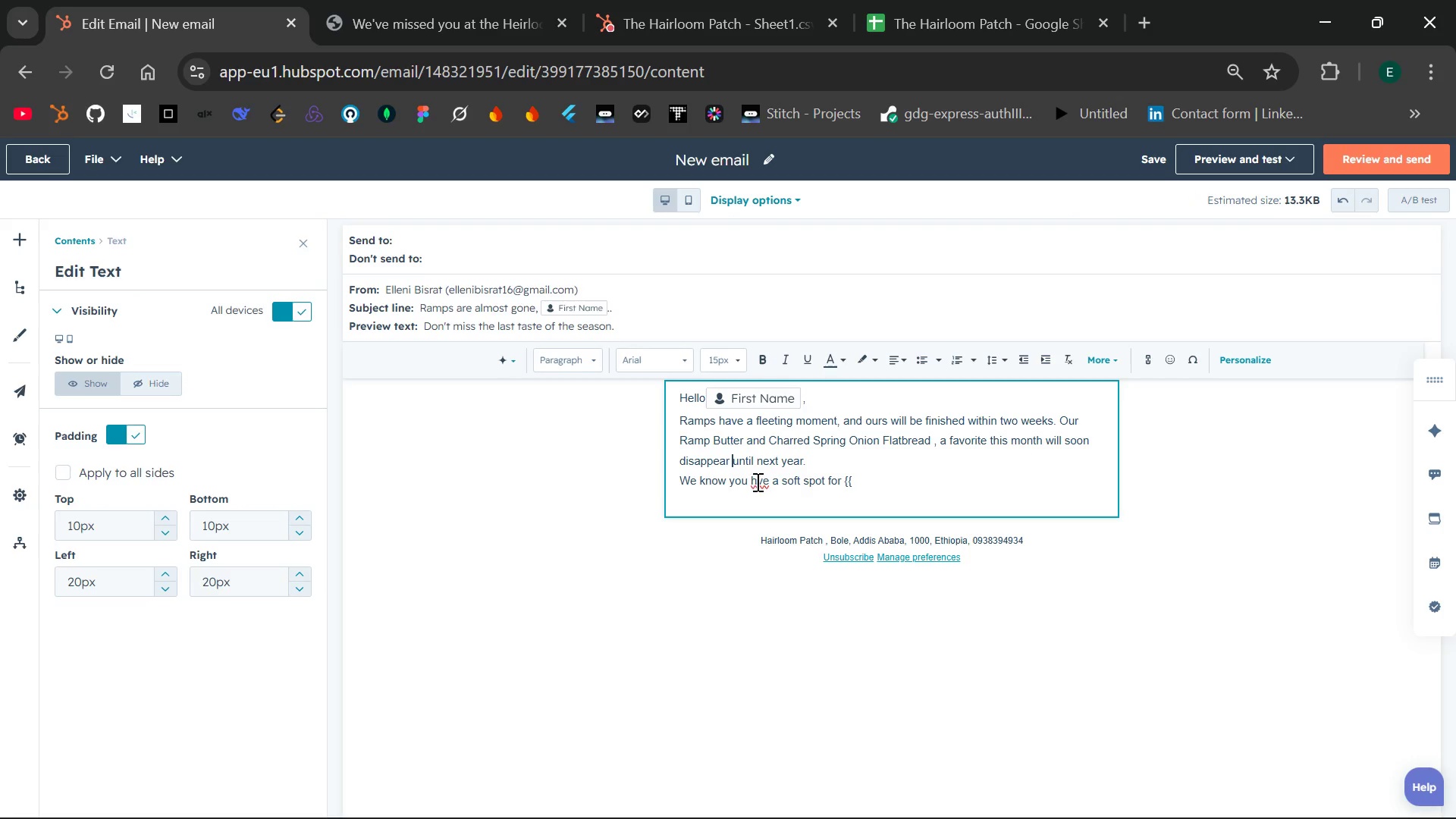 
double_click([756, 482])
 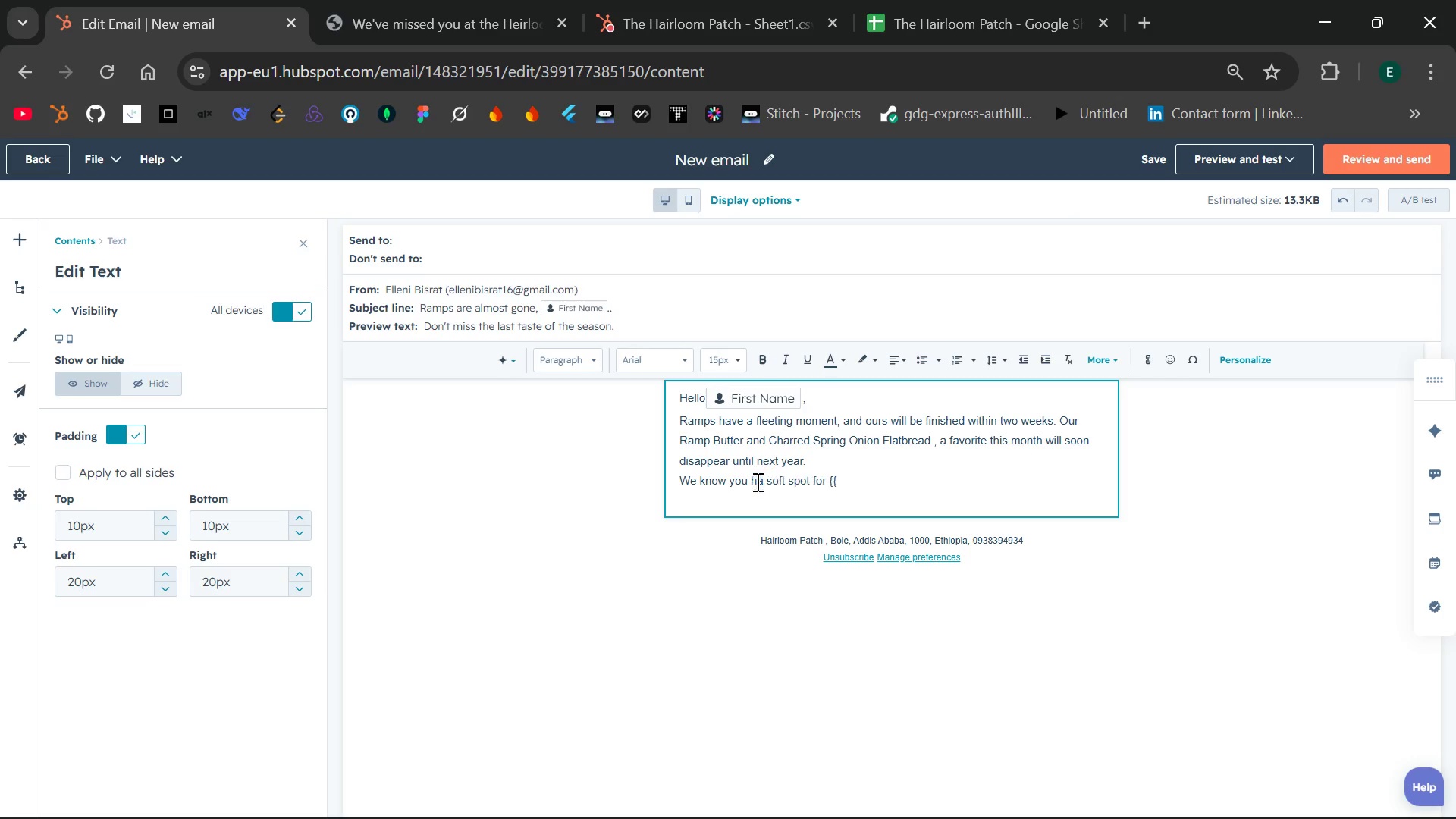 
type(have )
 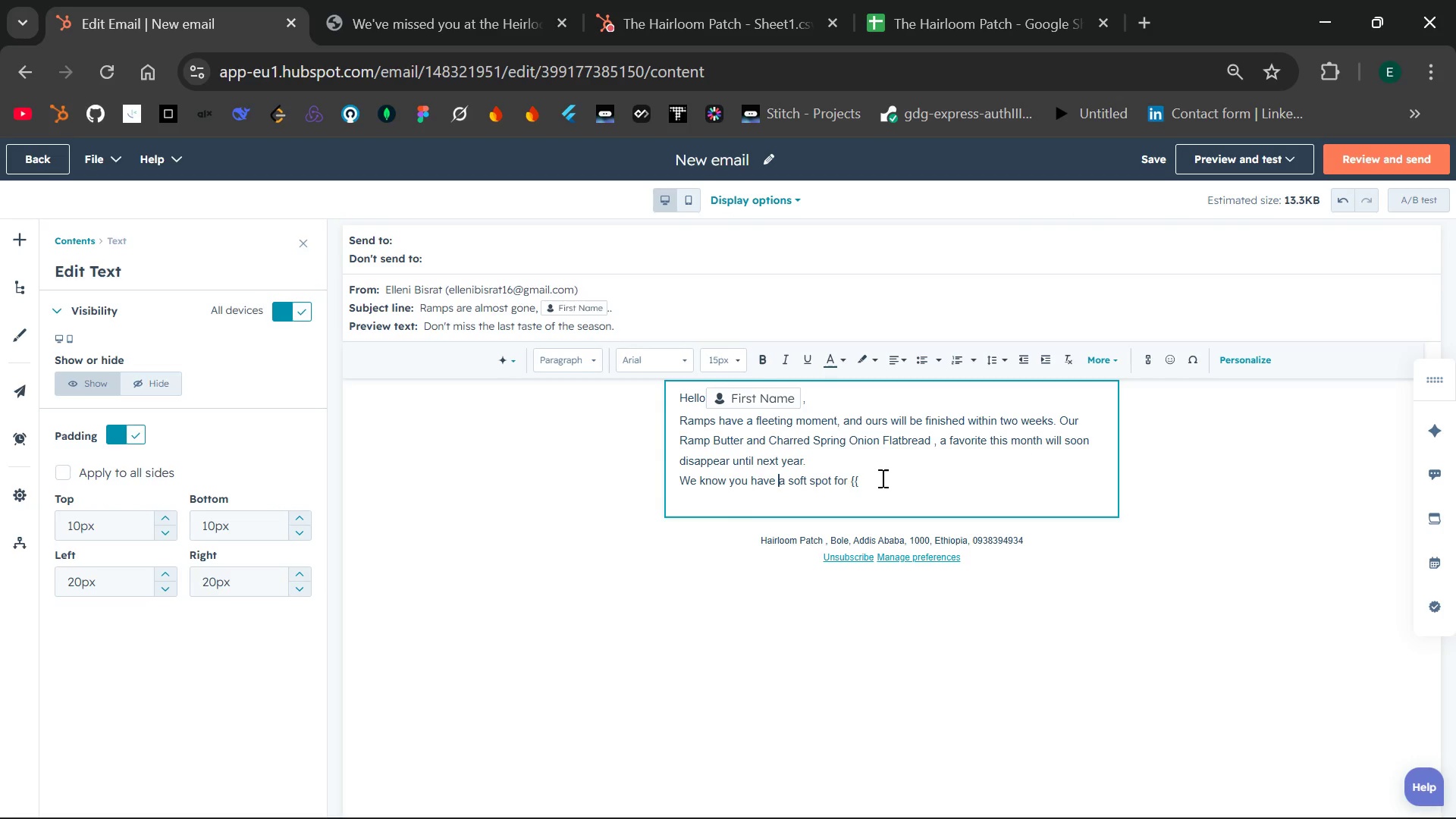 
left_click([885, 478])
 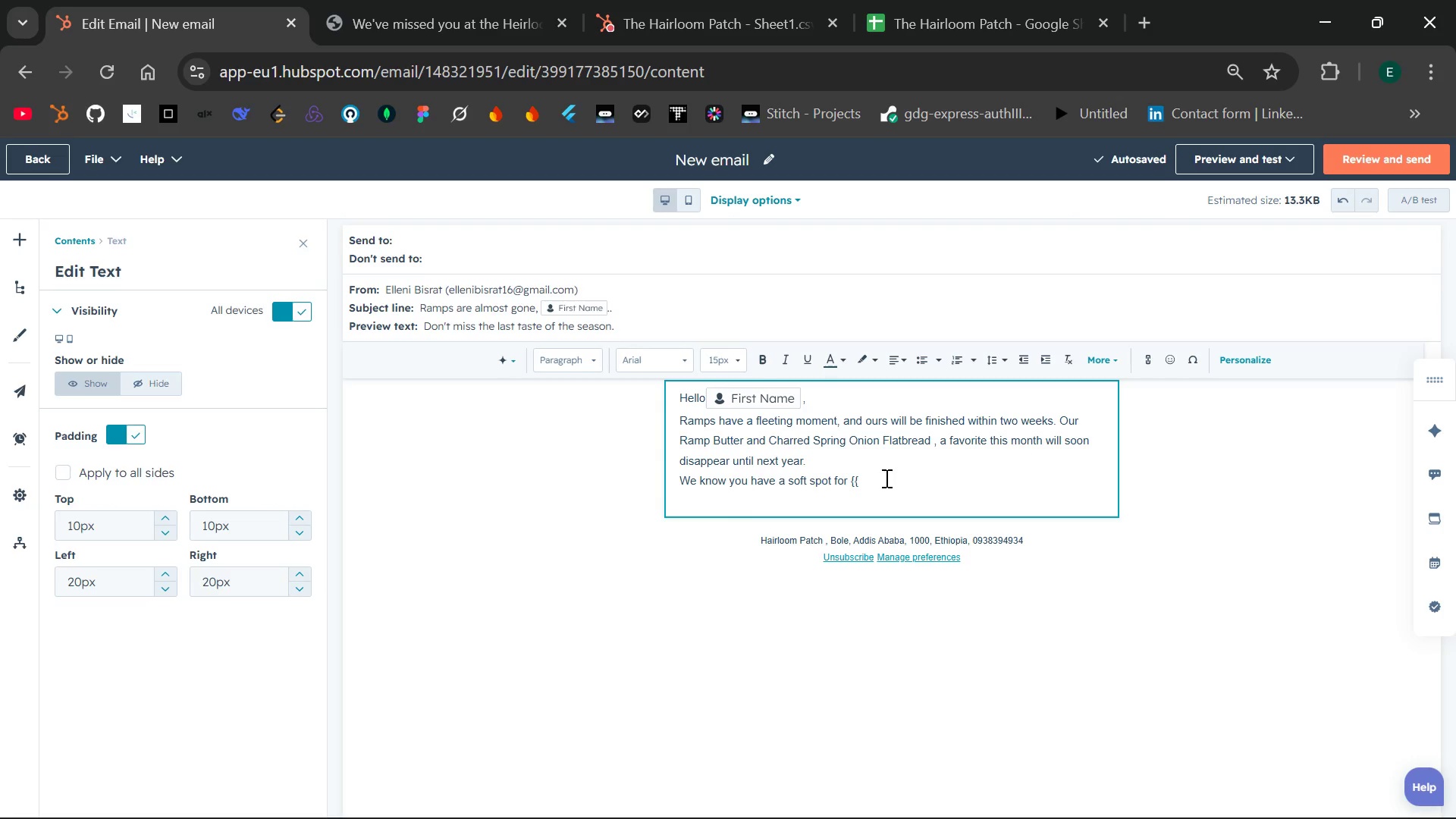 
type(favorite_dish}}, and this dish carries the same soul-warming, earthl)
key(Backspace)
type(y comfort. Let's share one more meal )
 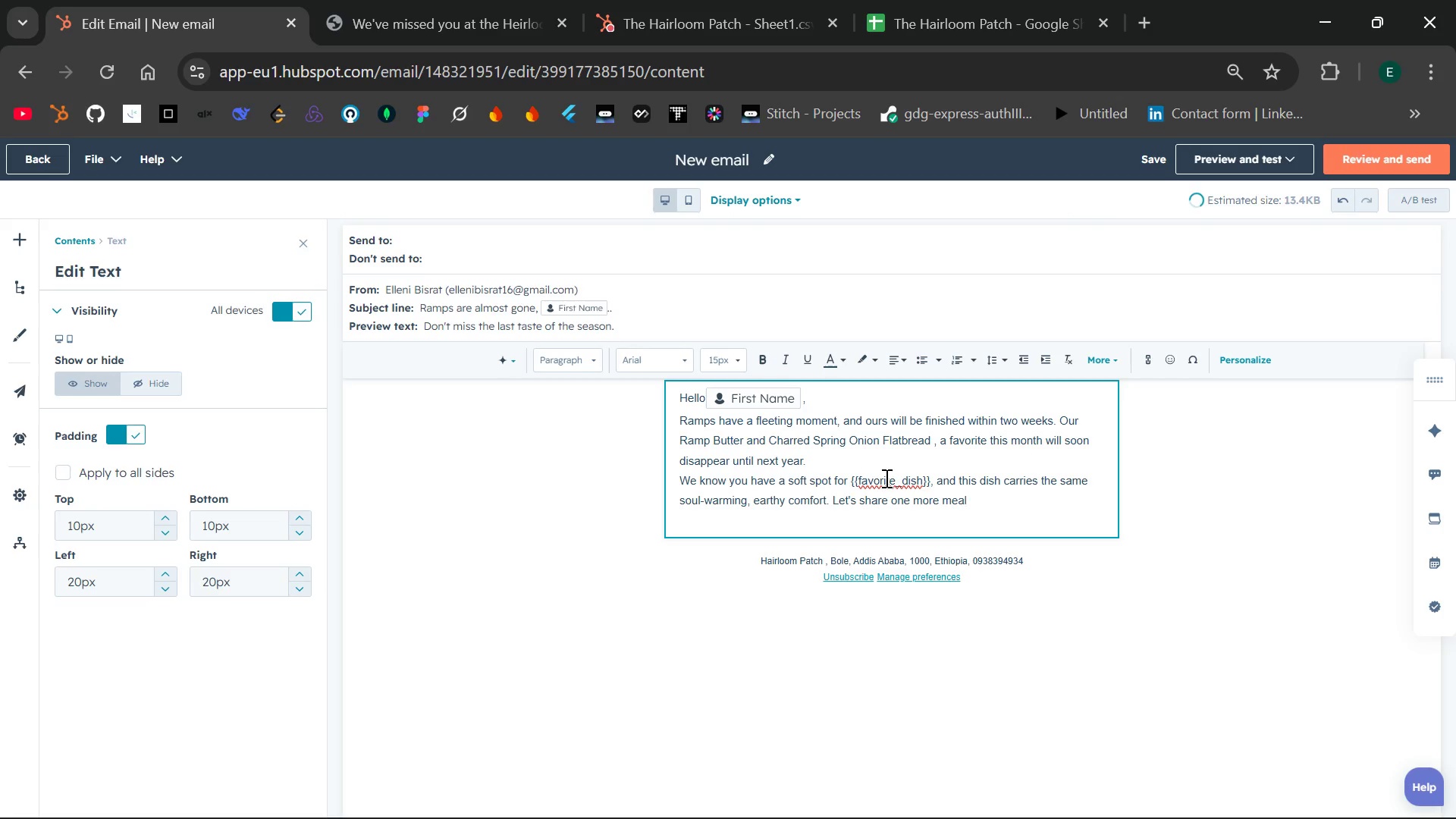 
type(before the season turns.)
 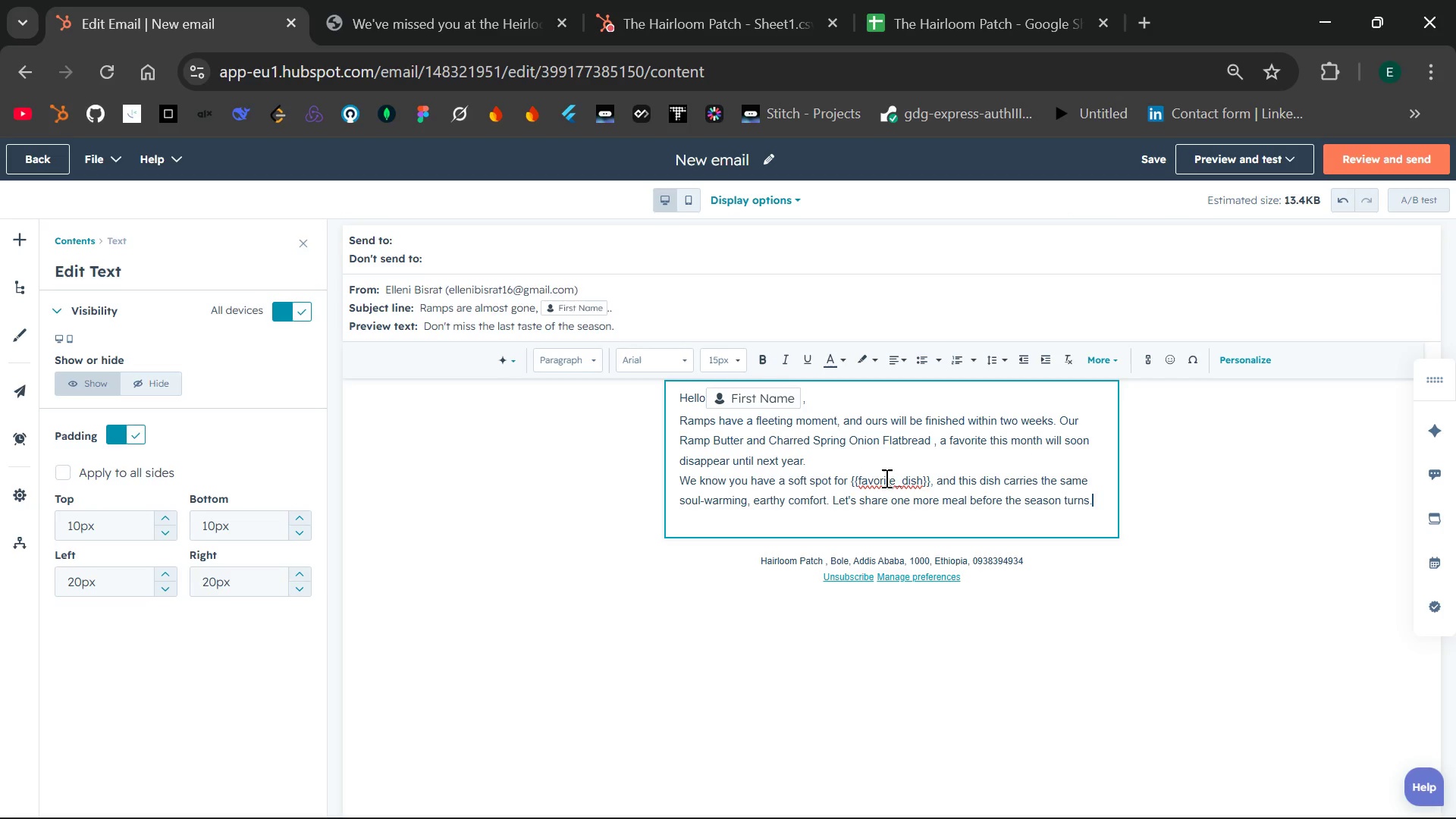 
key(Enter)
 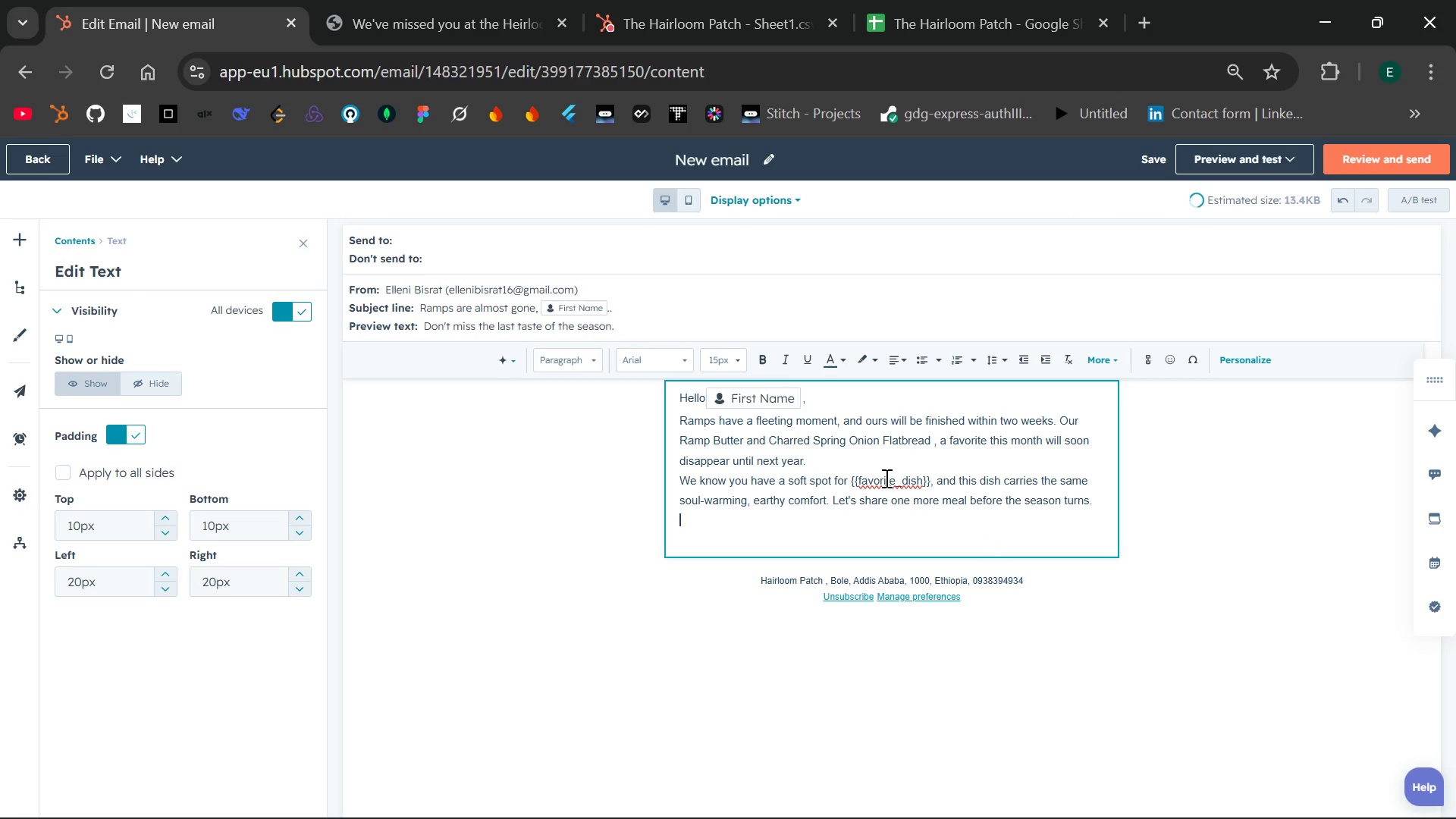 
key(Enter)
 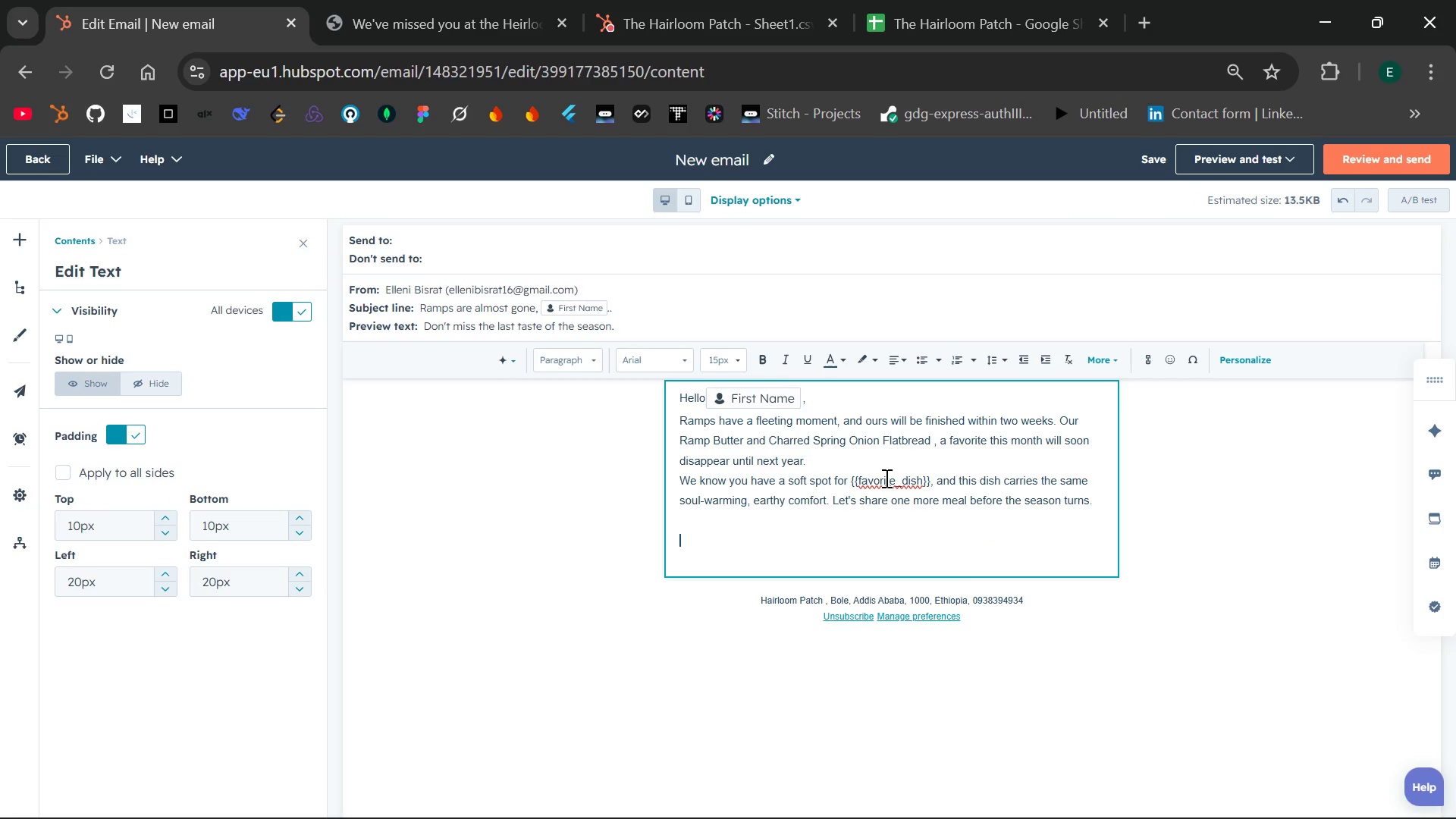 
type(Wit)
 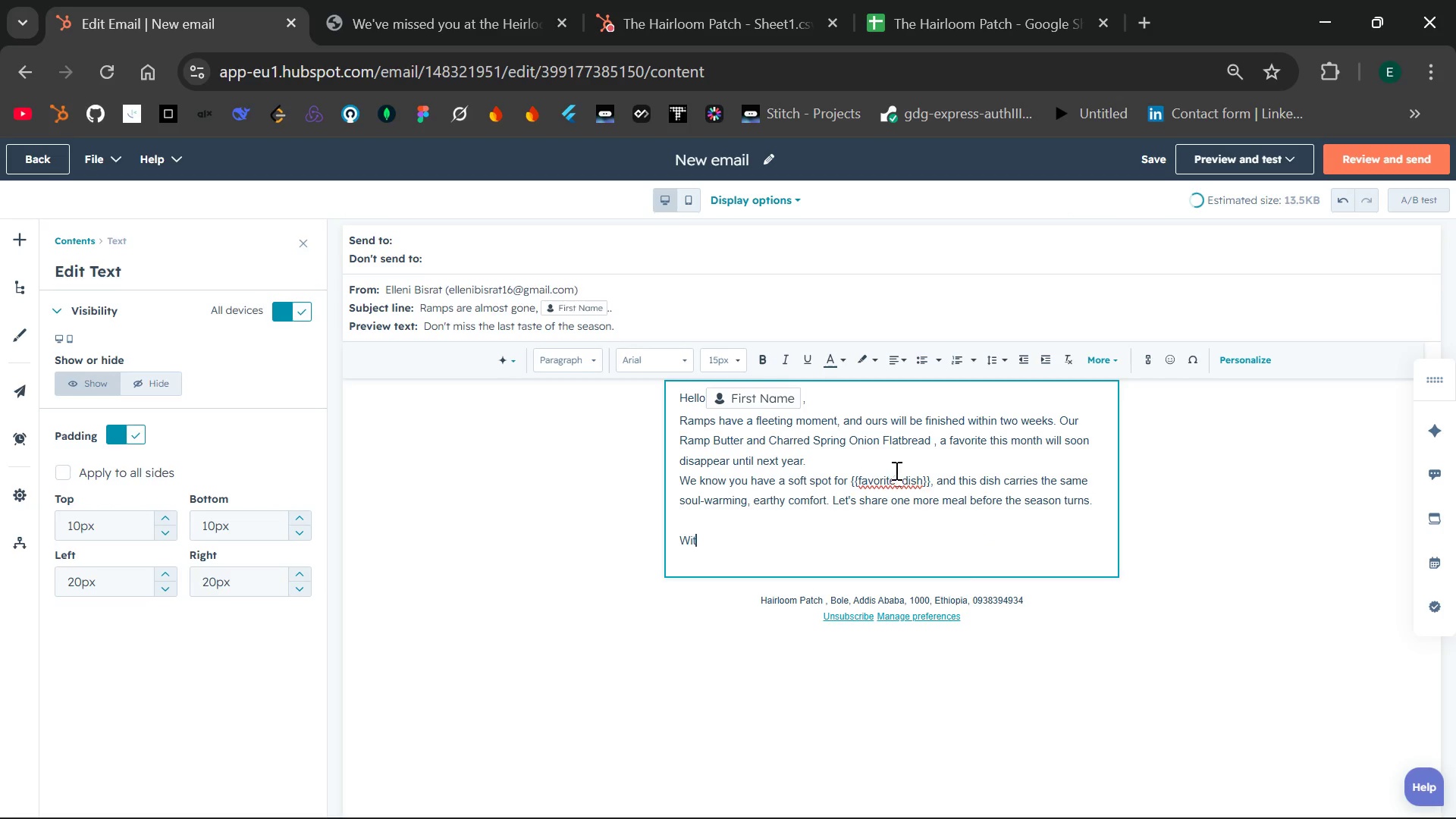 
type(h gratiti)
key(Backspace)
type(u)
key(Backspace)
type(ude,)
 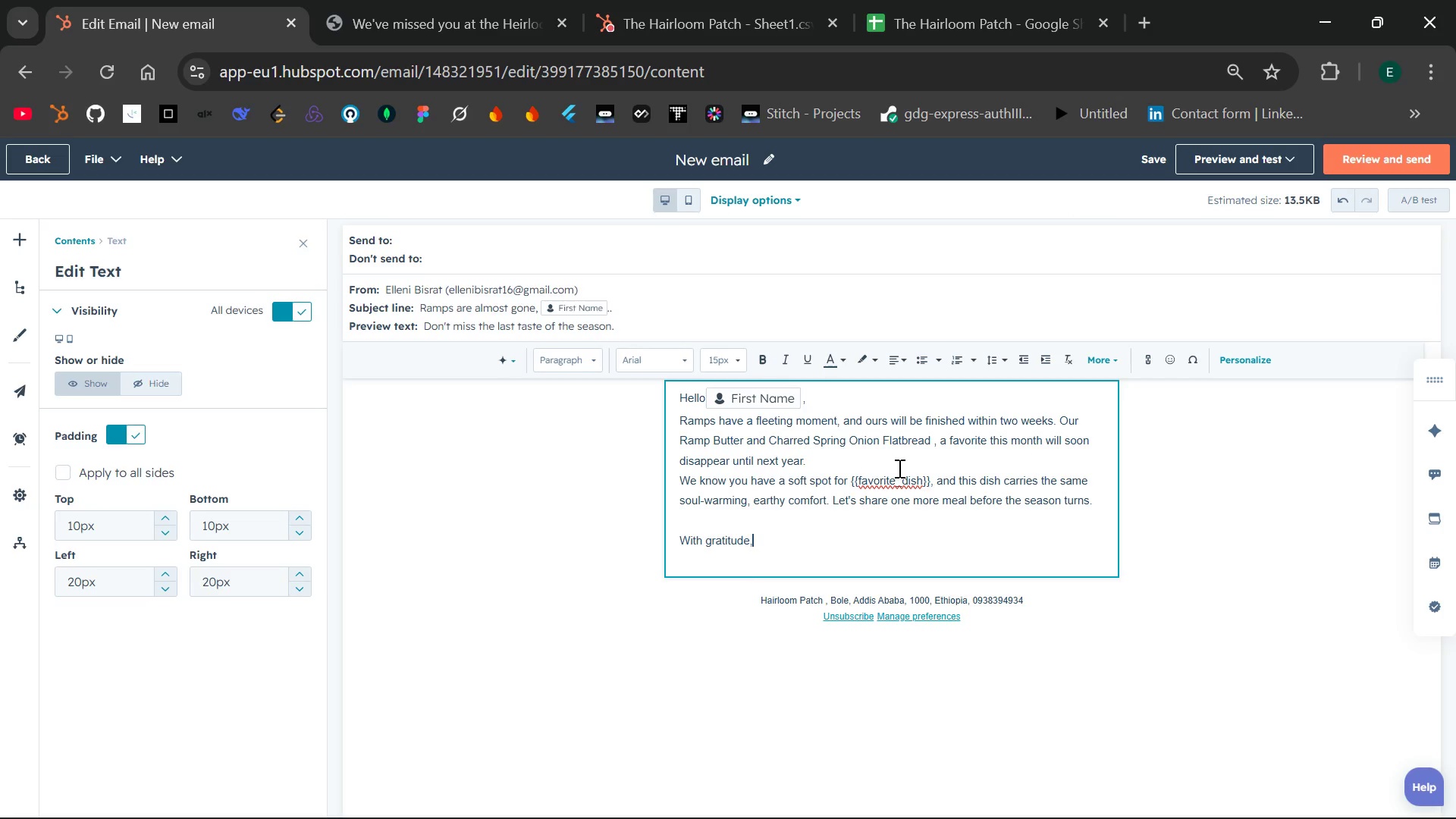 
key(Enter)
 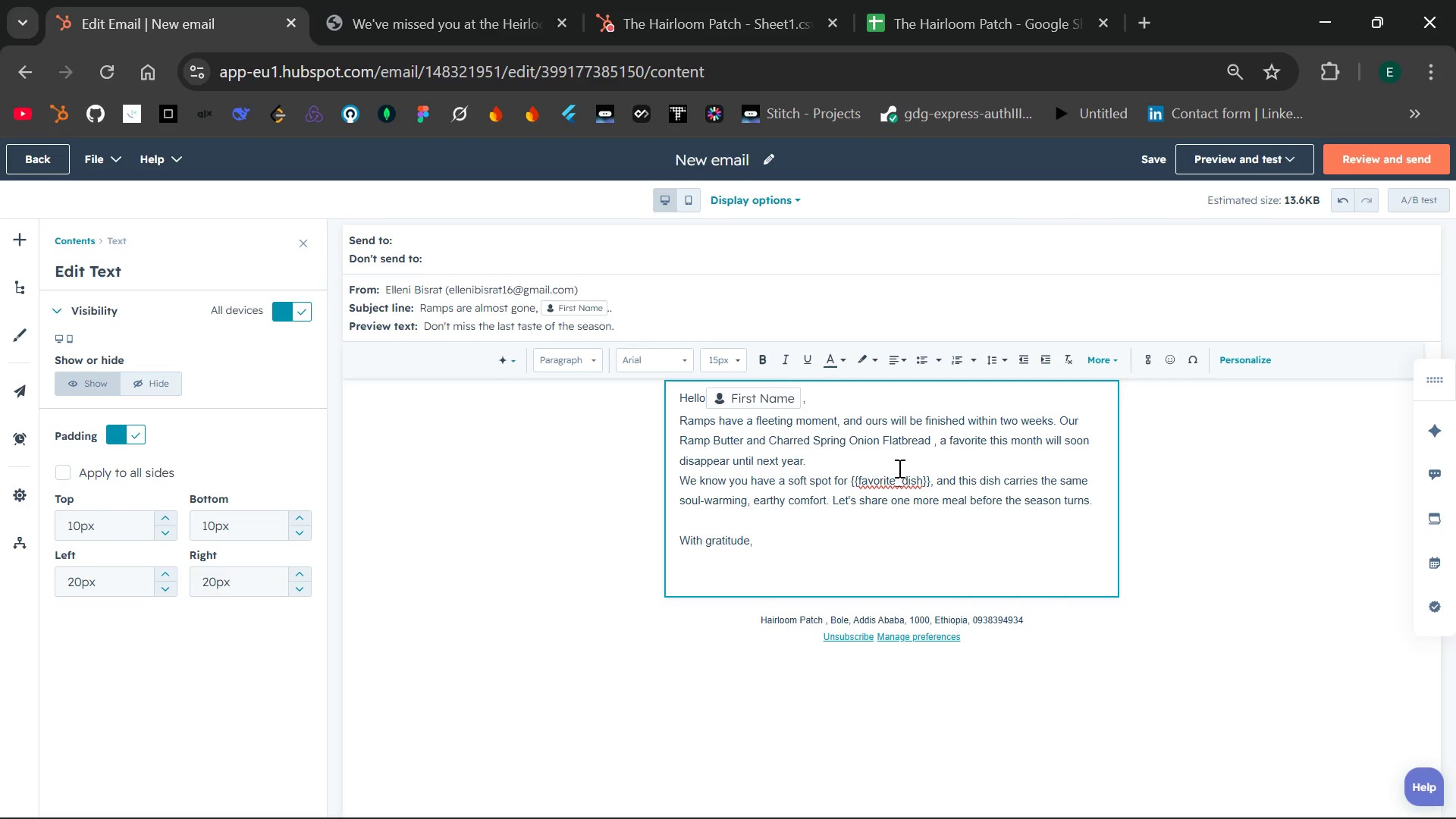 
type(The Heirloom Path)
key(Backspace)
type(ch )
 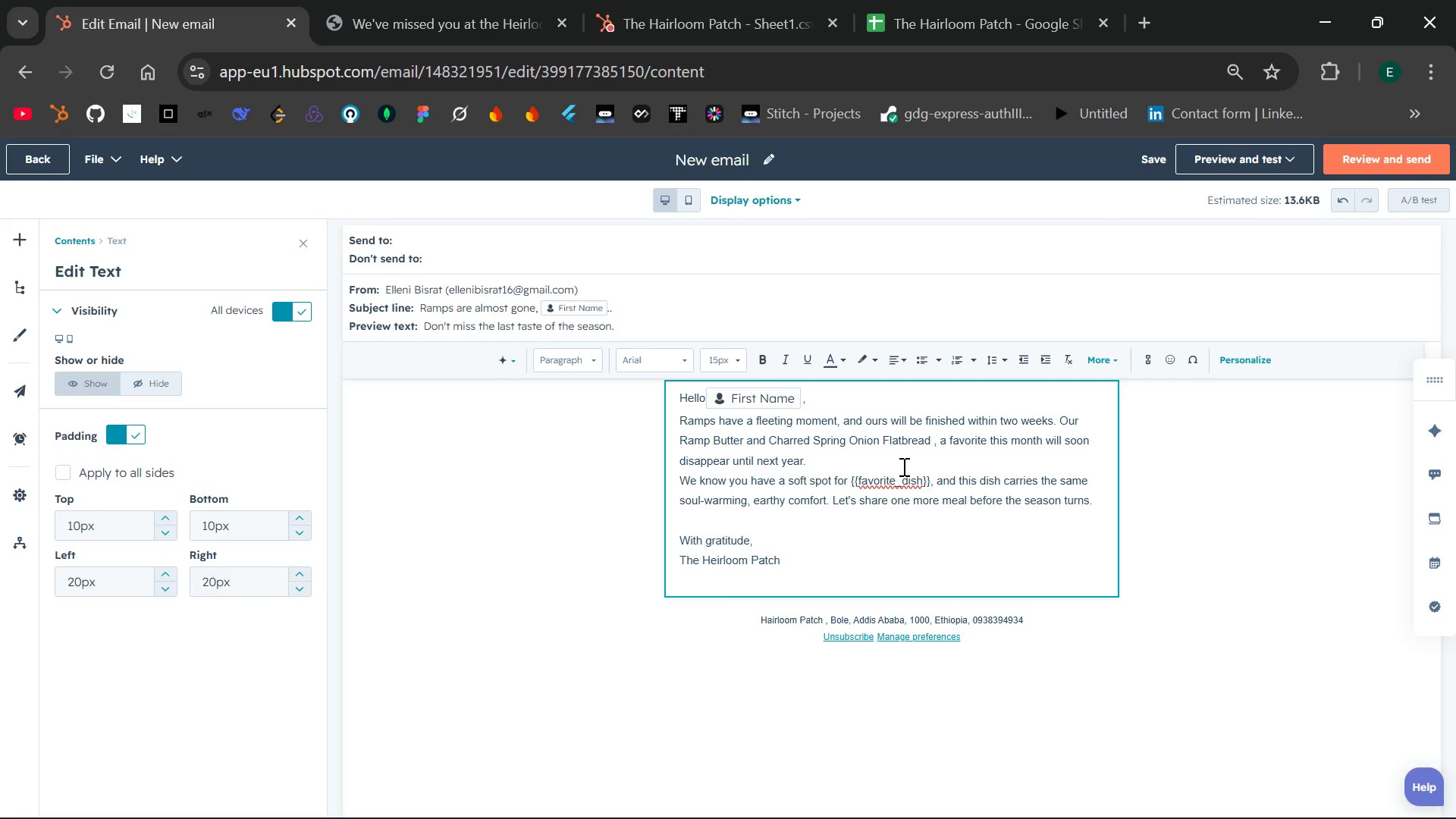 
type(Team)
 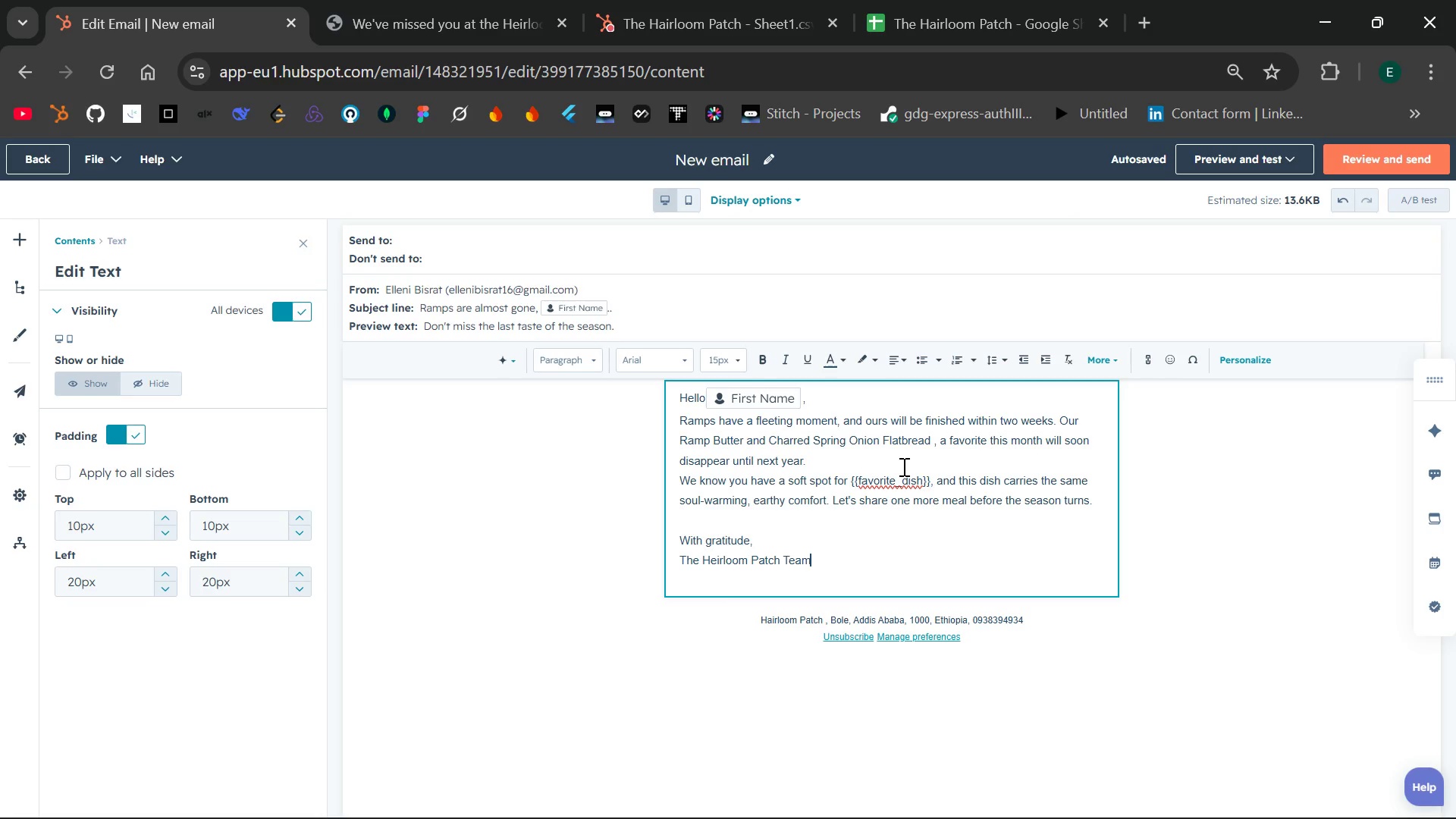 
wait(37.03)
 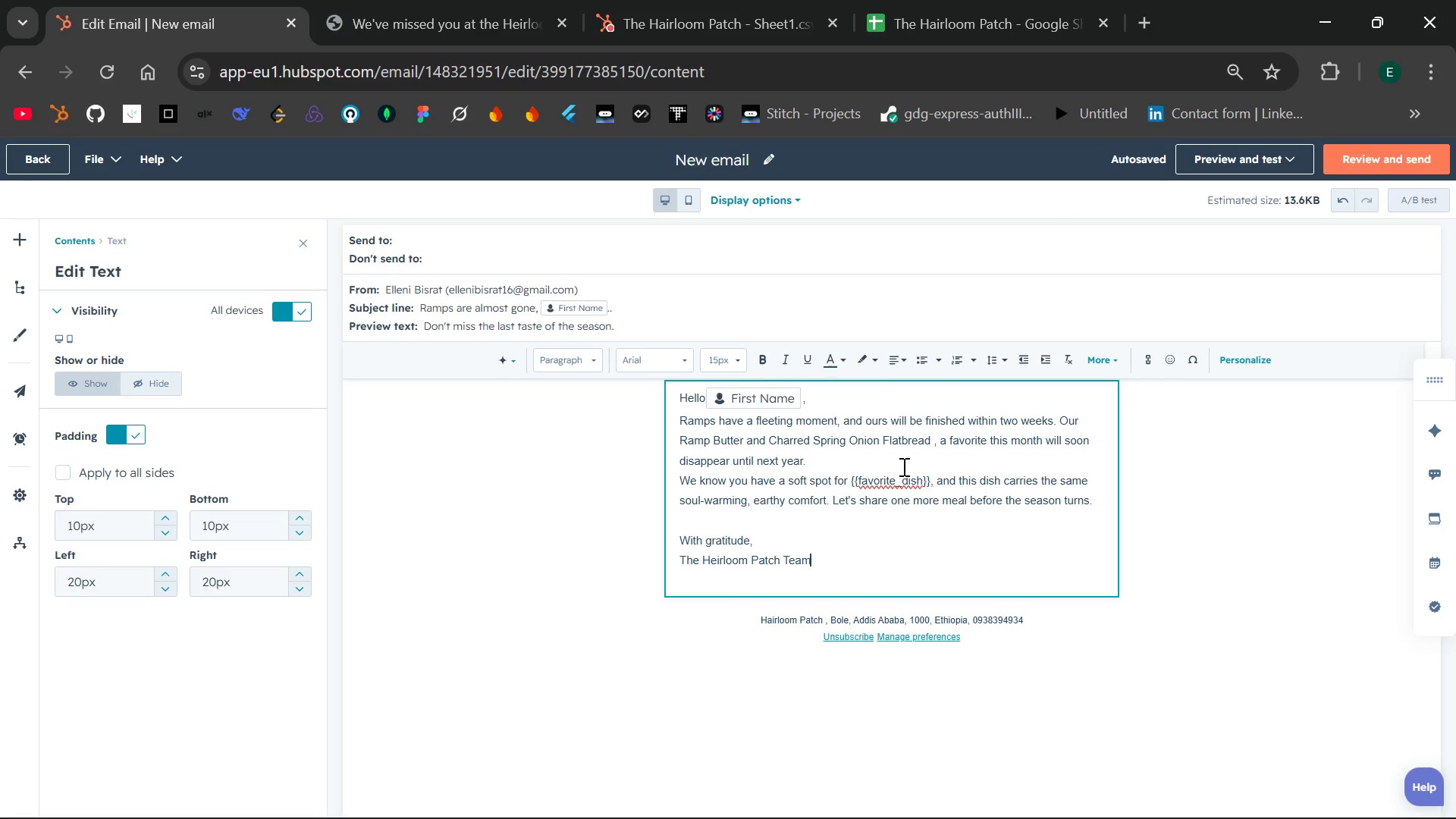 
left_click([602, 642])
 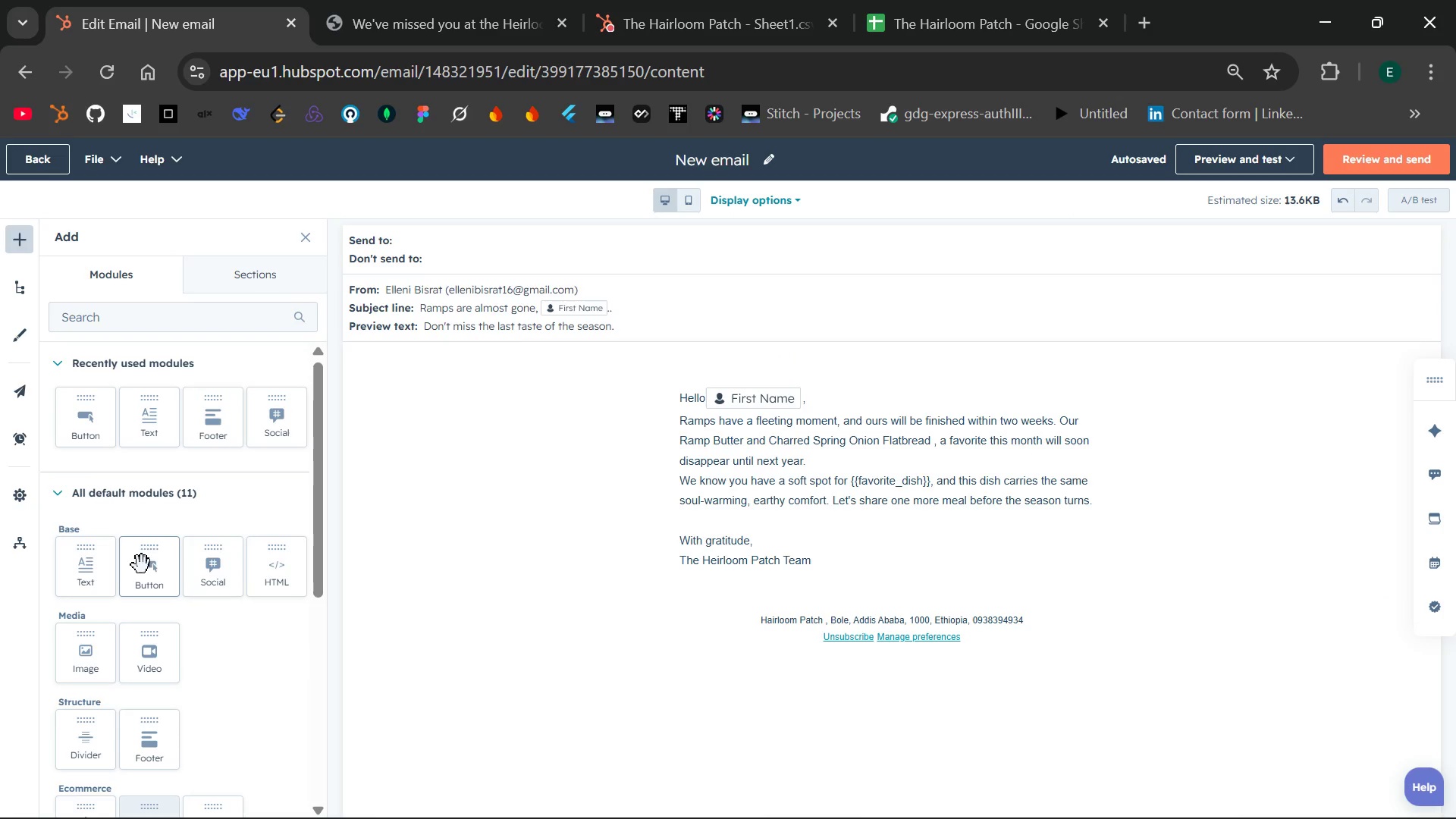 
left_click_drag(start_coordinate=[133, 566], to_coordinate=[849, 579])
 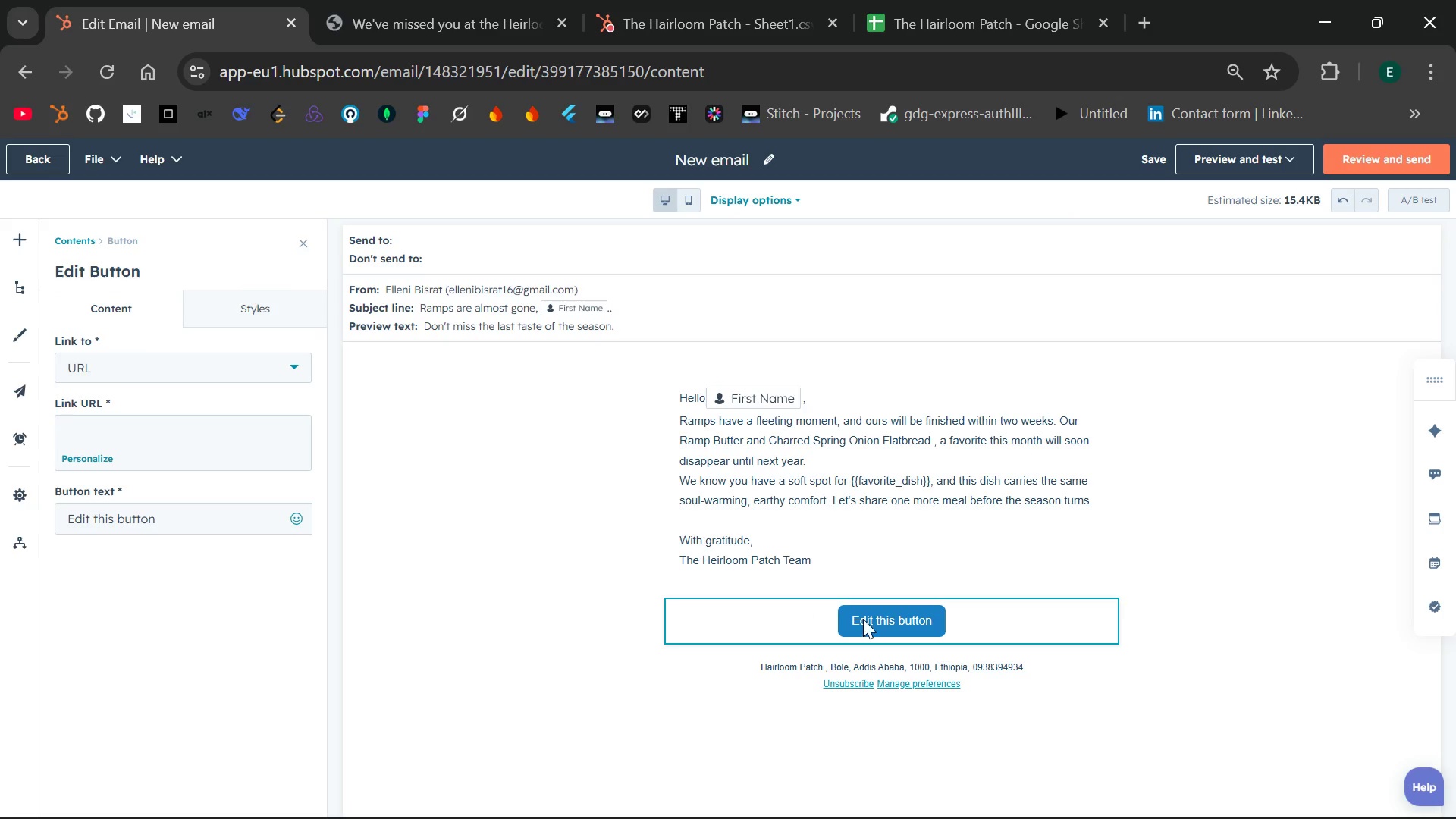 
double_click([886, 624])
 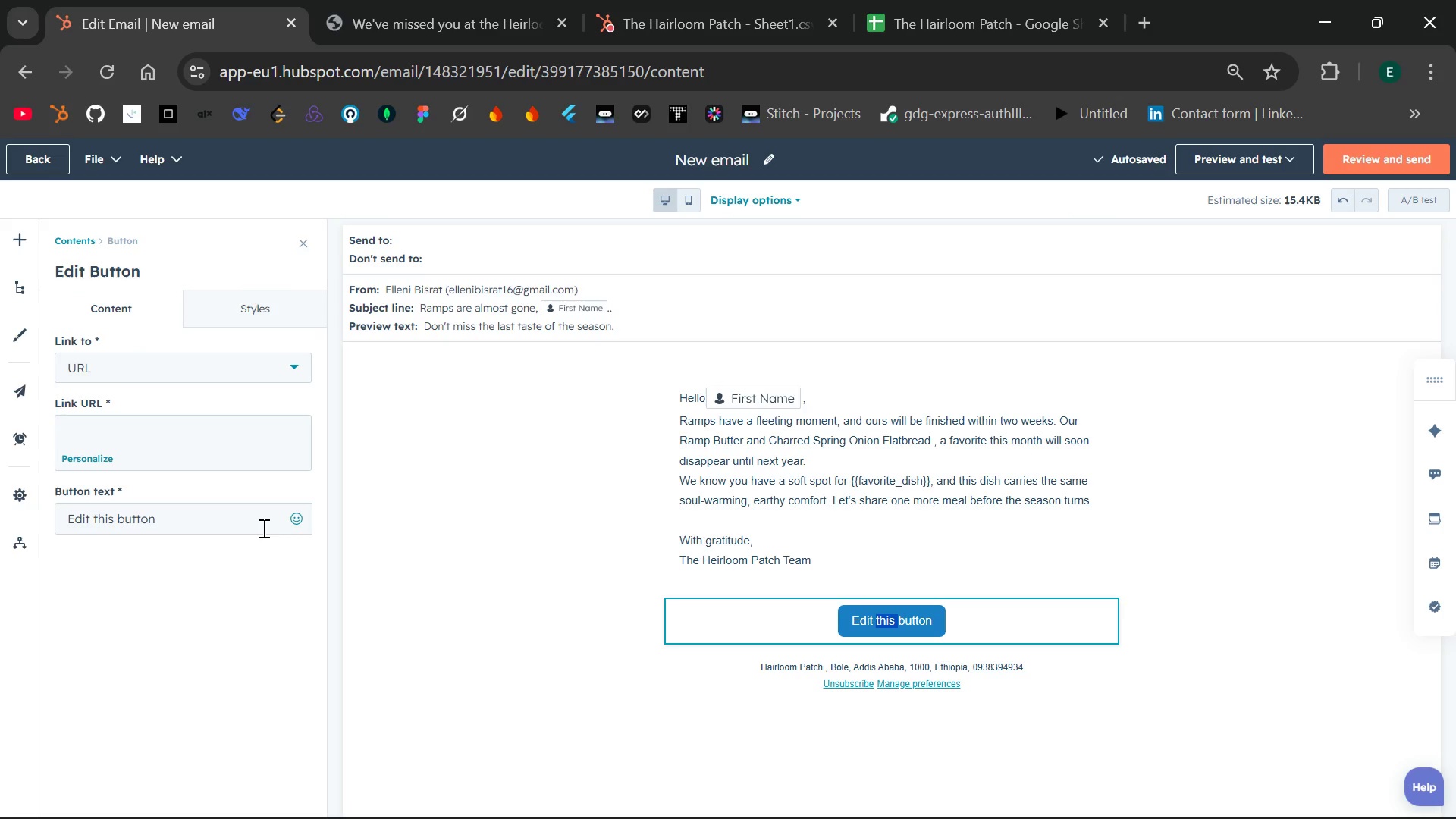 
left_click([262, 528])
 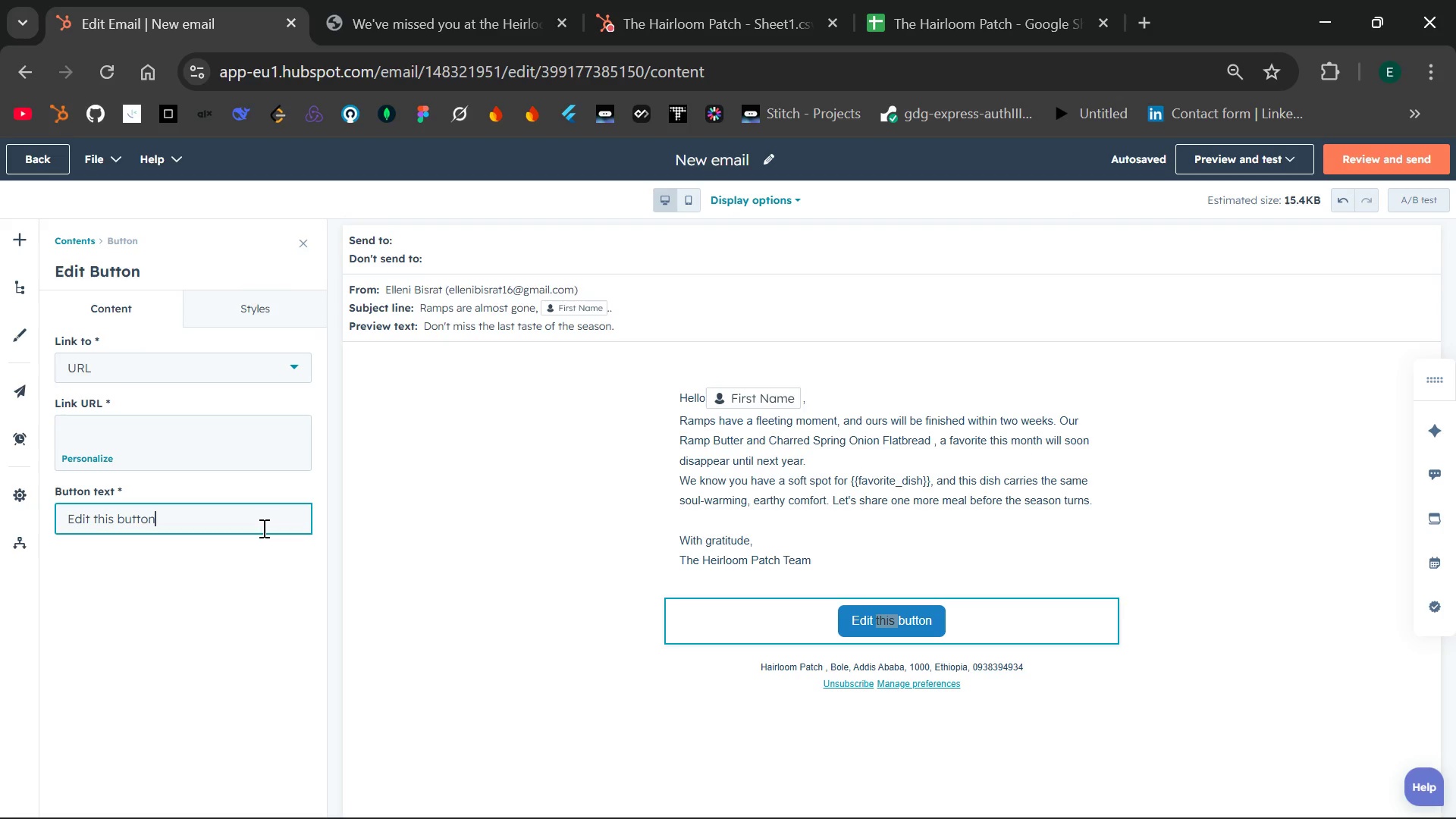 
wait(9.09)
 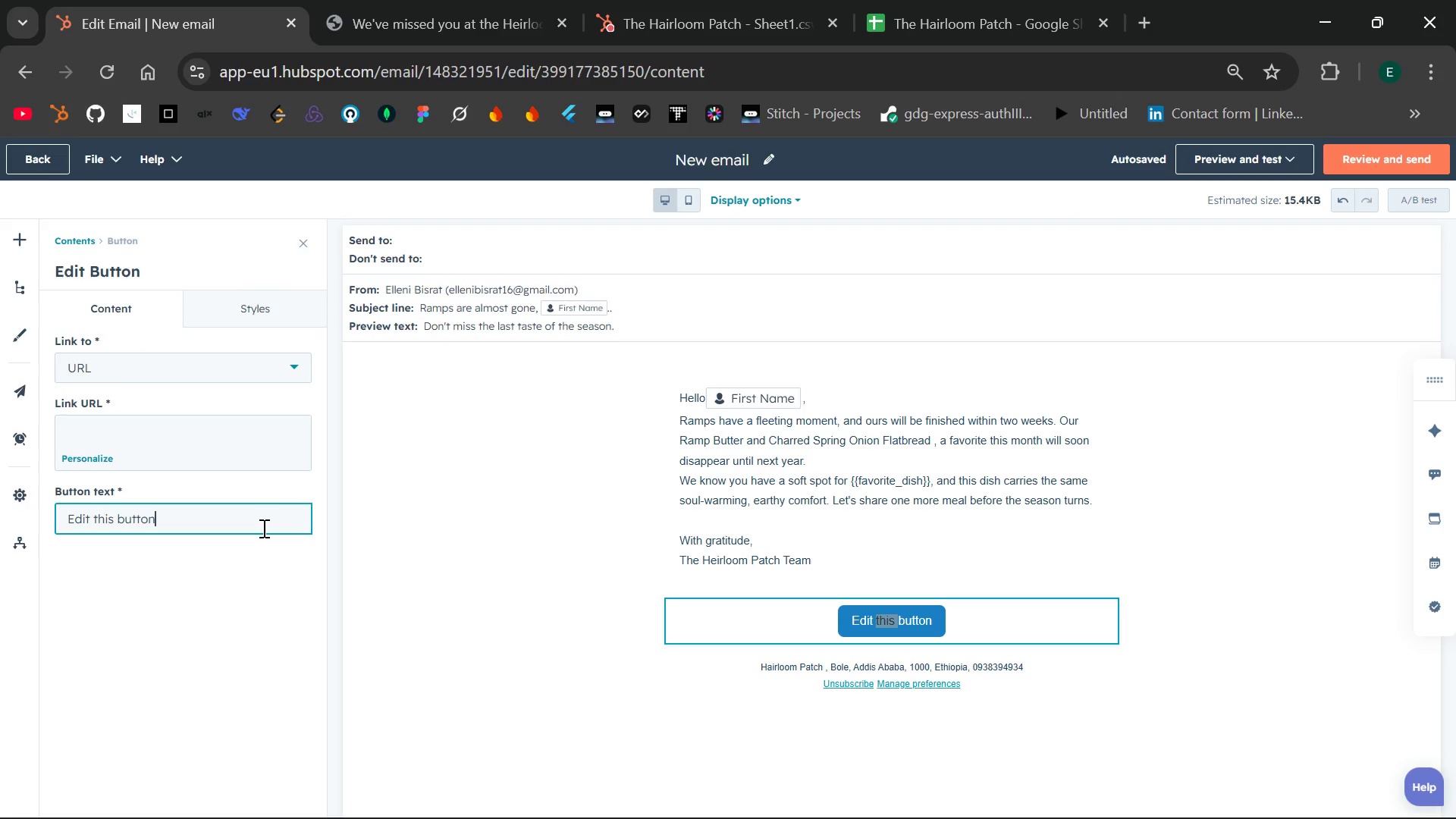 
hold_key(key=Backspace, duration=1.0)
 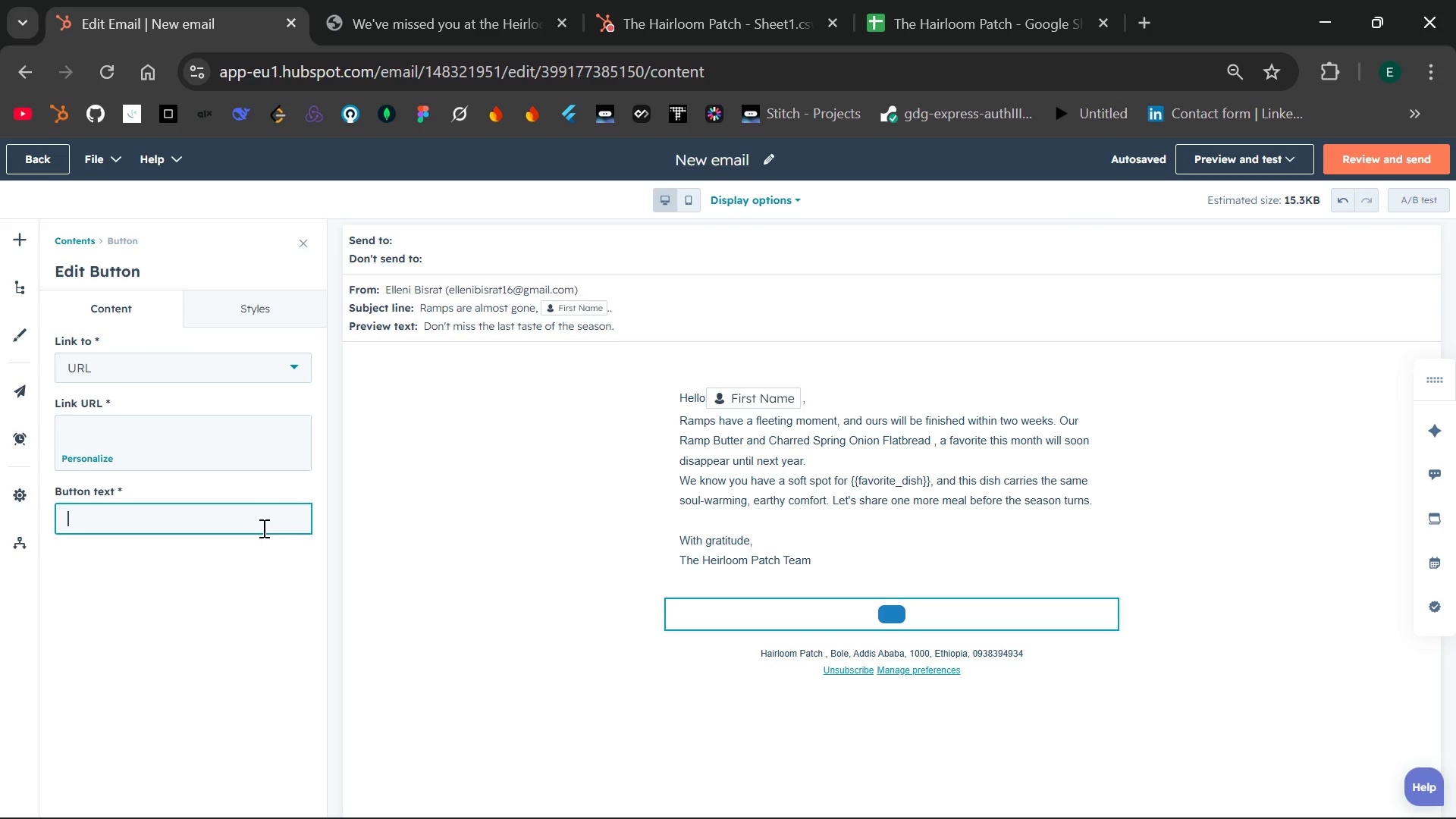 
wait(95.95)
 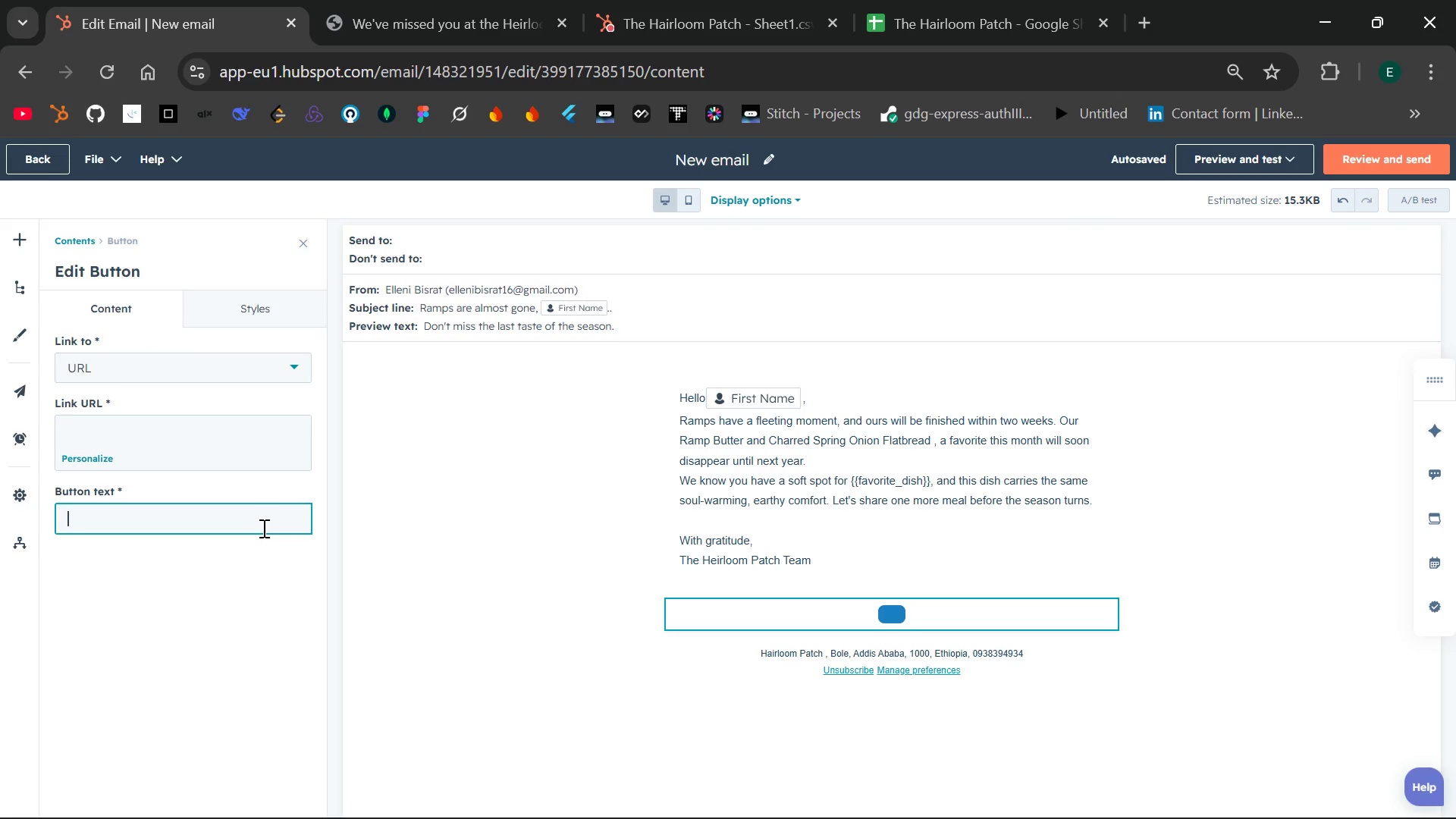 
type(Book Now)
 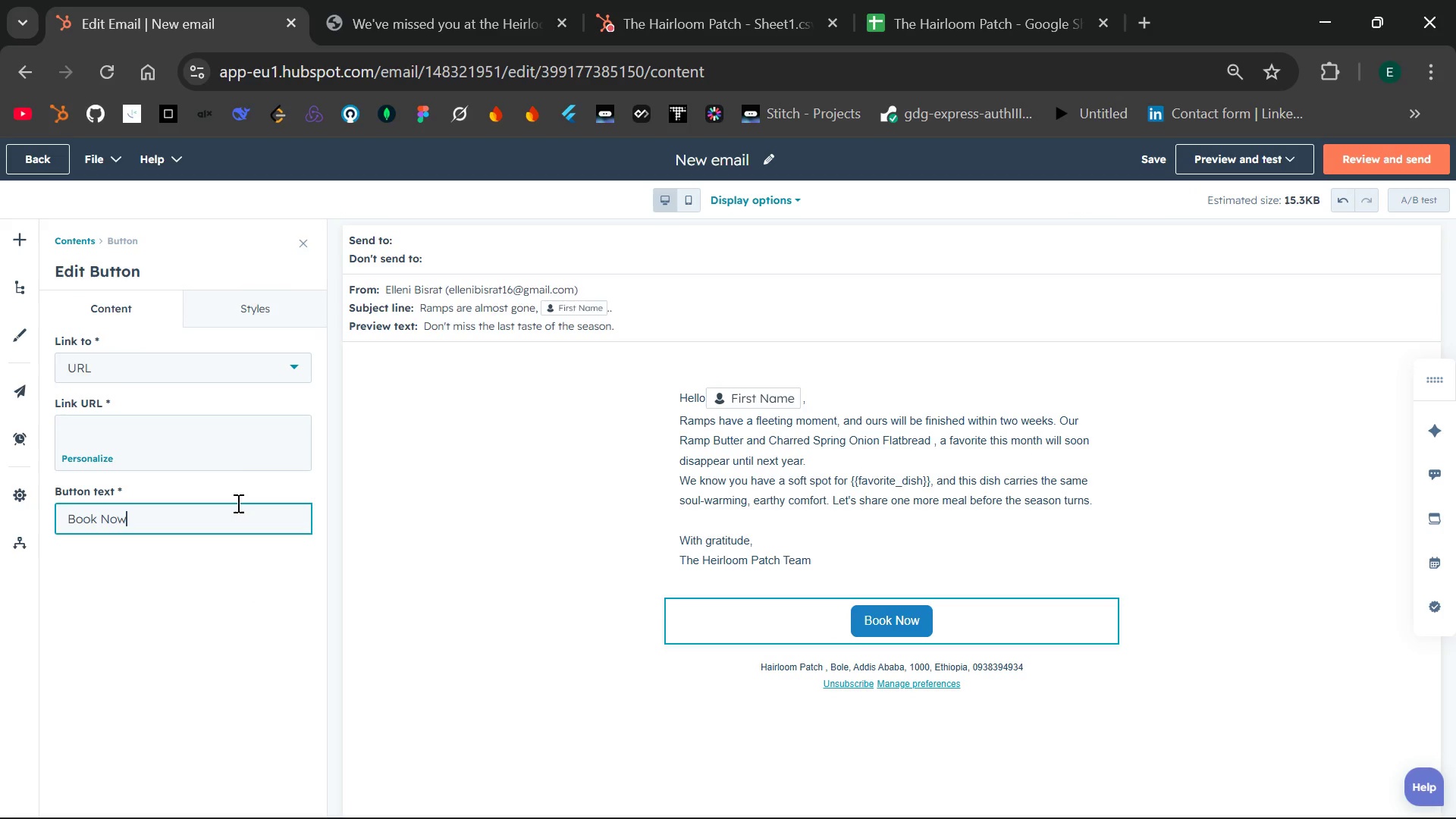 
left_click([233, 443])
 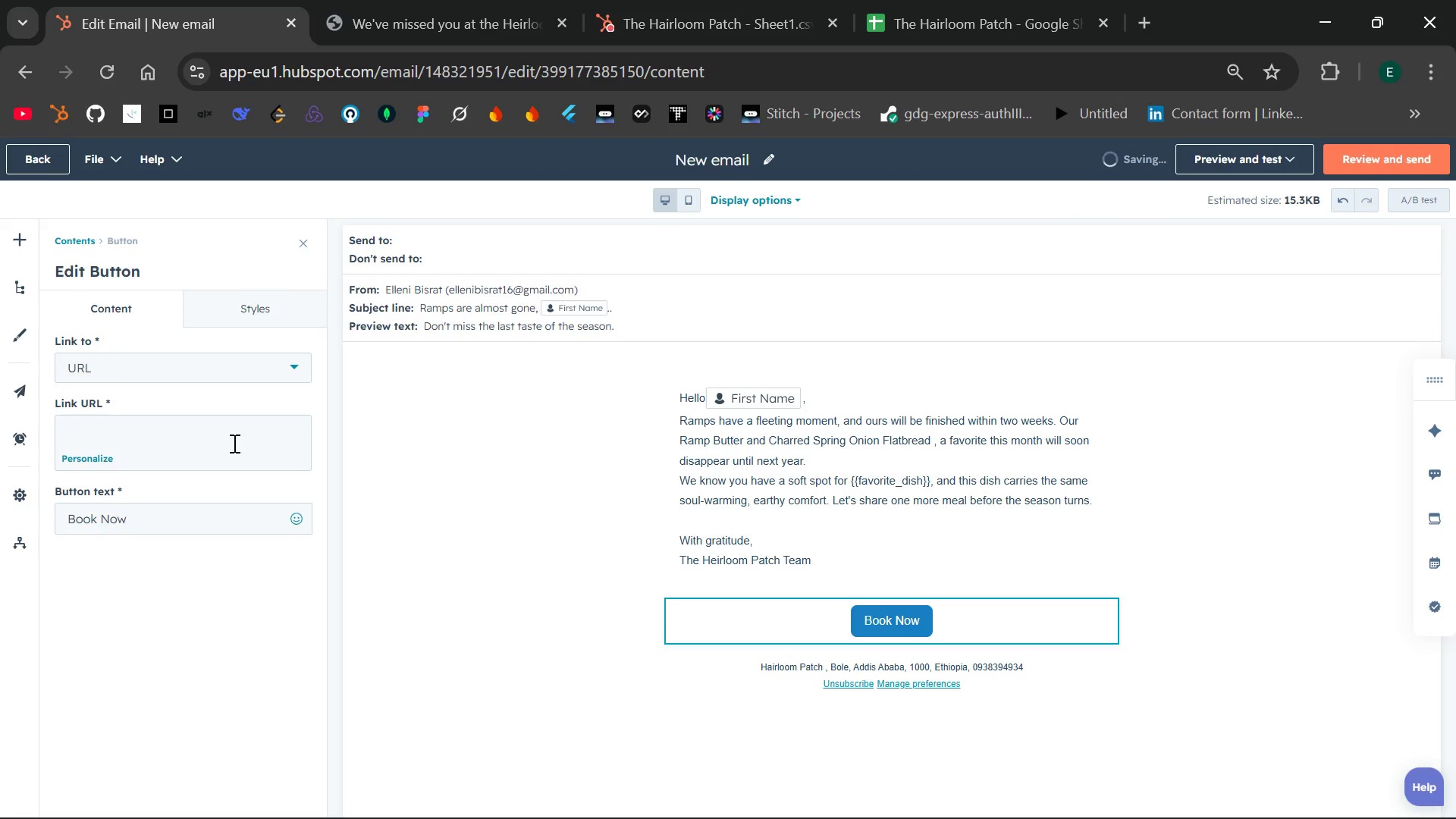 
type(http)
key(Backspace)
type(ps://www.heirloom)
 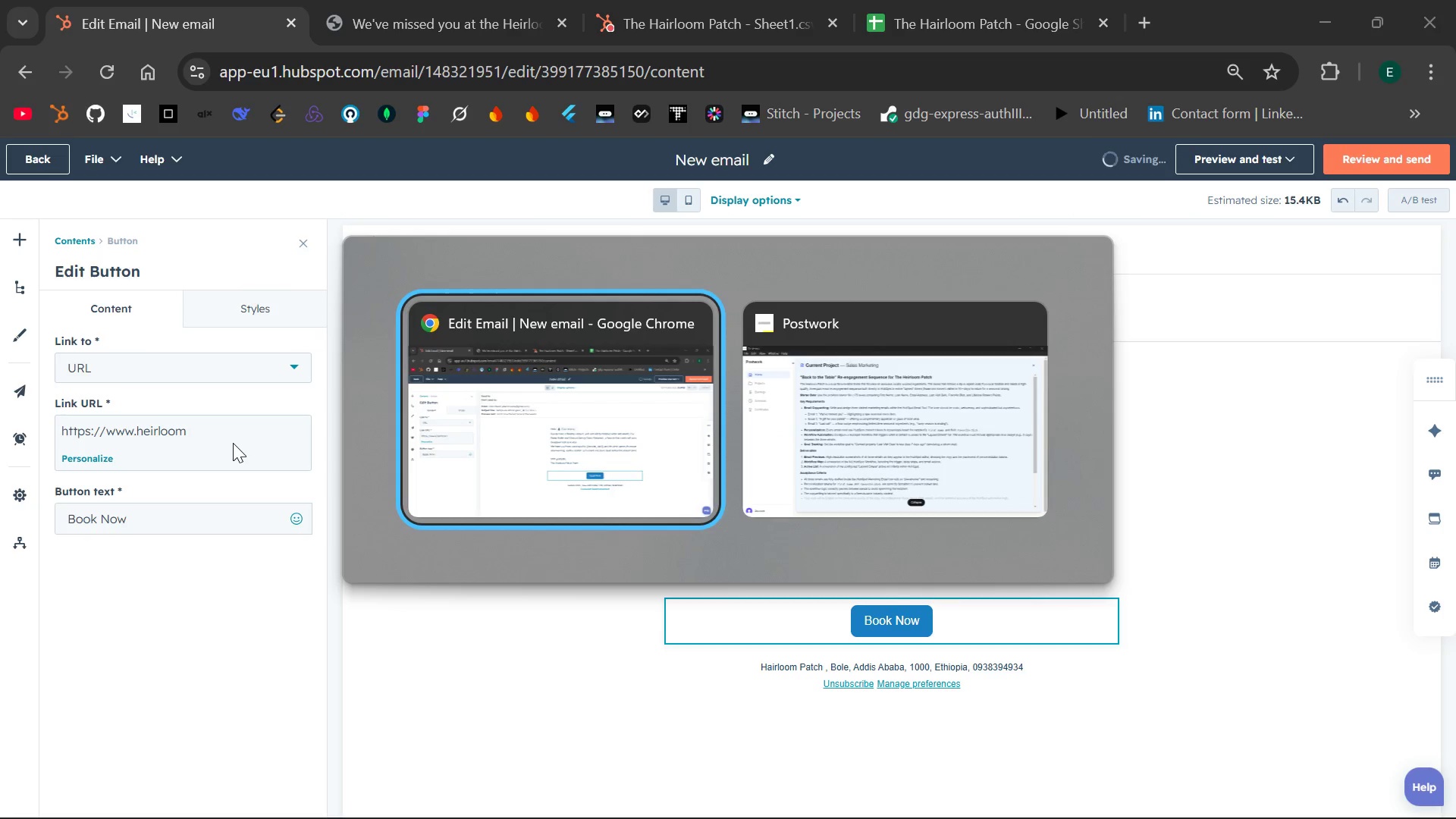 
wait(8.05)
 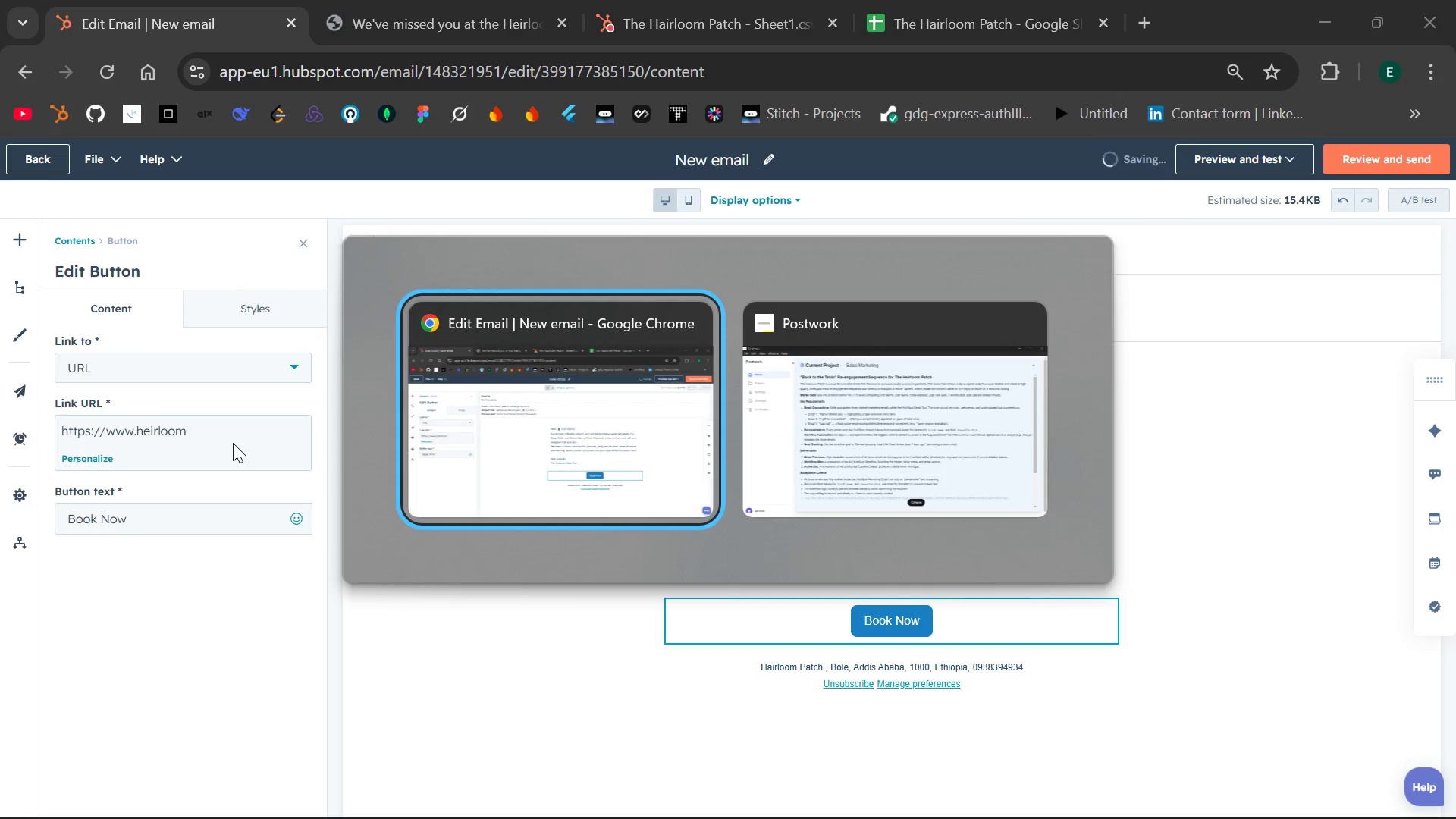 
type(patch)
 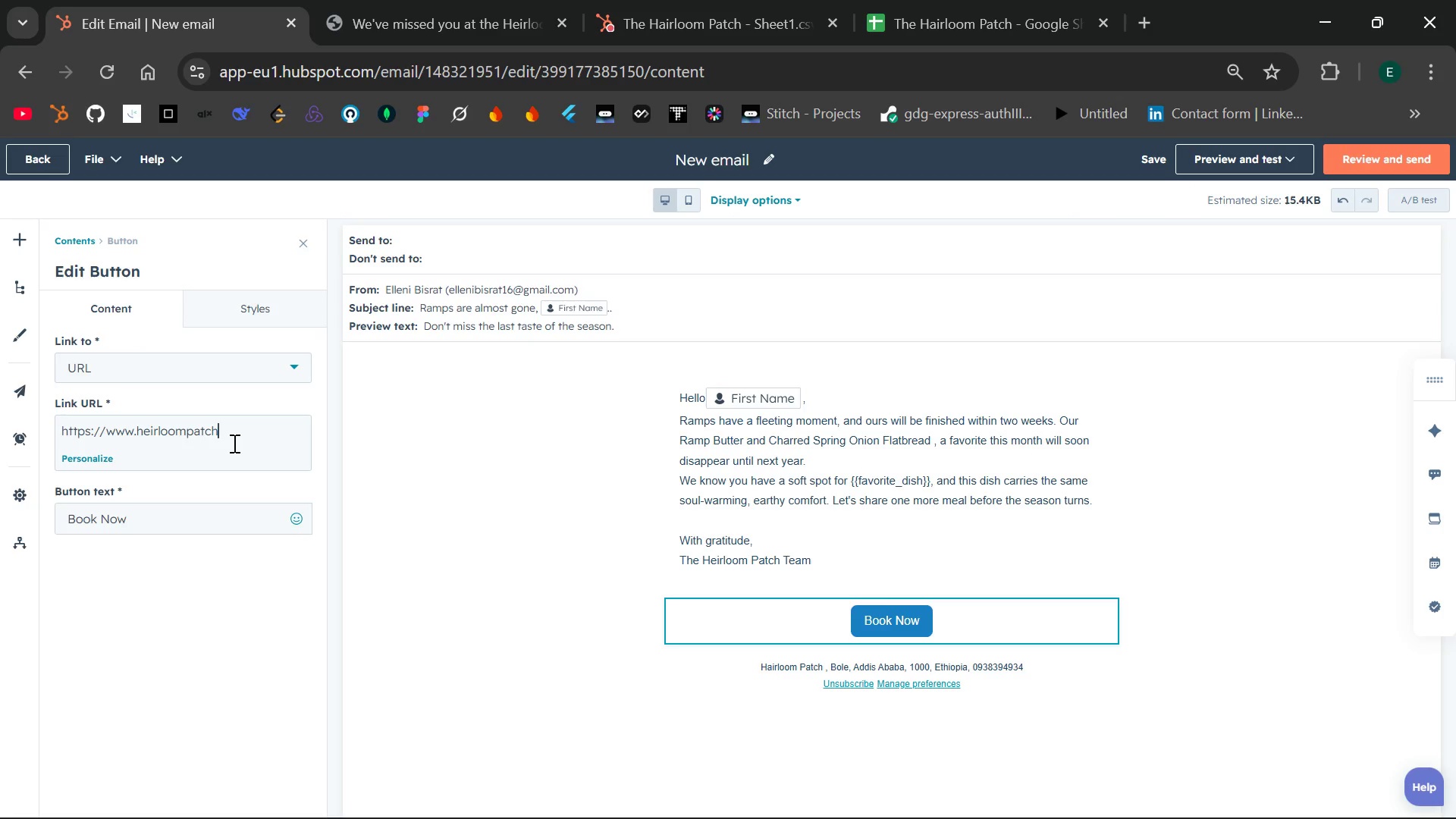 
hold_key(key=ShiftLeft, duration=1.0)
 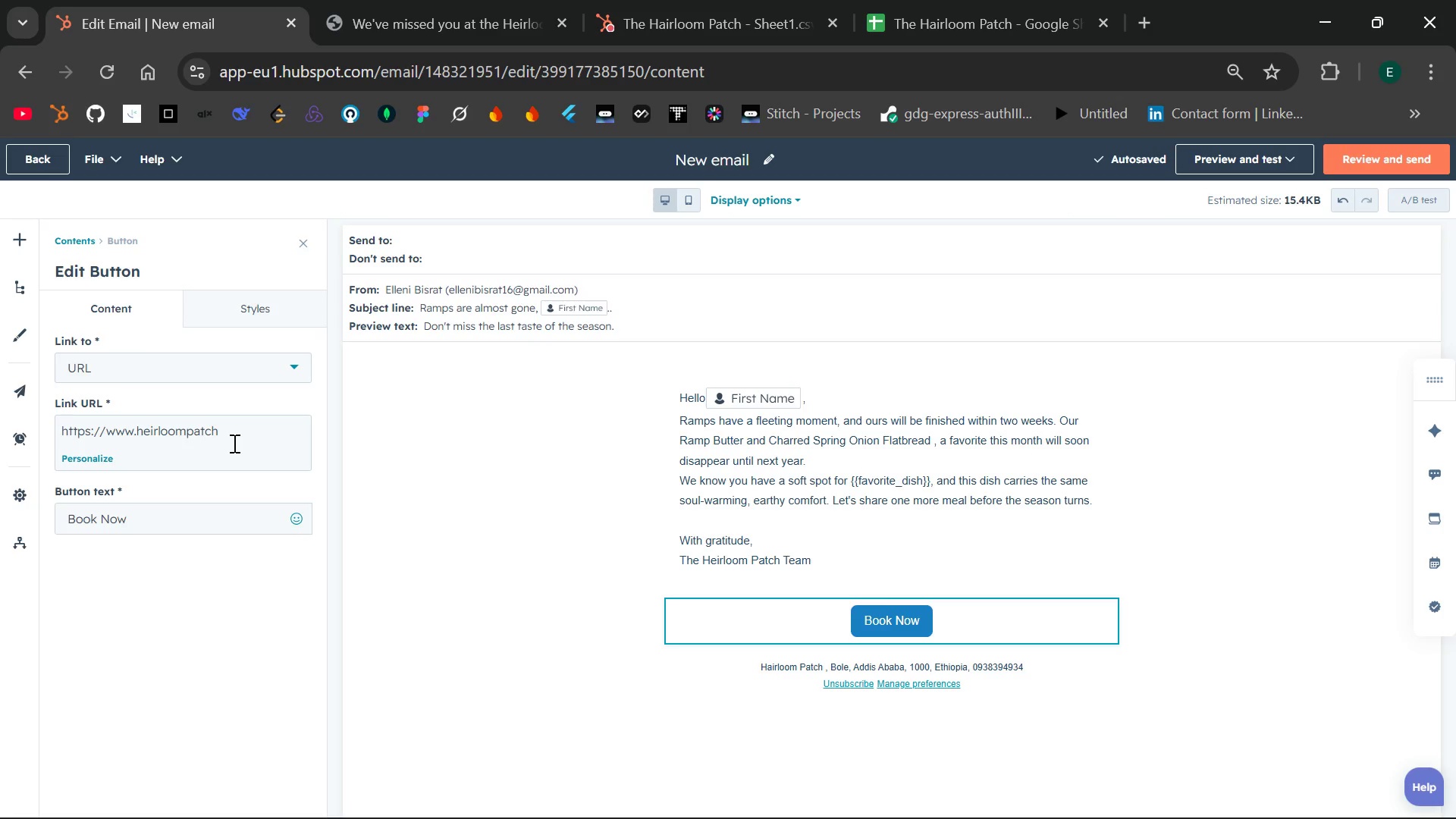 
wait(5.14)
 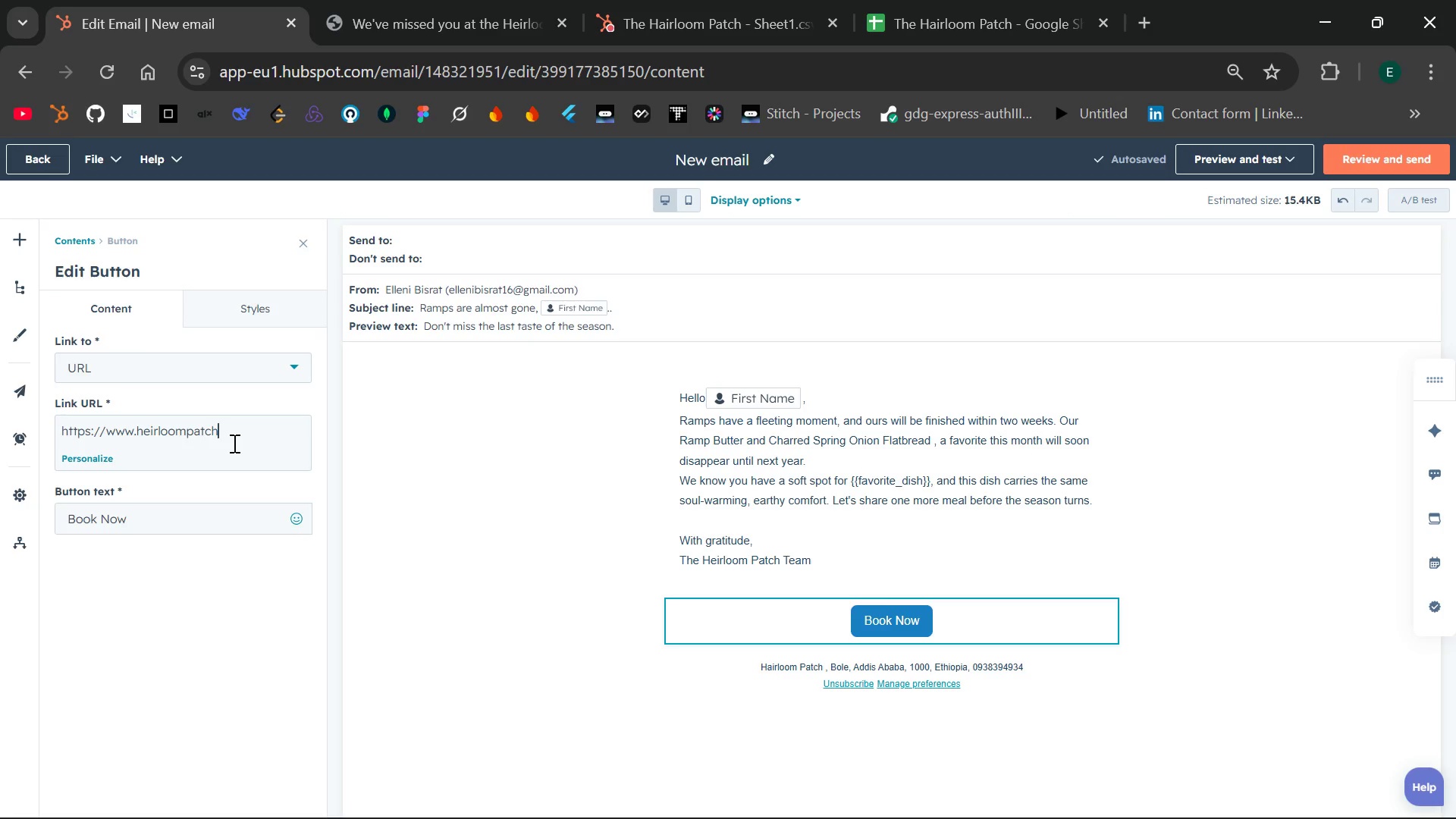 
type(/)
key(Backspace)
type(.com/book)
 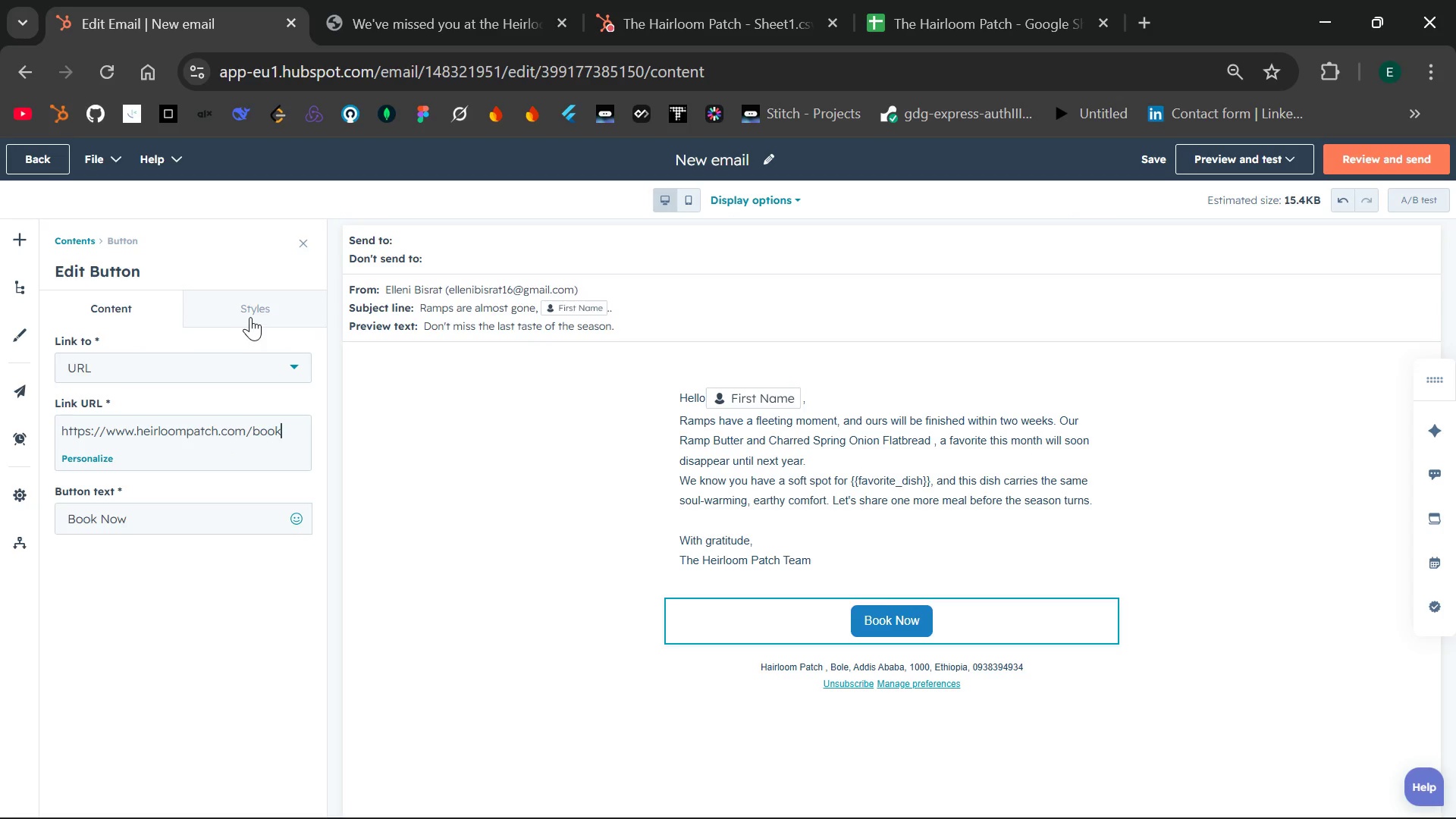 
left_click([259, 310])
 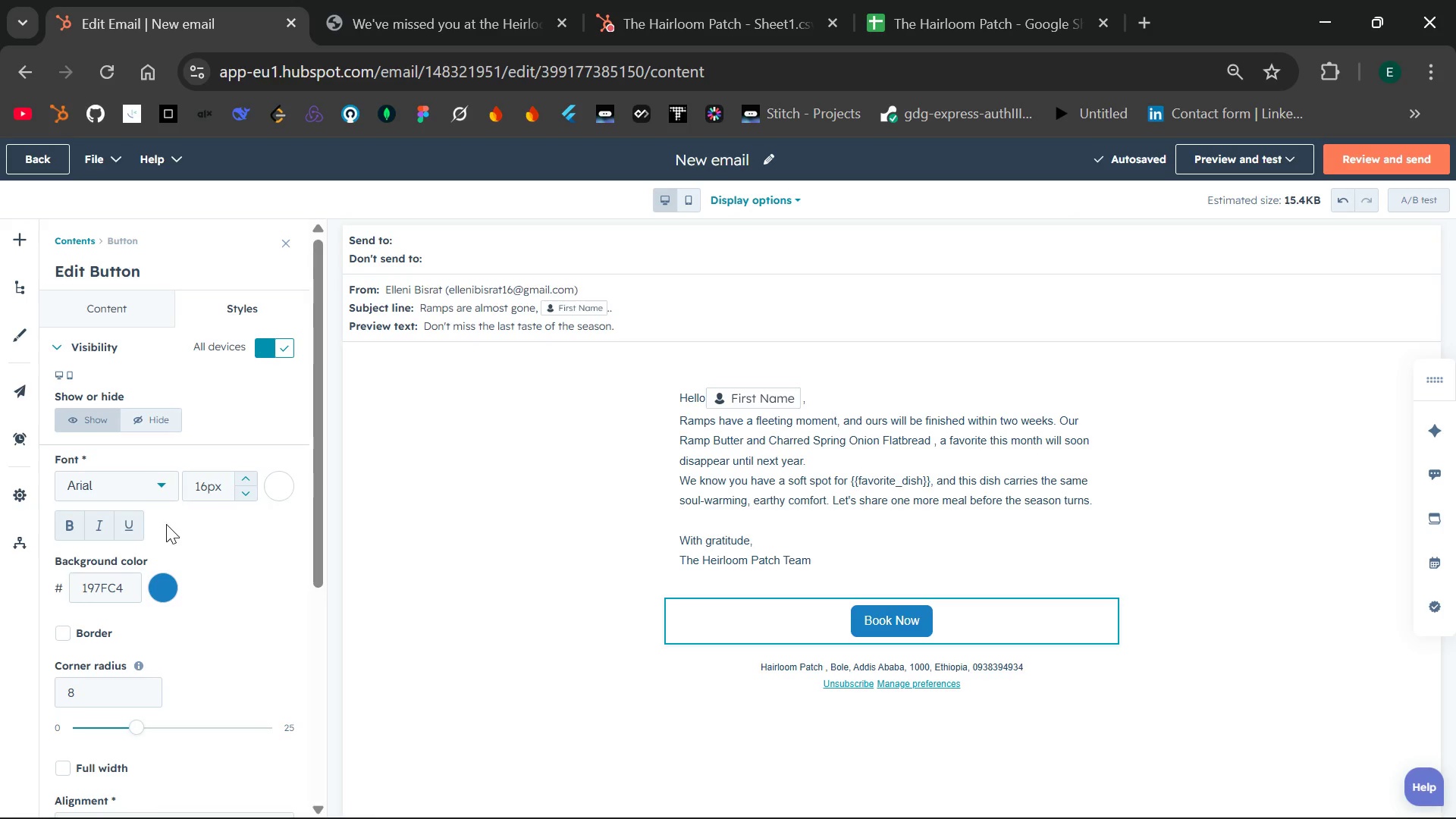 
left_click([168, 580])
 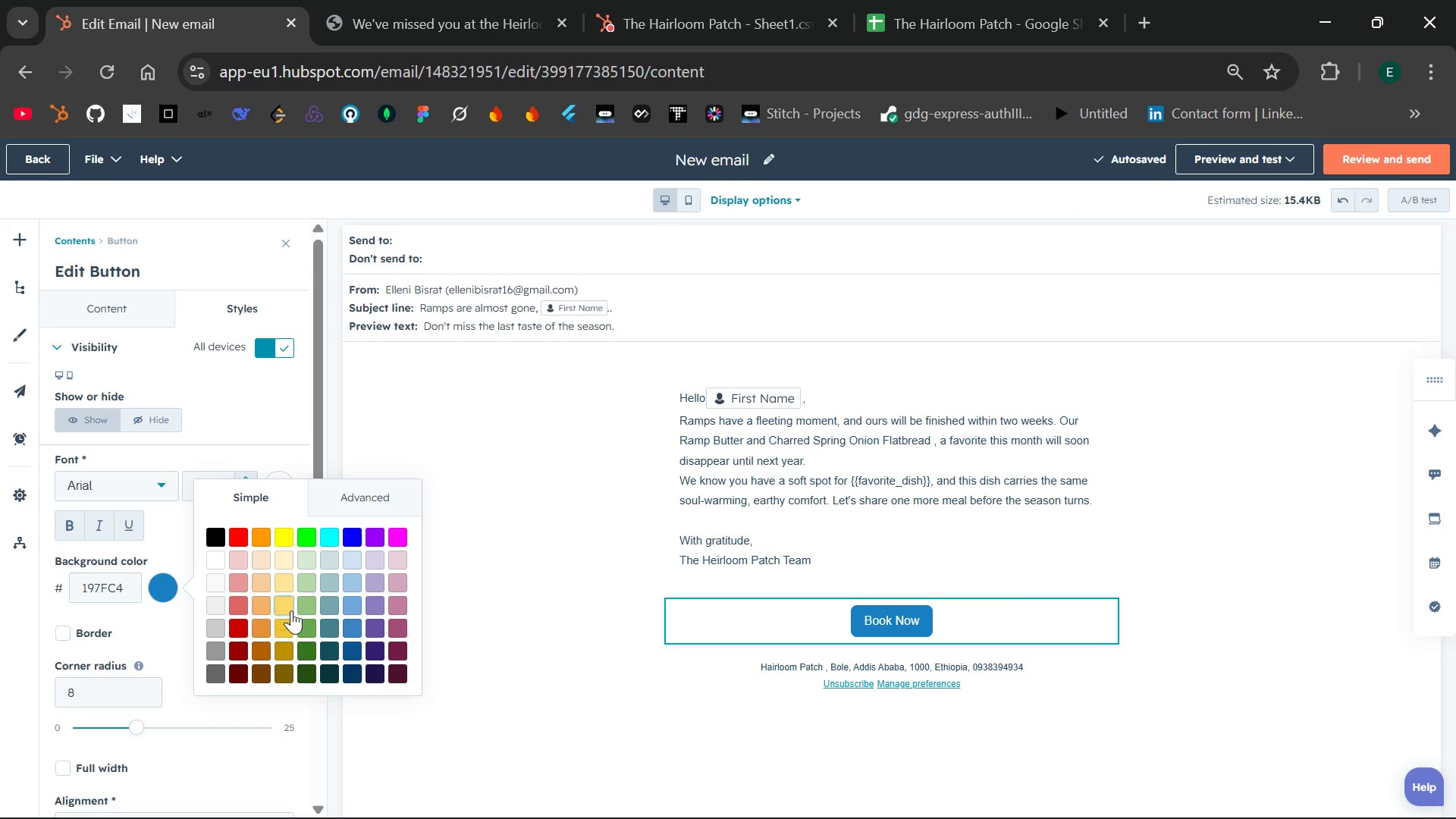 
left_click([305, 607])
 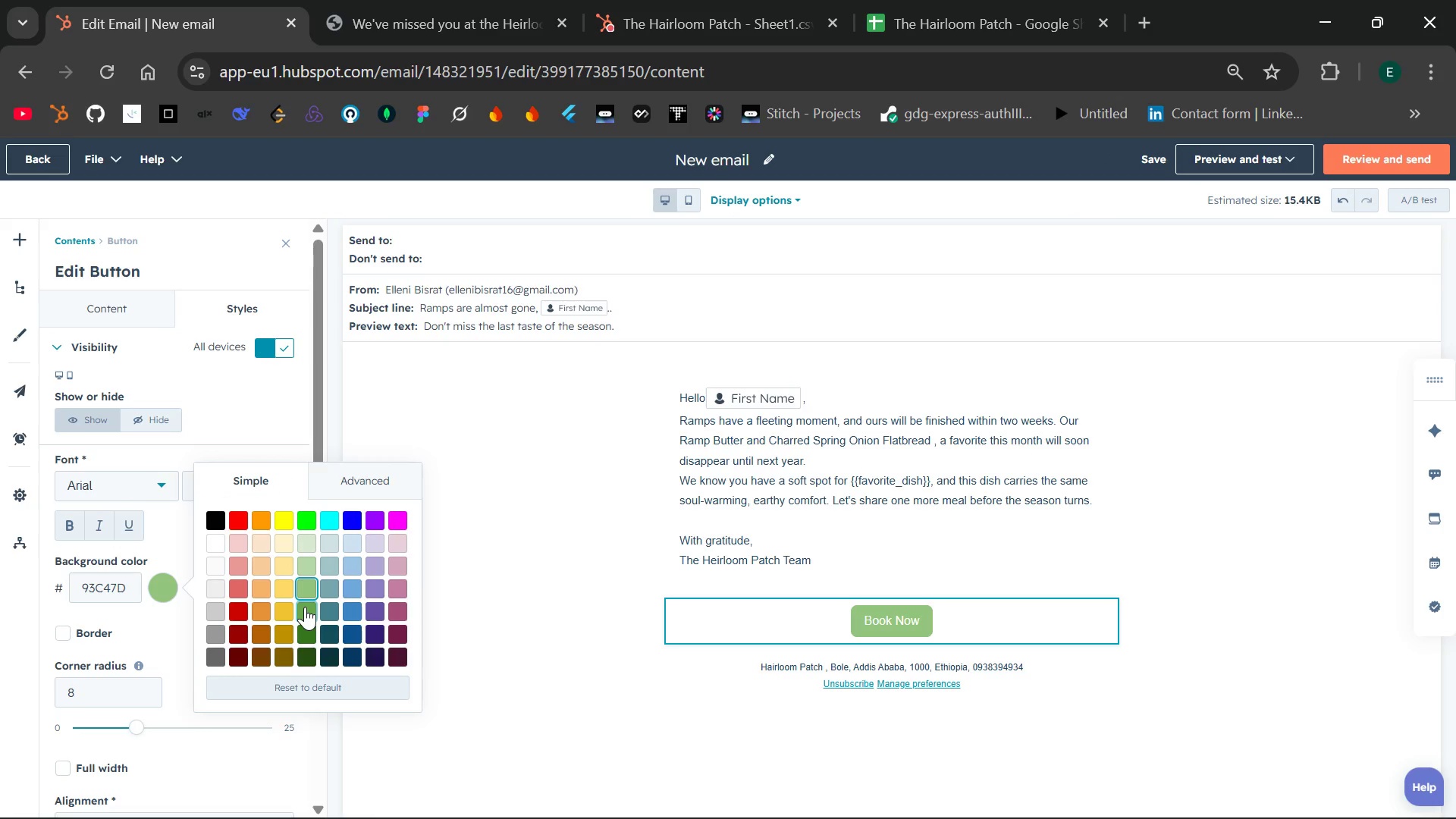 
left_click([305, 607])
 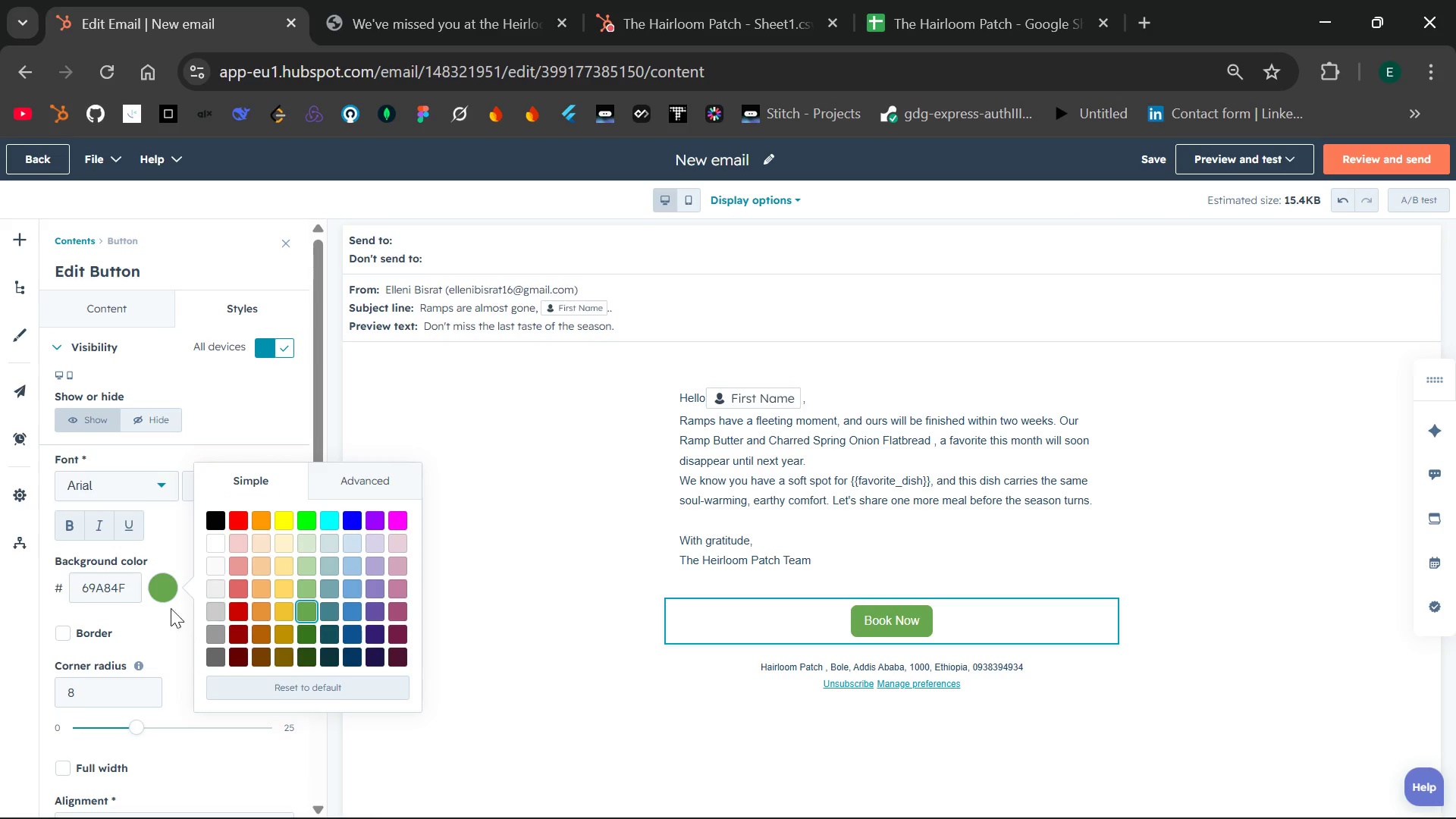 
left_click([160, 623])
 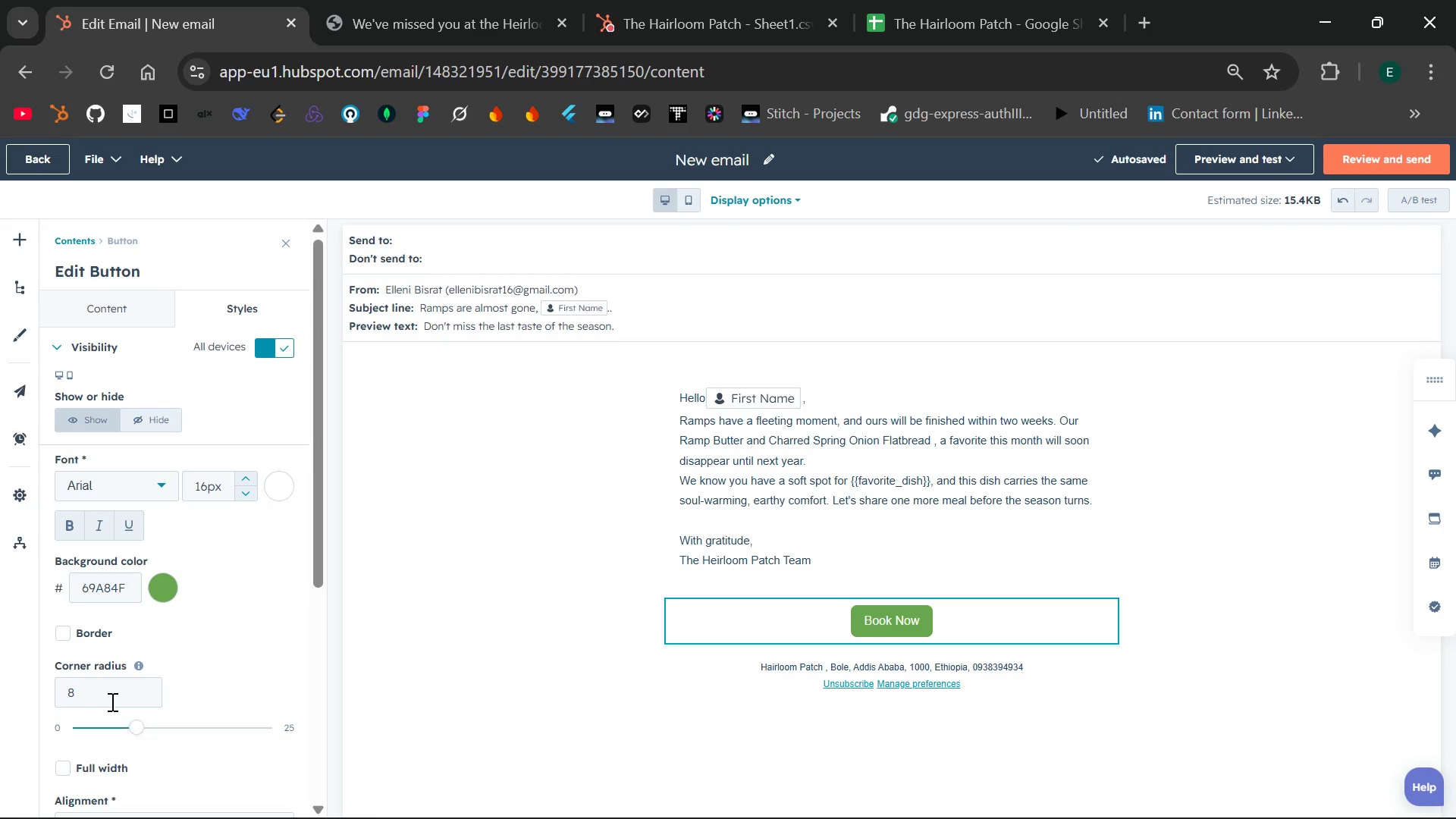 
left_click([106, 697])
 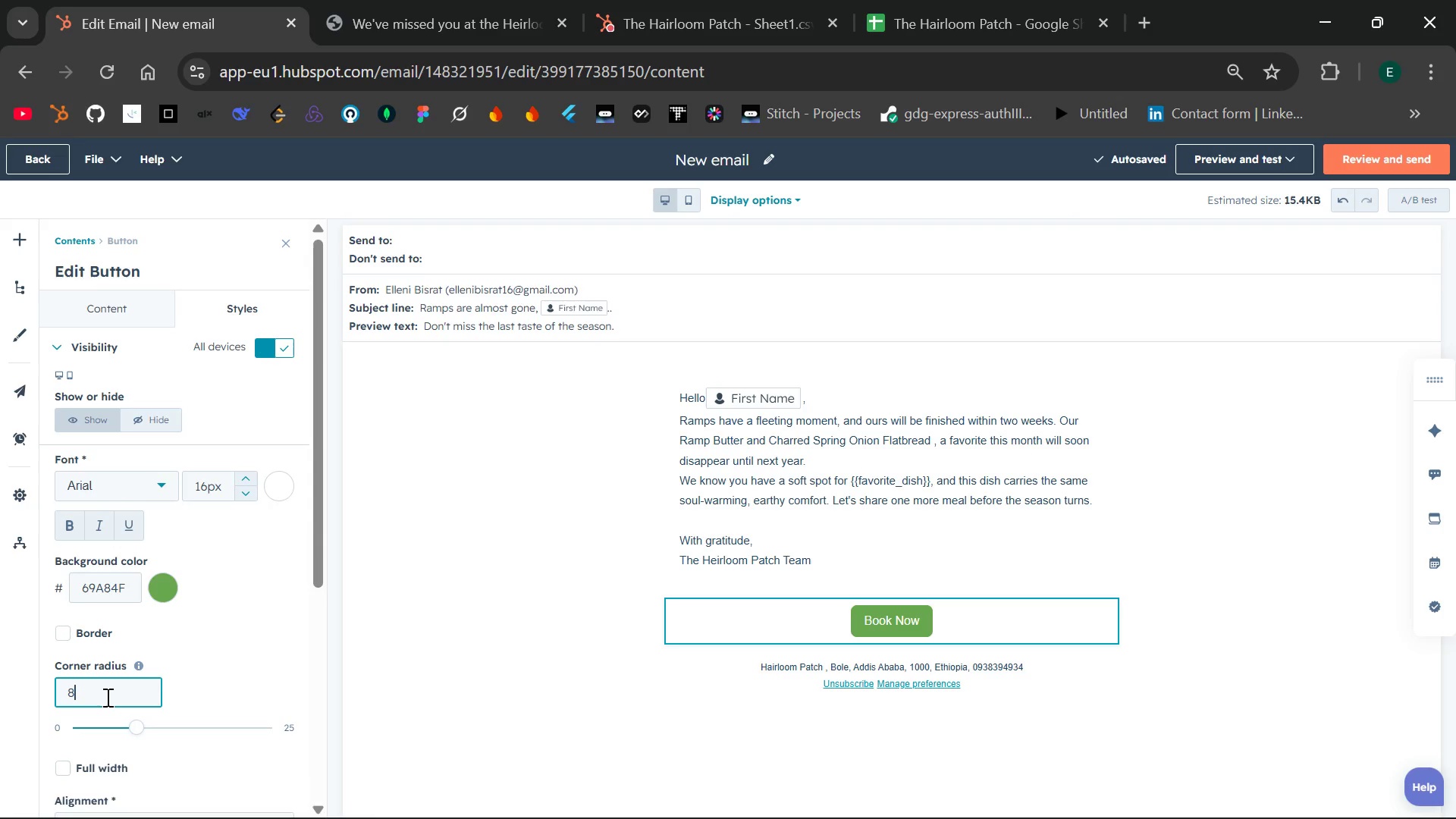 
key(Backspace)
 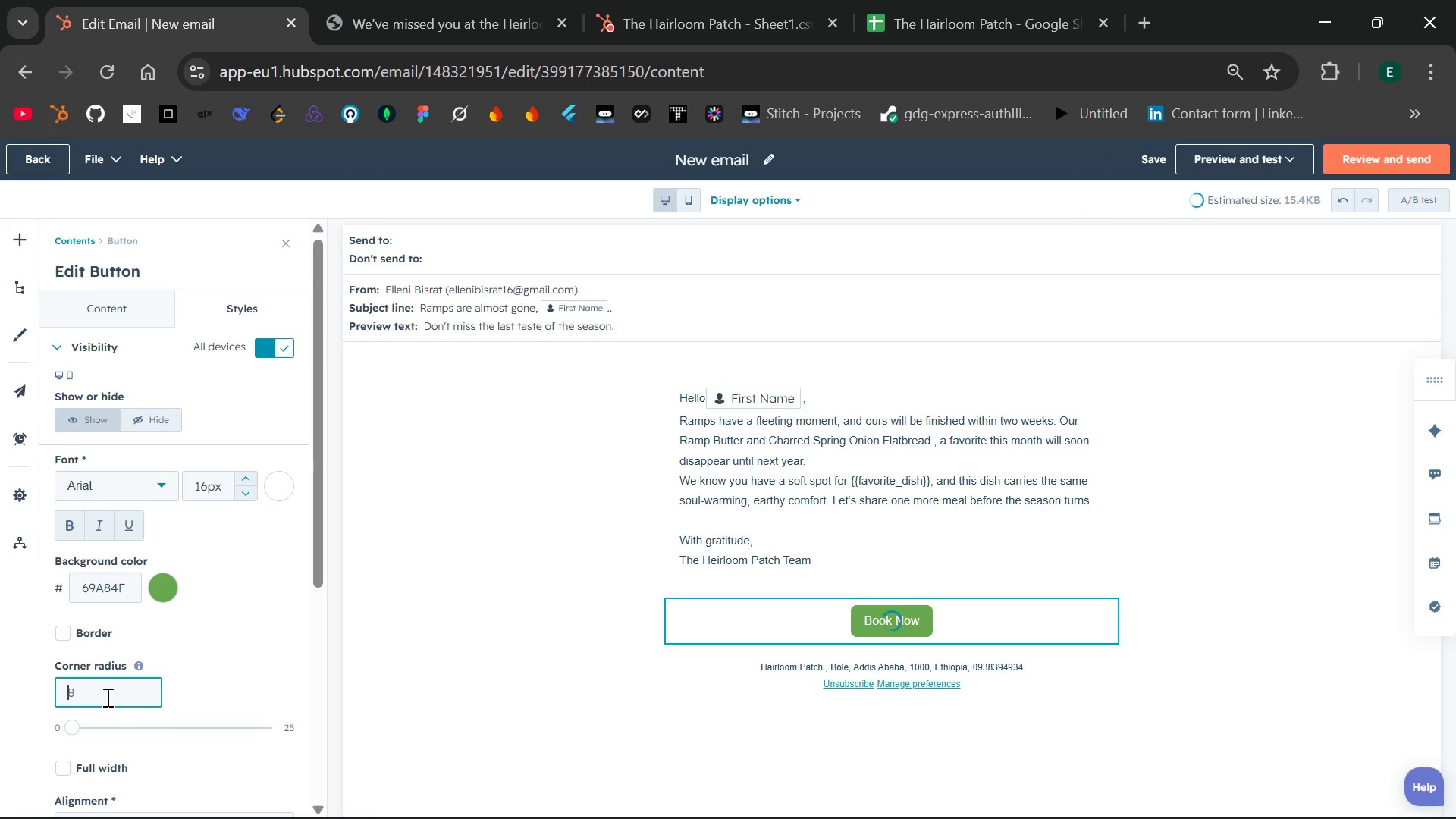 
left_click([106, 697])
 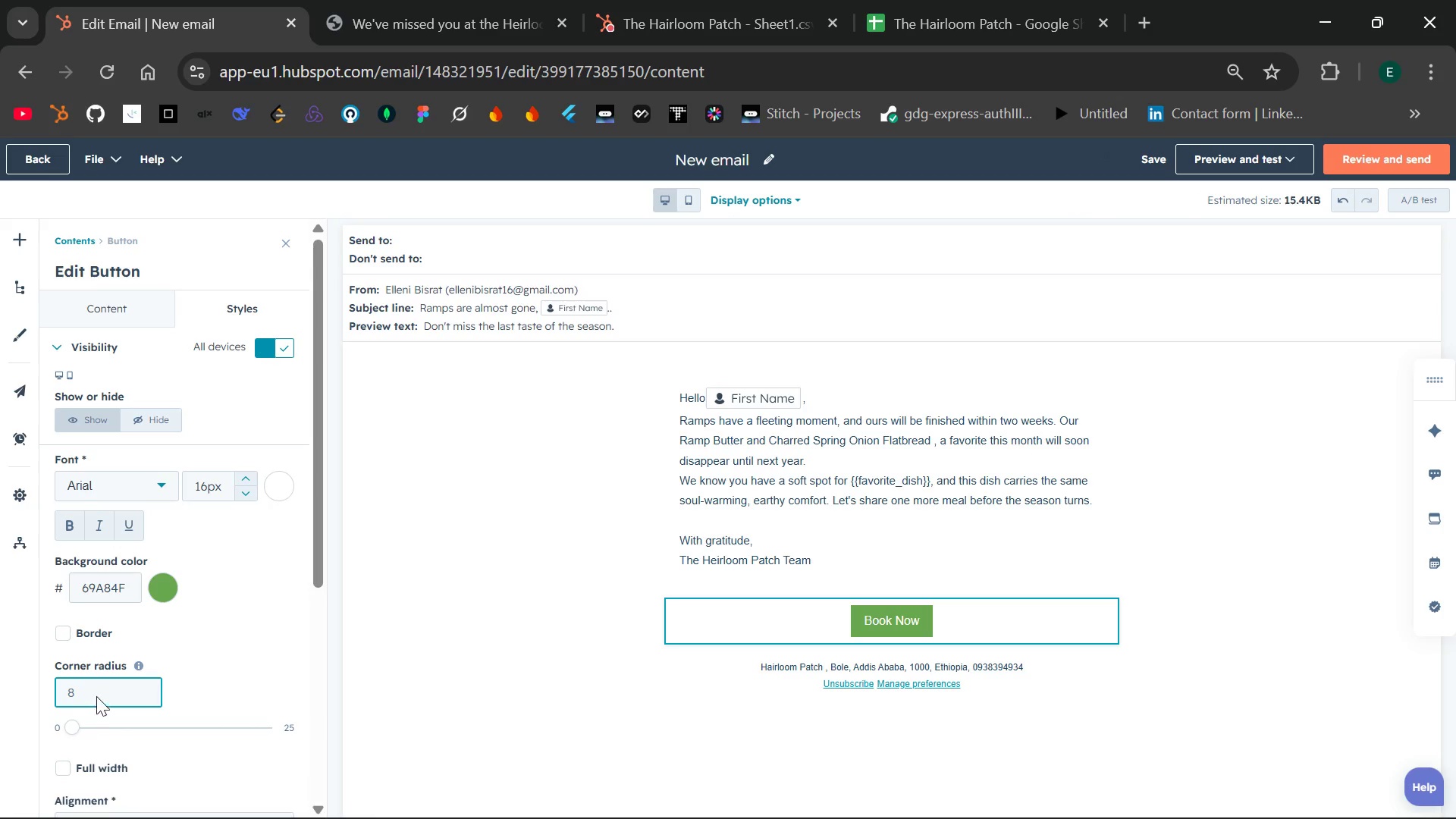 
left_click([99, 691])
 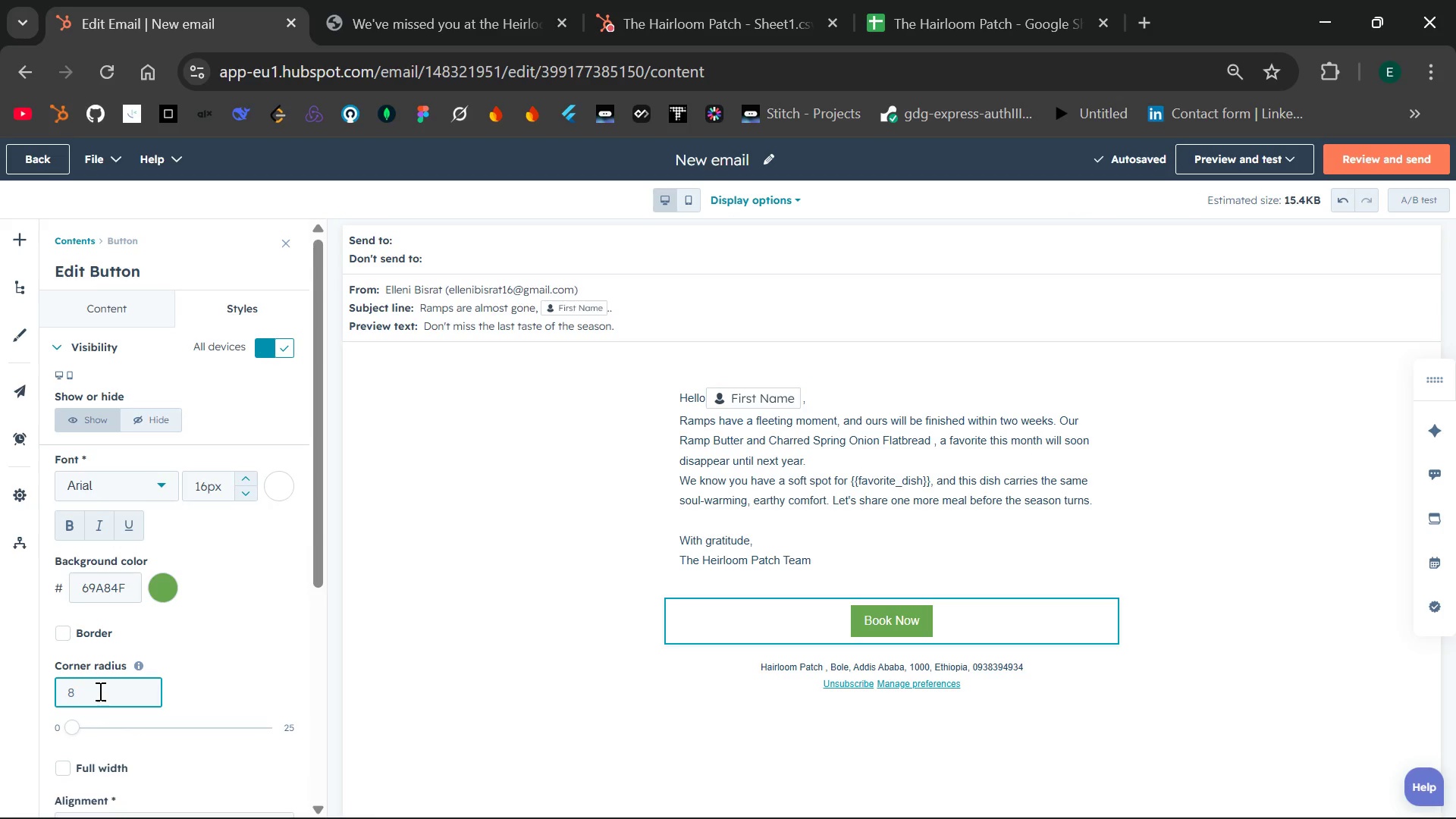 
key(Backspace)
 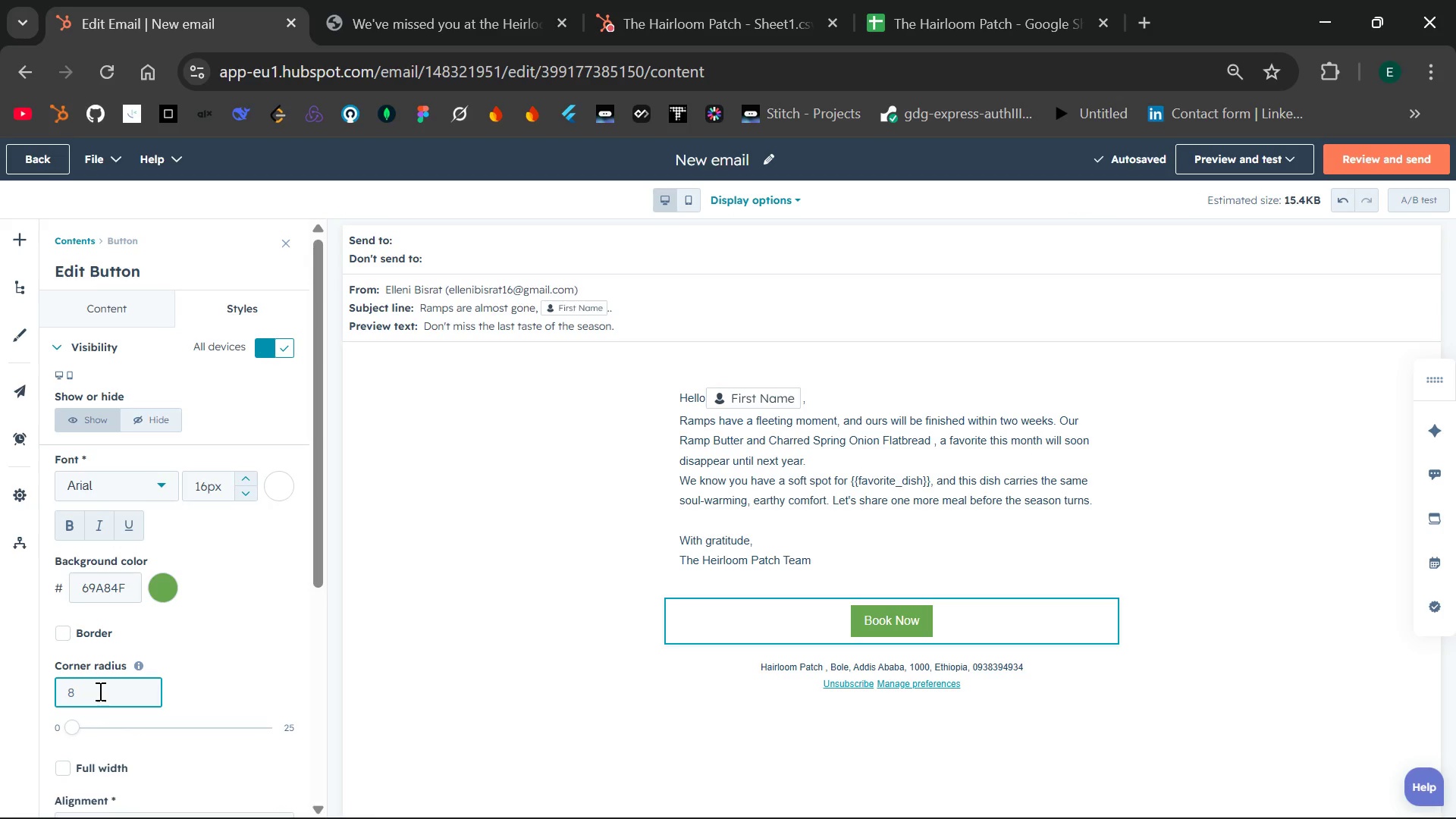 
key(ArrowRight)
 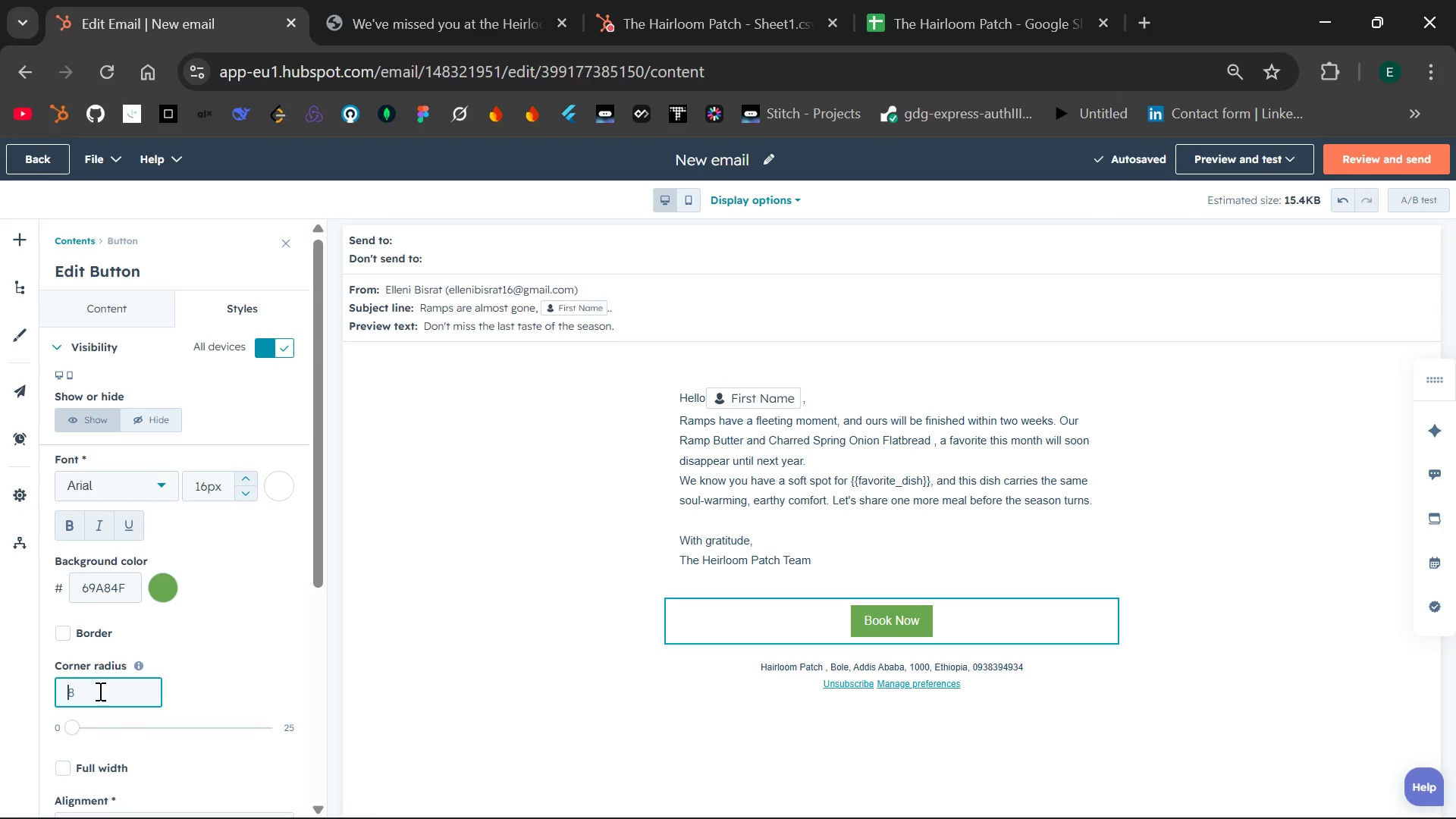 
key(5)
 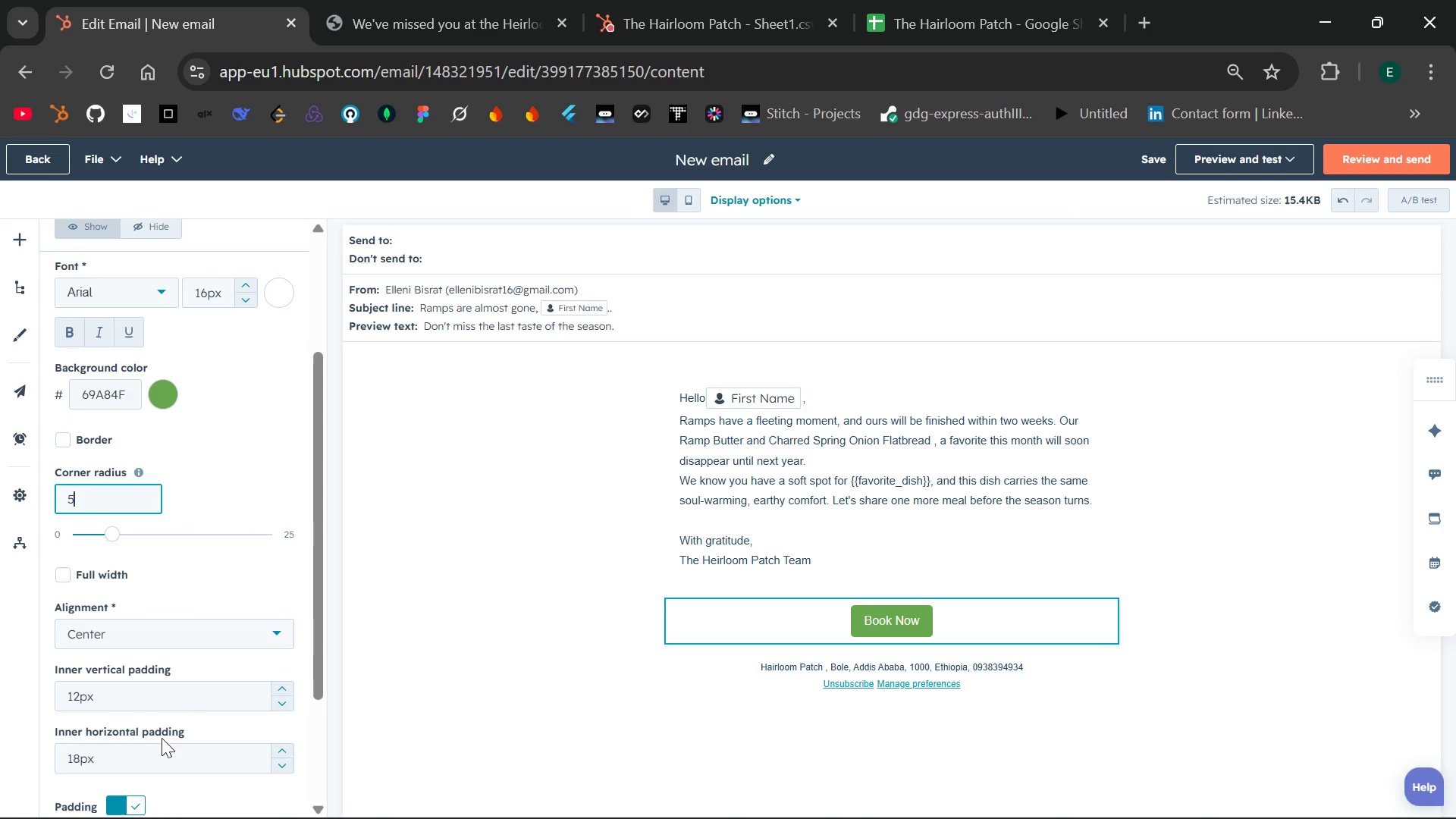 
left_click([142, 705])
 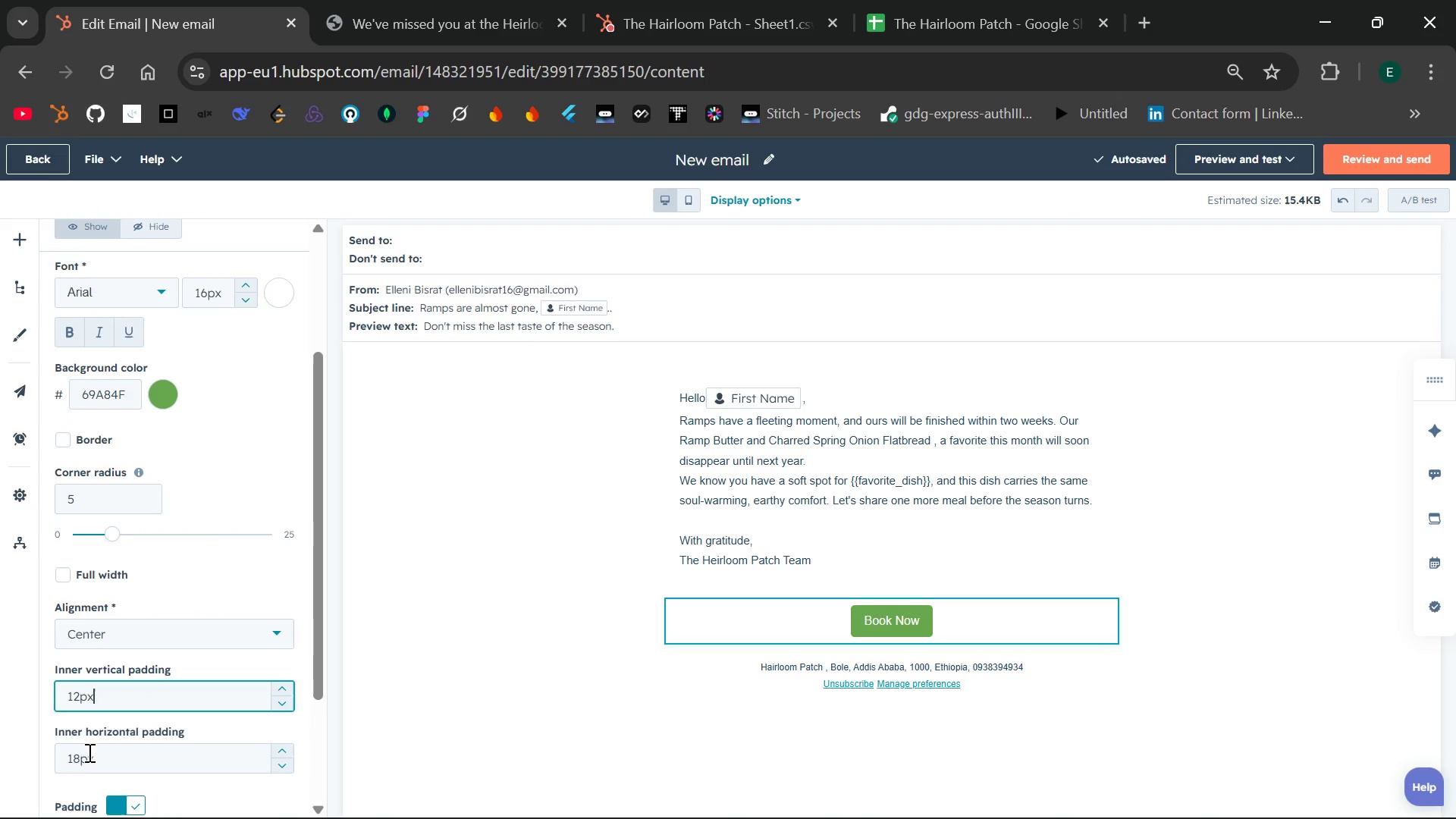 
left_click([82, 756])
 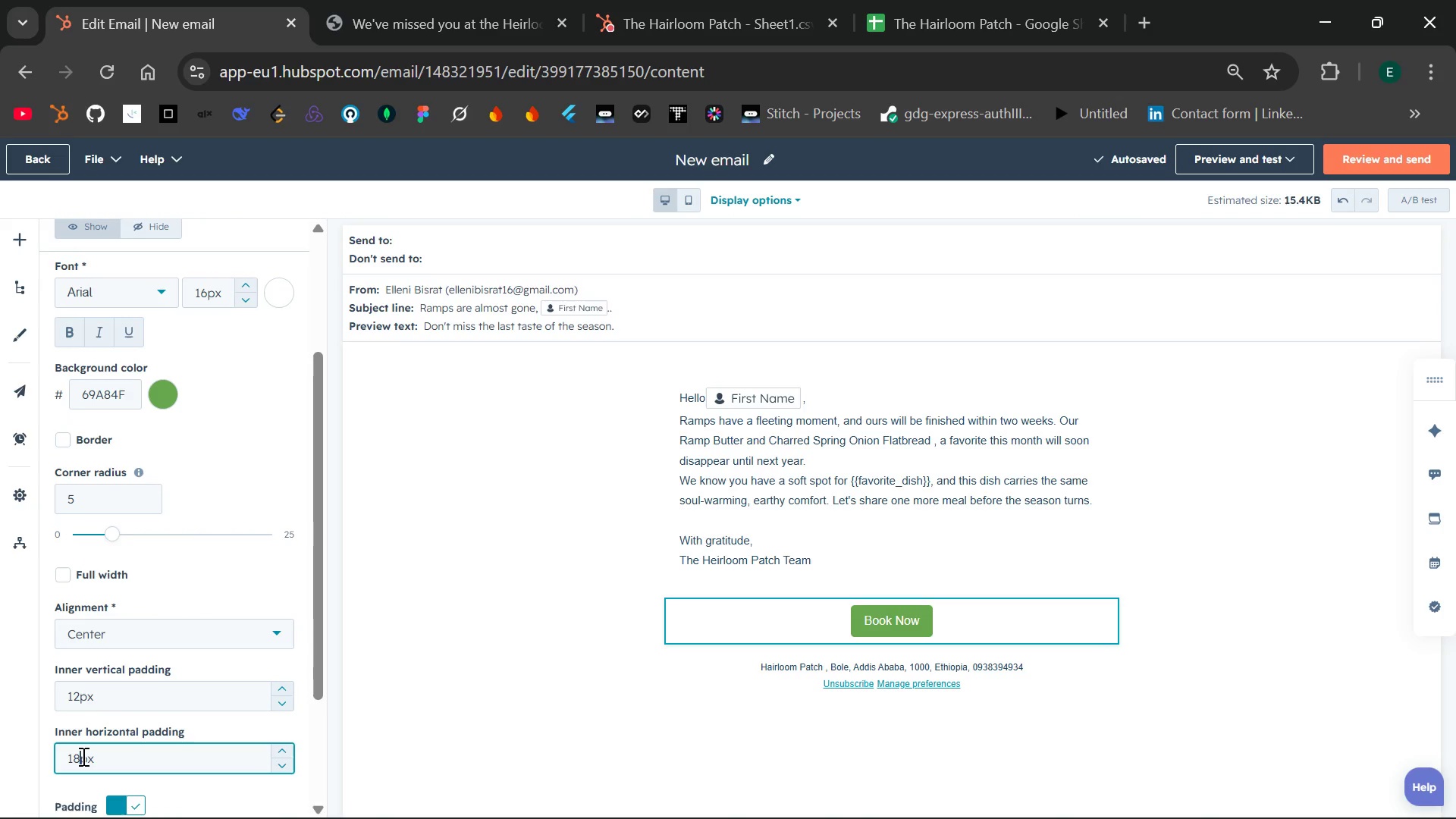 
key(Backspace)
key(Backspace)
type(40)
 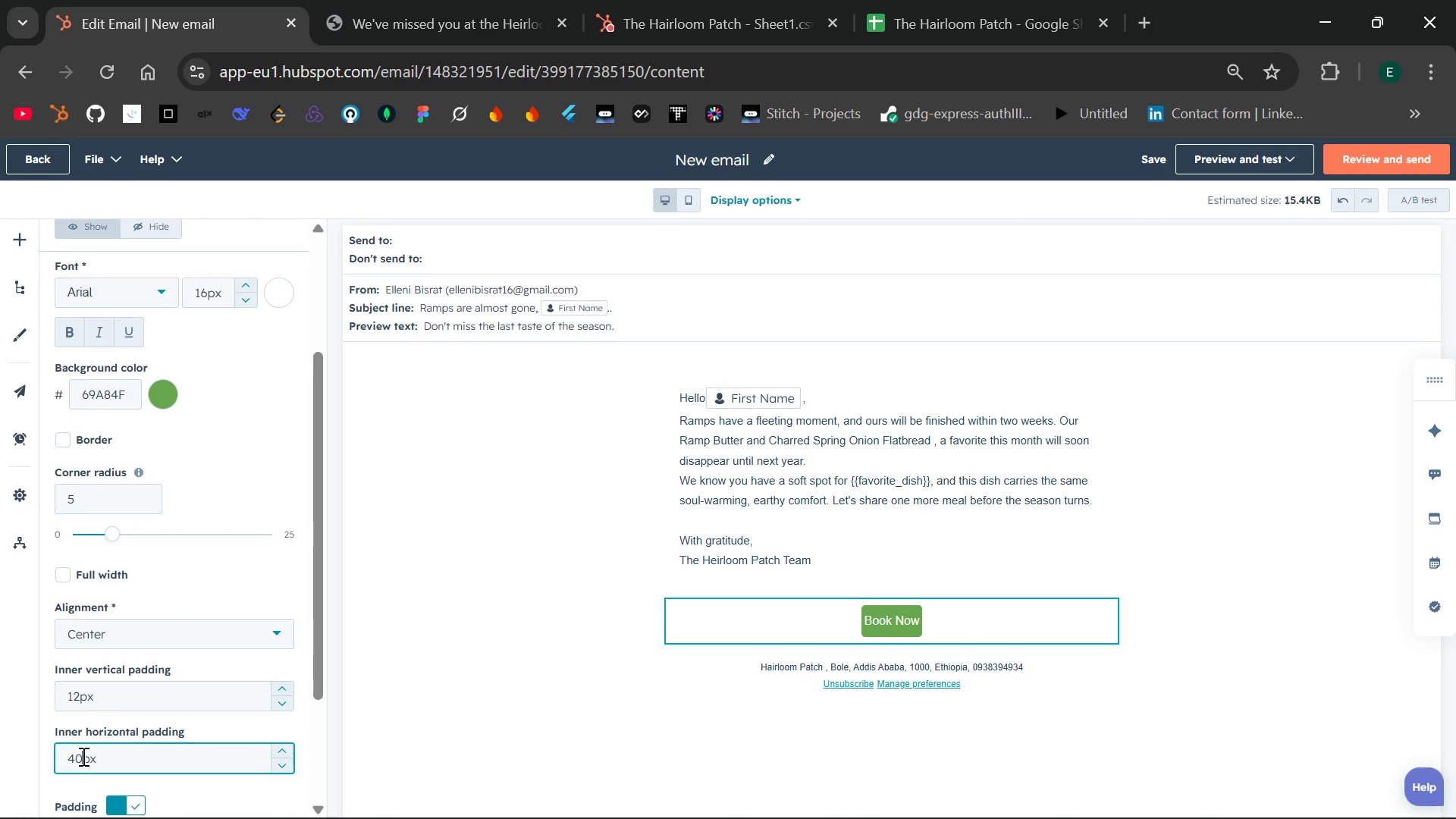 
mouse_move([174, 742])
 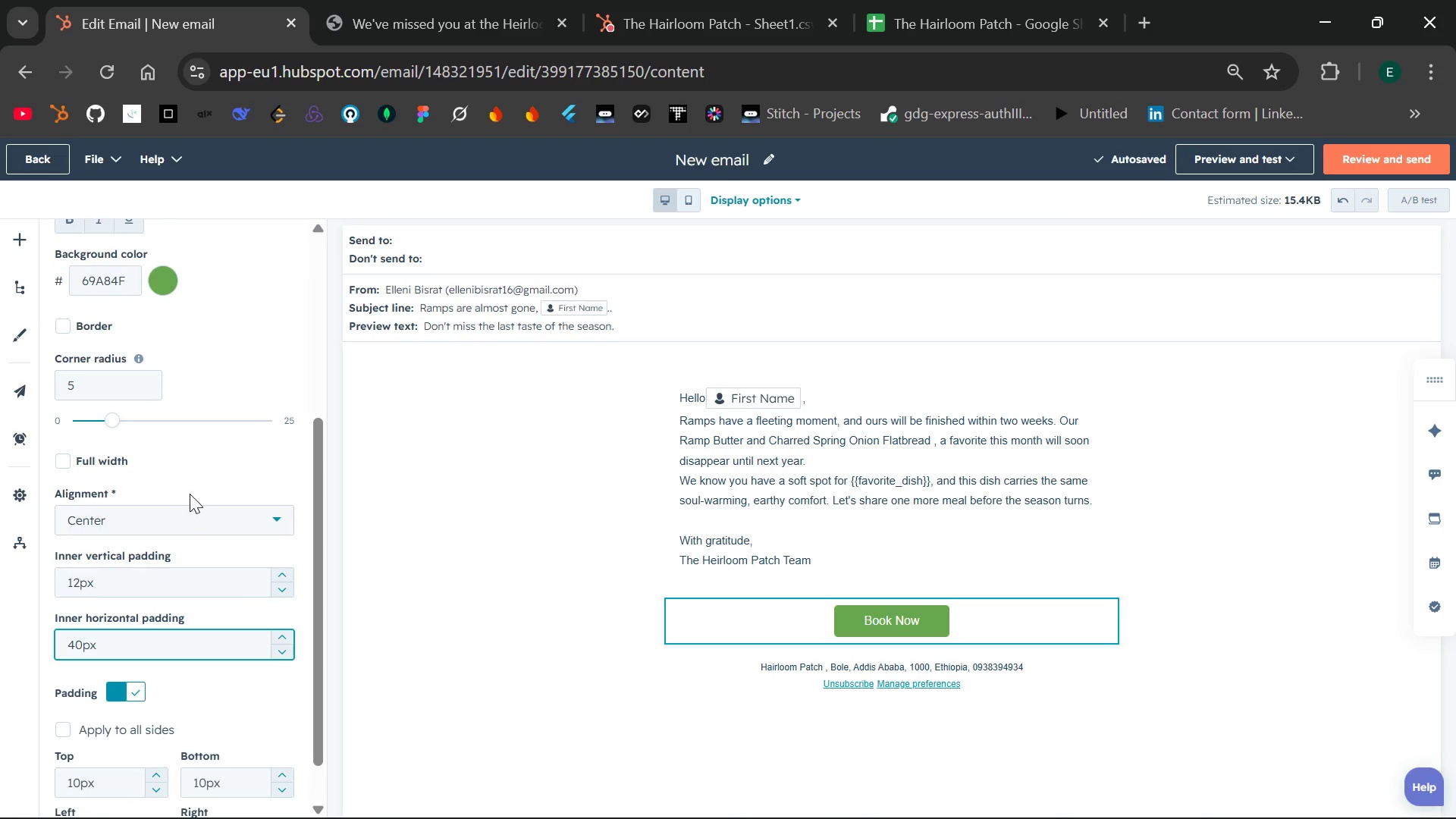 
left_click_drag(start_coordinate=[111, 413], to_coordinate=[215, 419])
 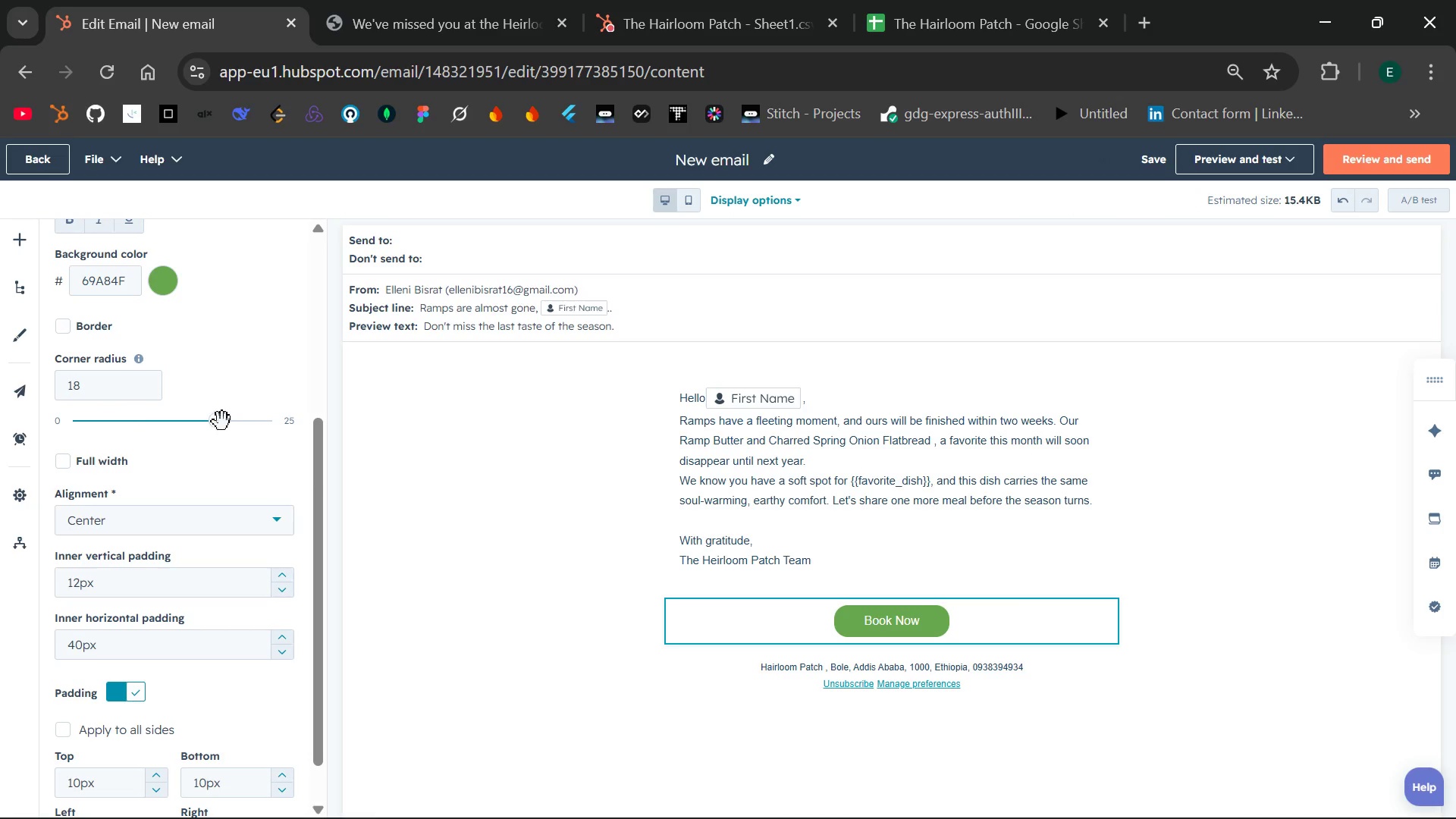 
left_click_drag(start_coordinate=[221, 421], to_coordinate=[310, 415])
 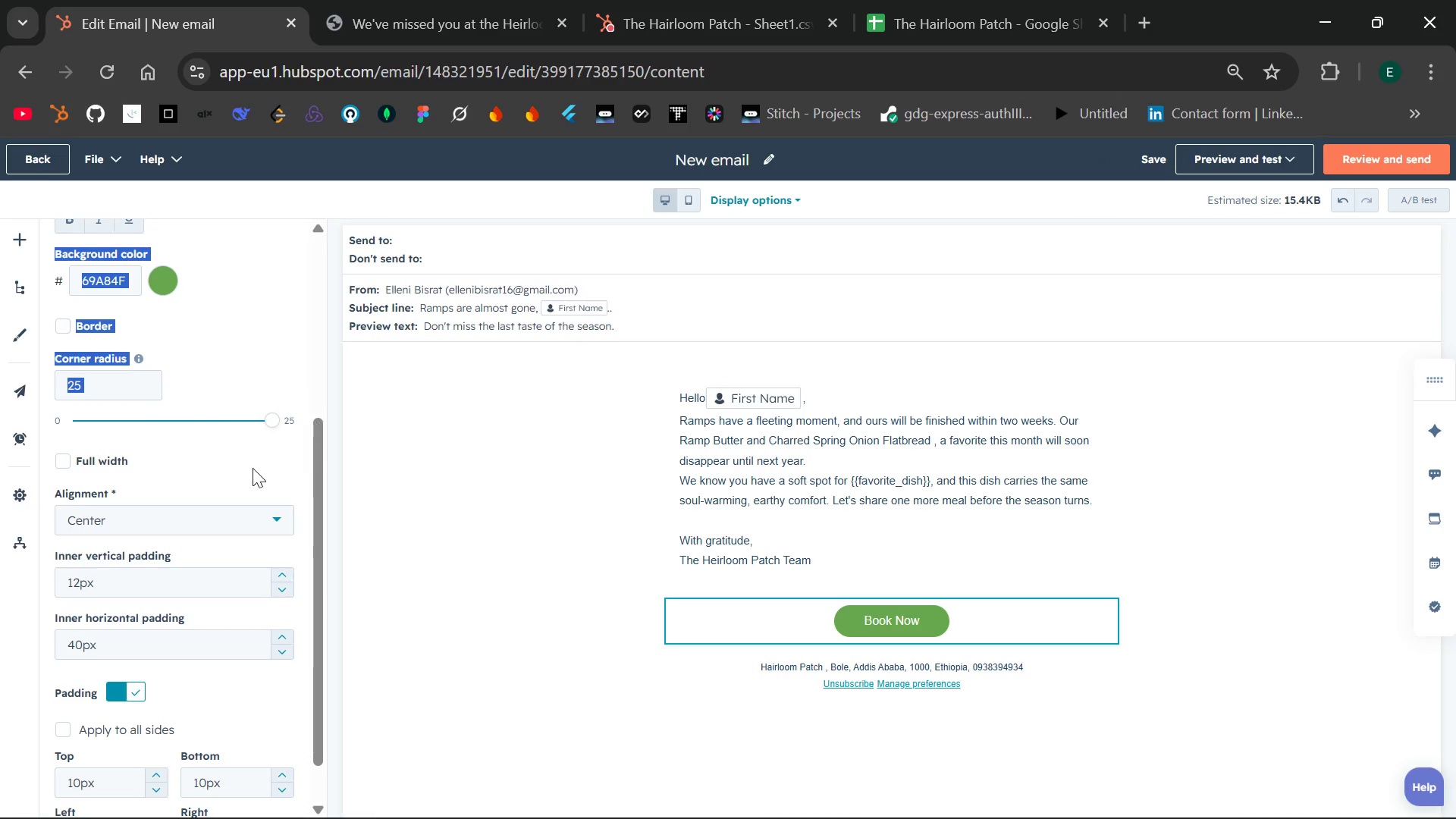 
left_click([250, 469])
 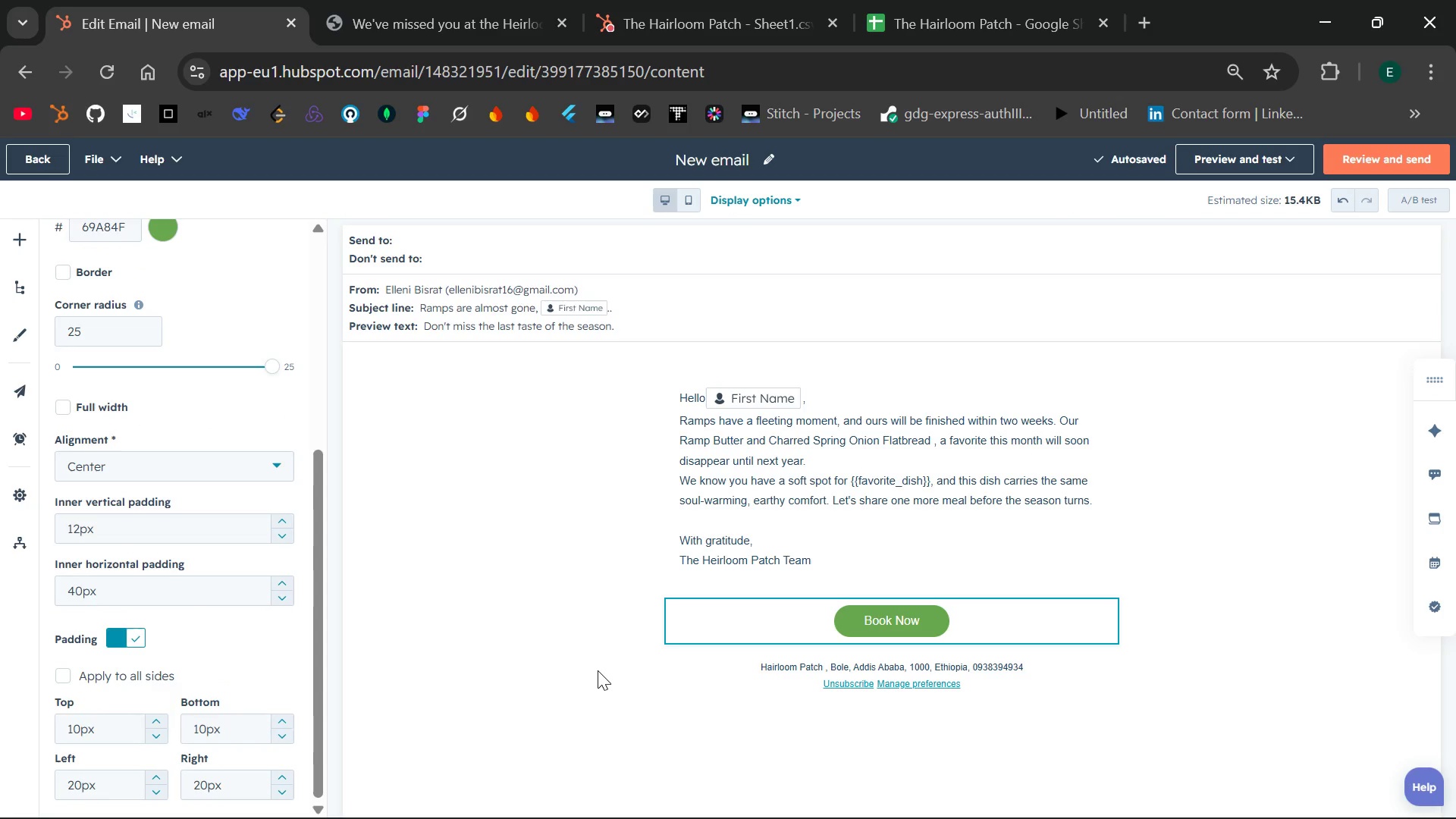 
left_click([598, 670])
 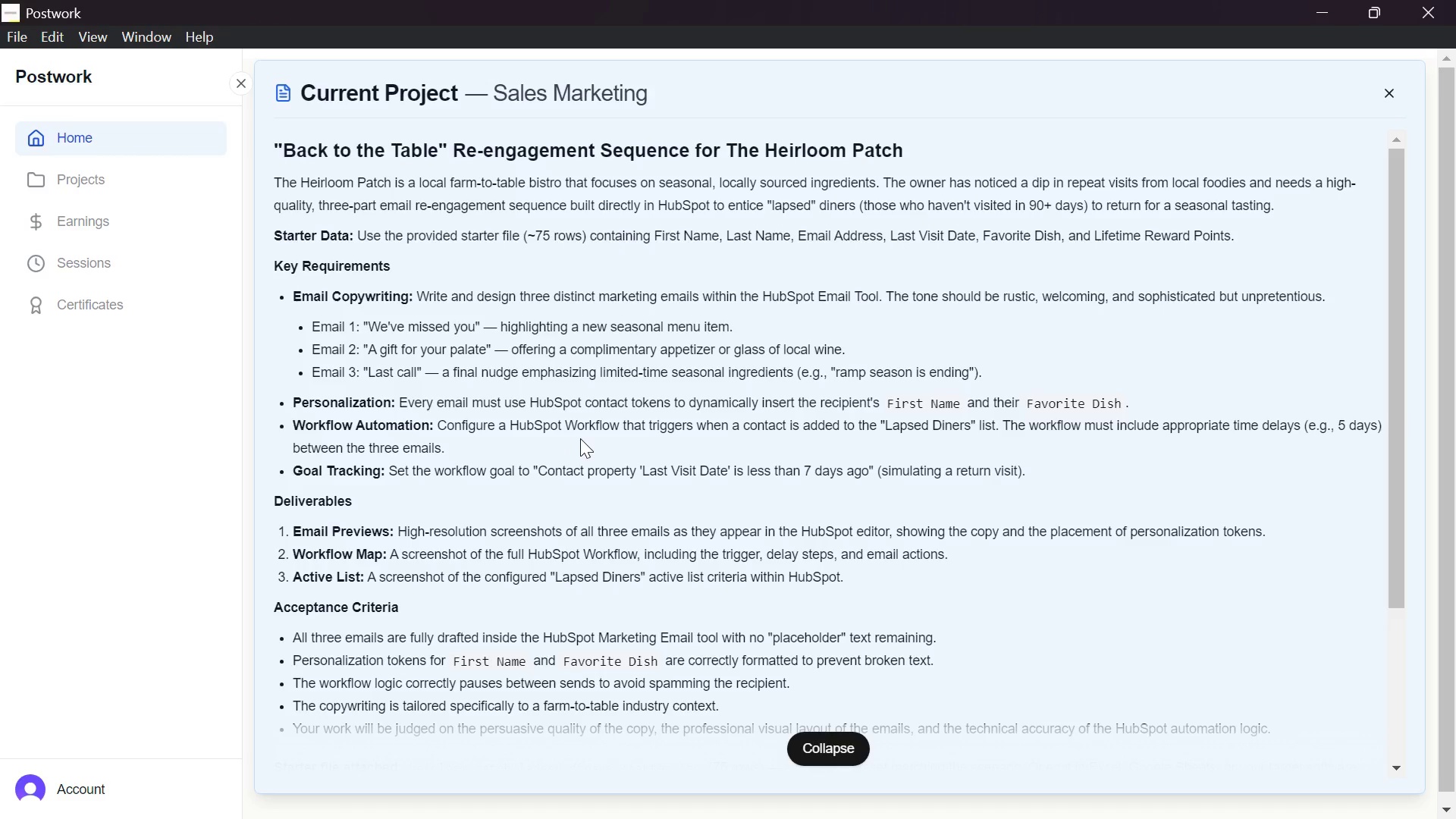 
wait(10.97)
 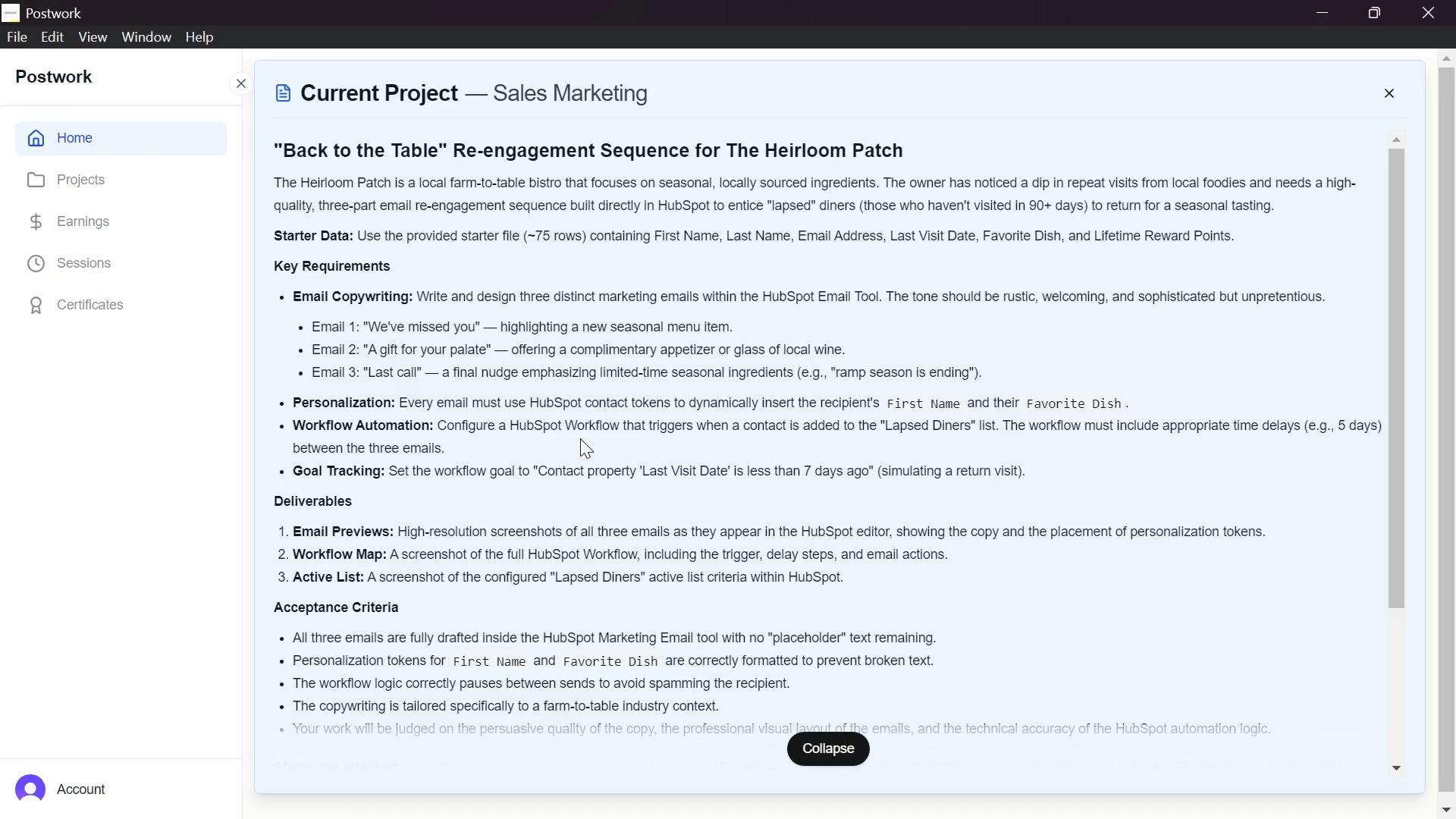 
mouse_move([849, 370])
 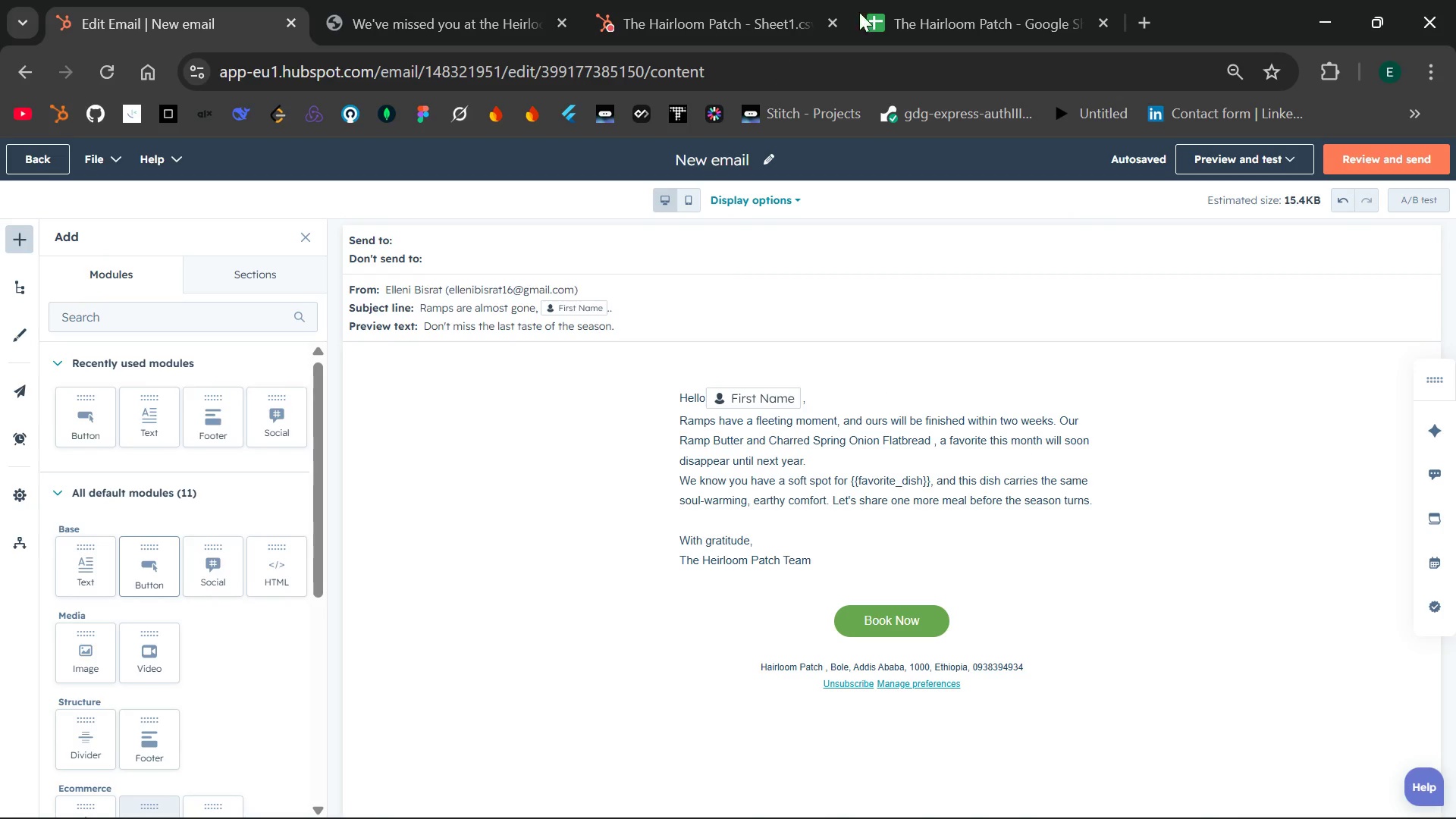 
left_click([926, 0])
 